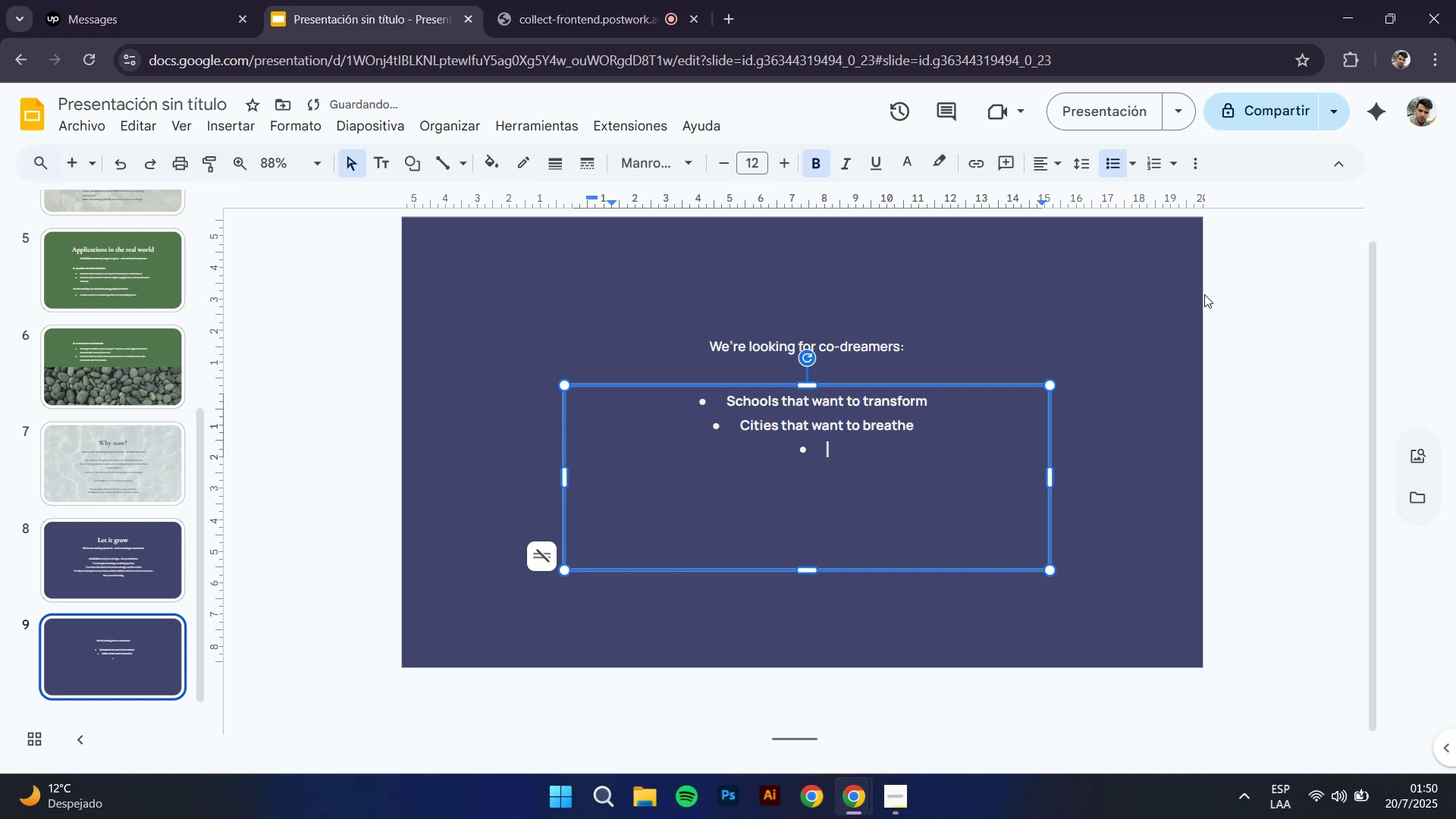 
type(Aris)
key(Backspace)
key(Backspace)
type(tists, designers, educators, ecologists)
 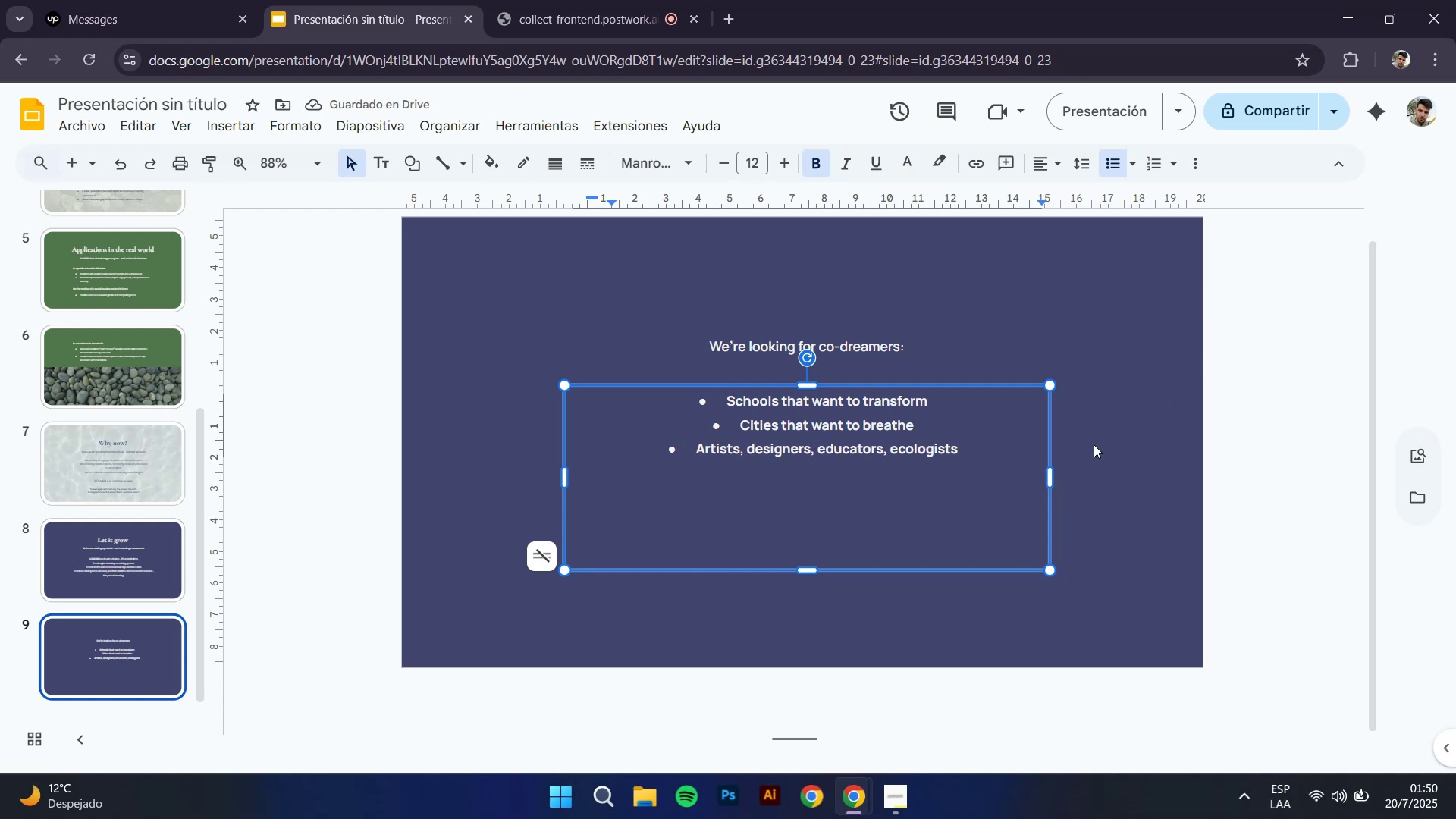 
left_click_drag(start_coordinate=[968, 453], to_coordinate=[717, 347])
 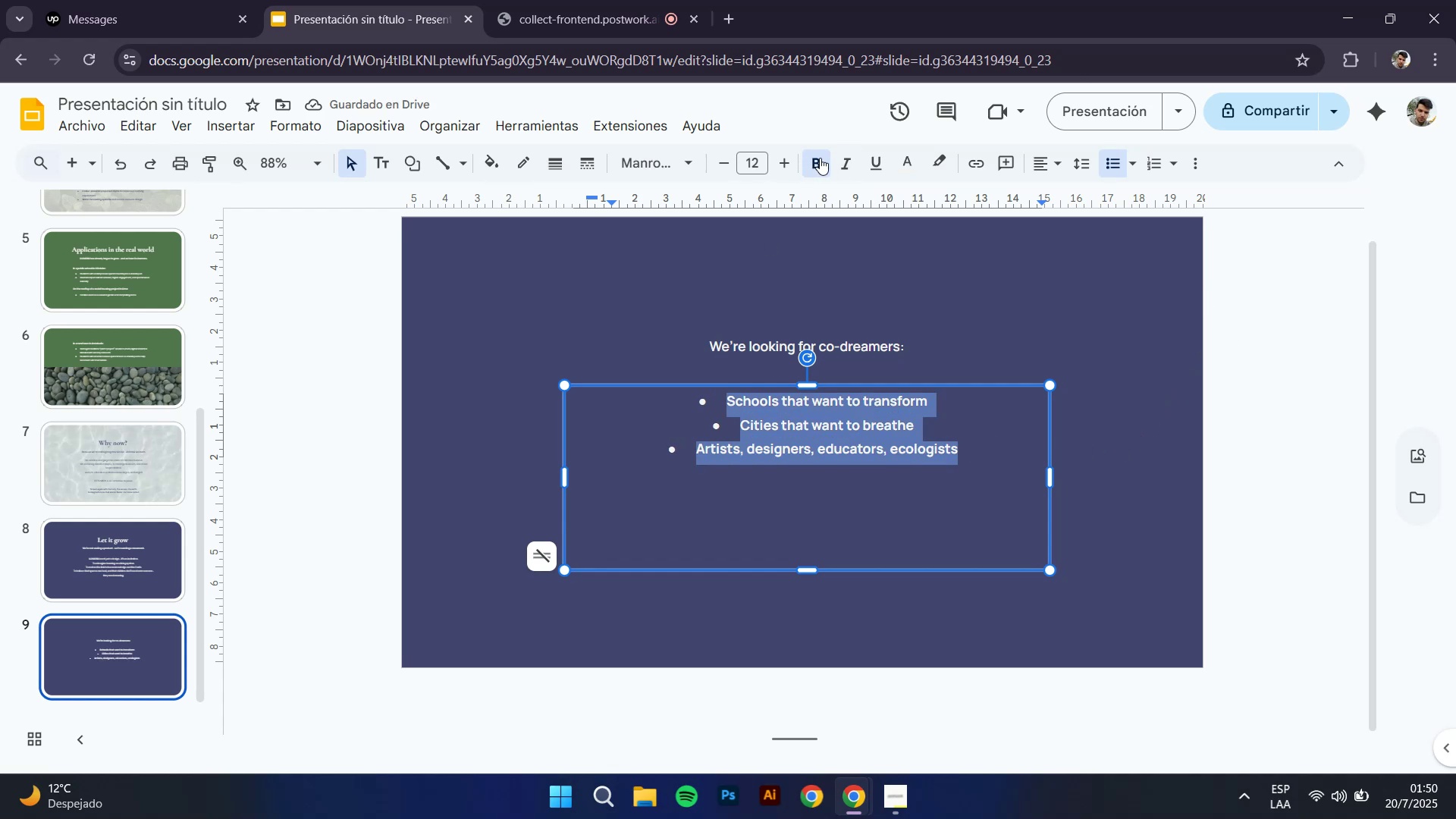 
left_click([820, 158])
 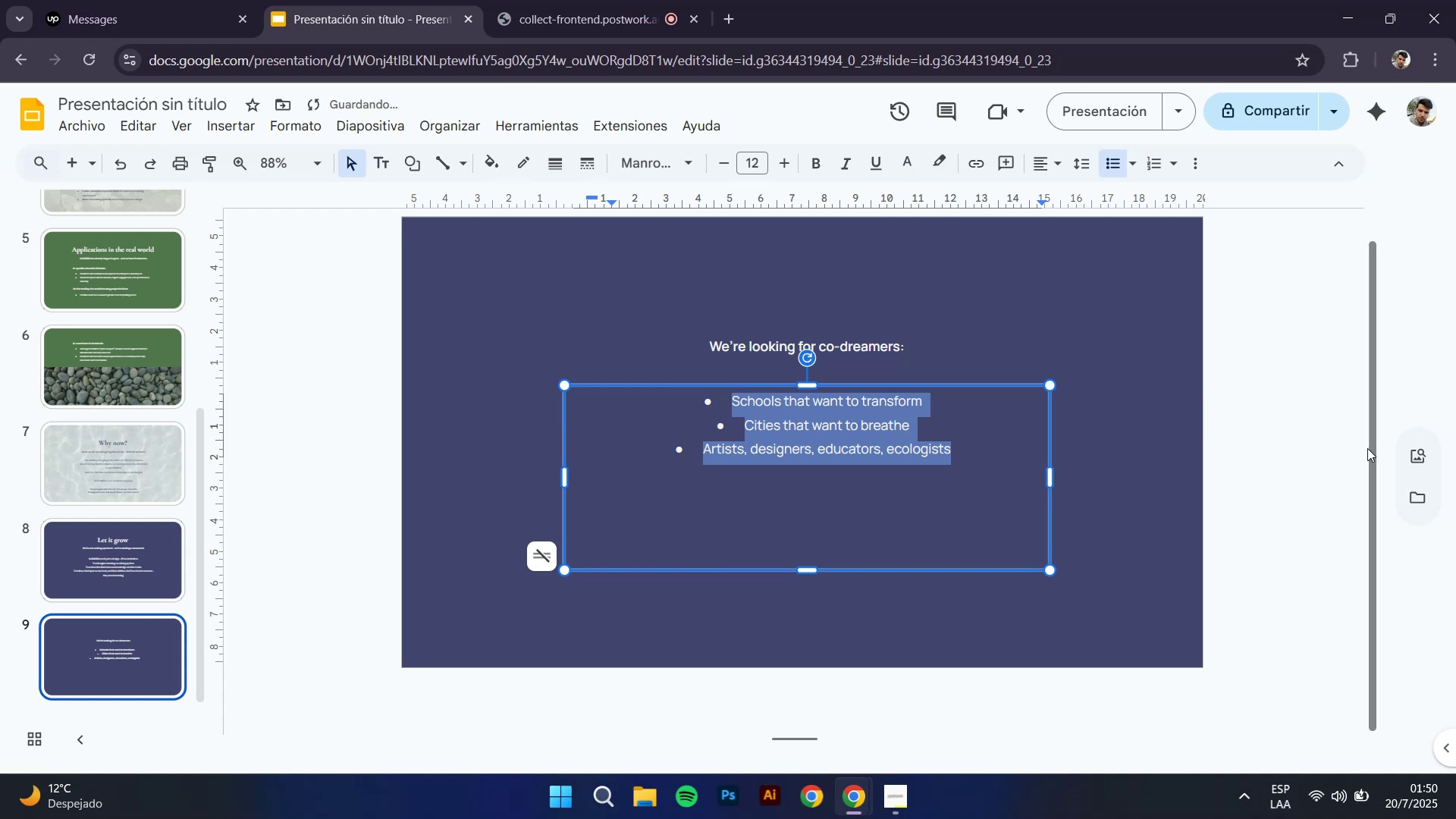 
left_click([1296, 416])
 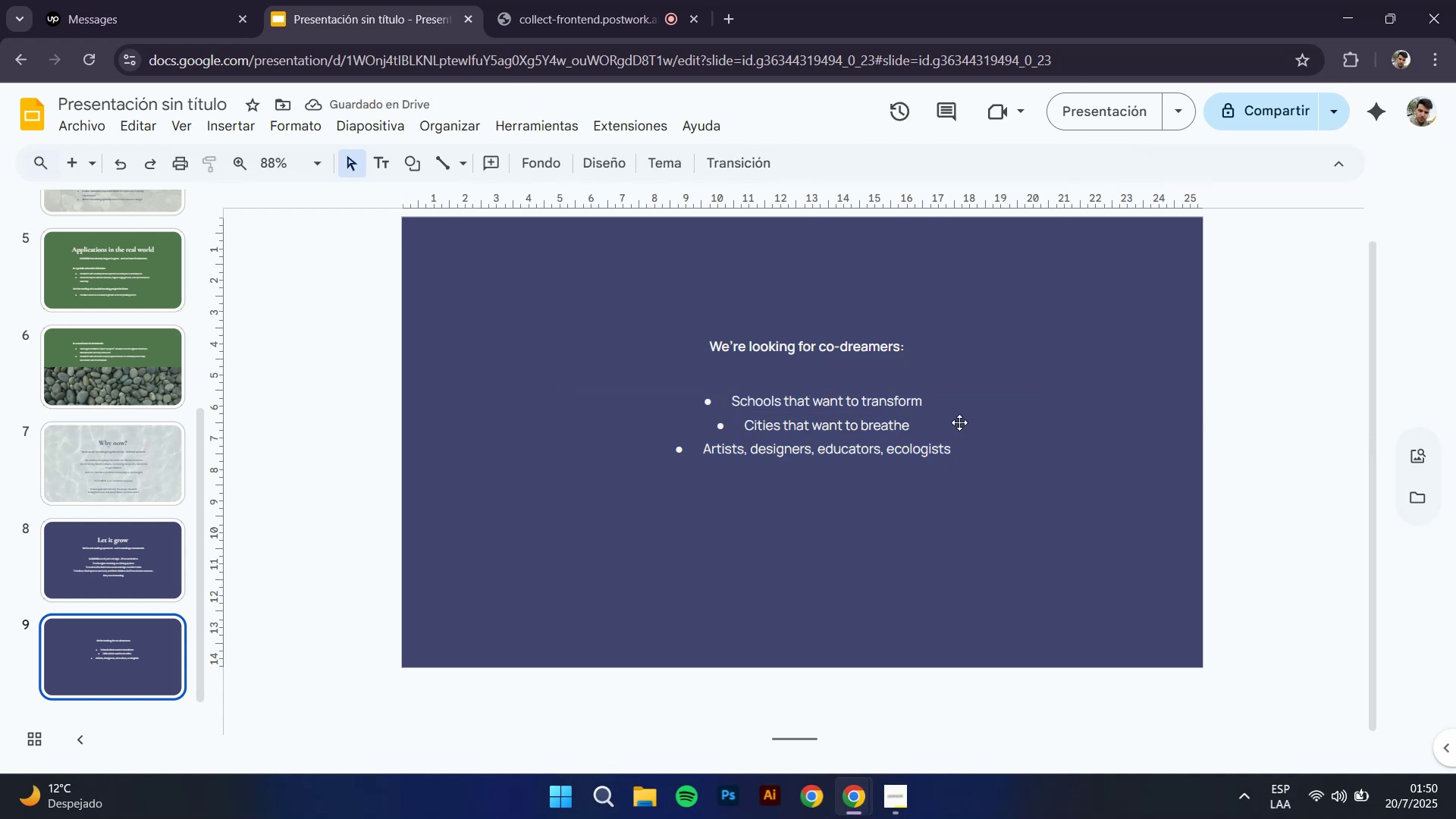 
left_click([869, 416])
 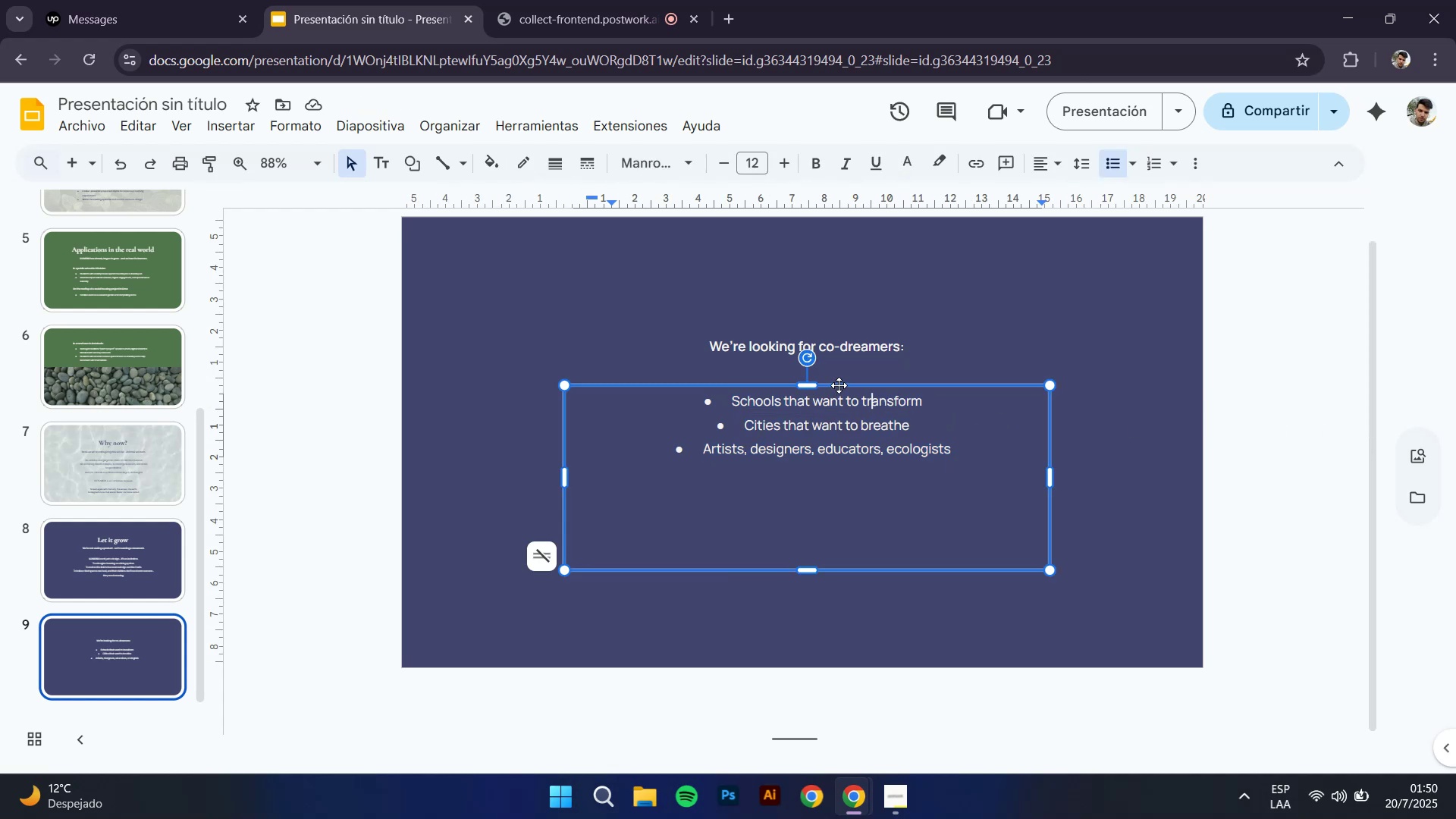 
left_click([841, 379])
 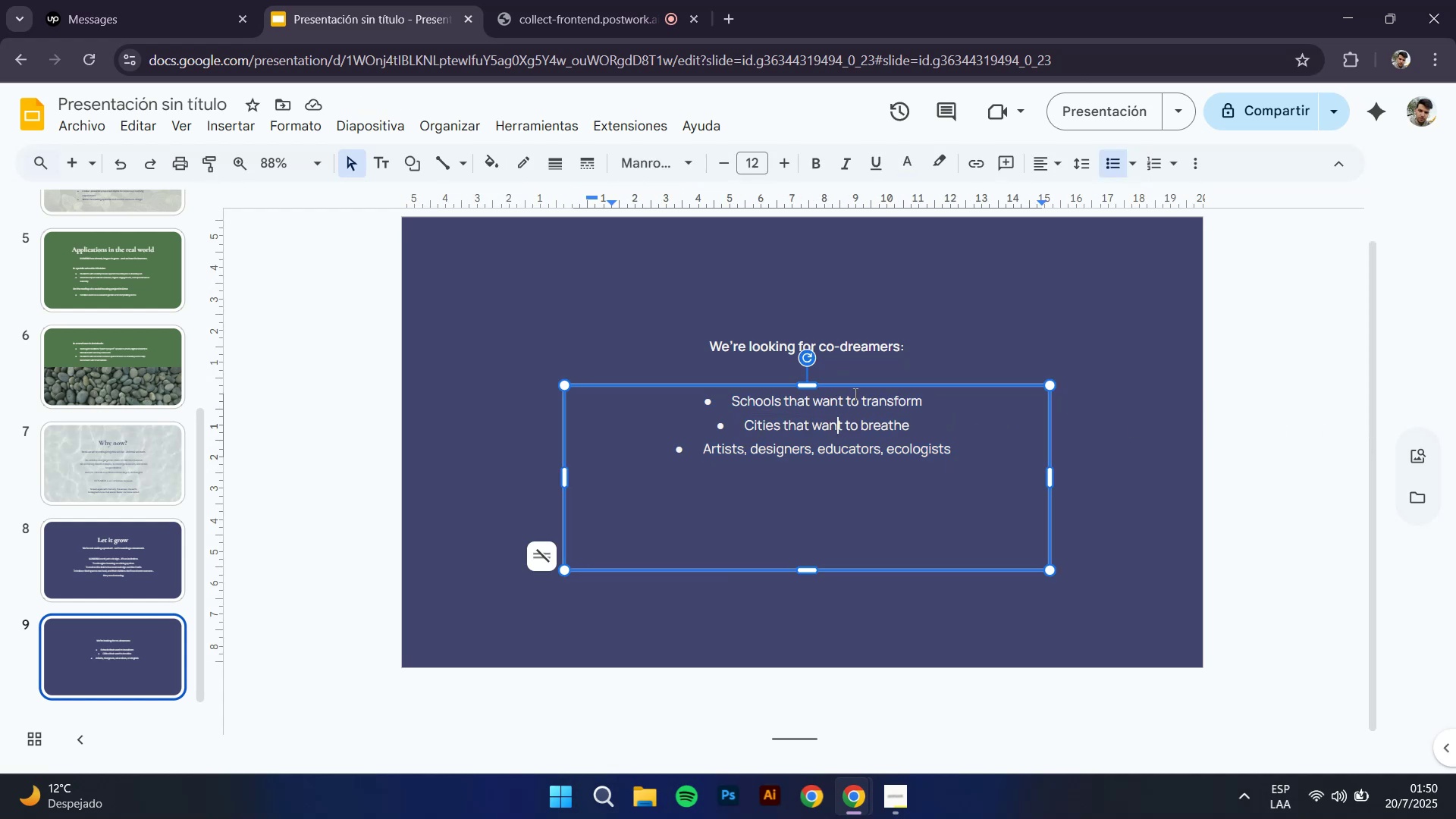 
left_click([858, 388])
 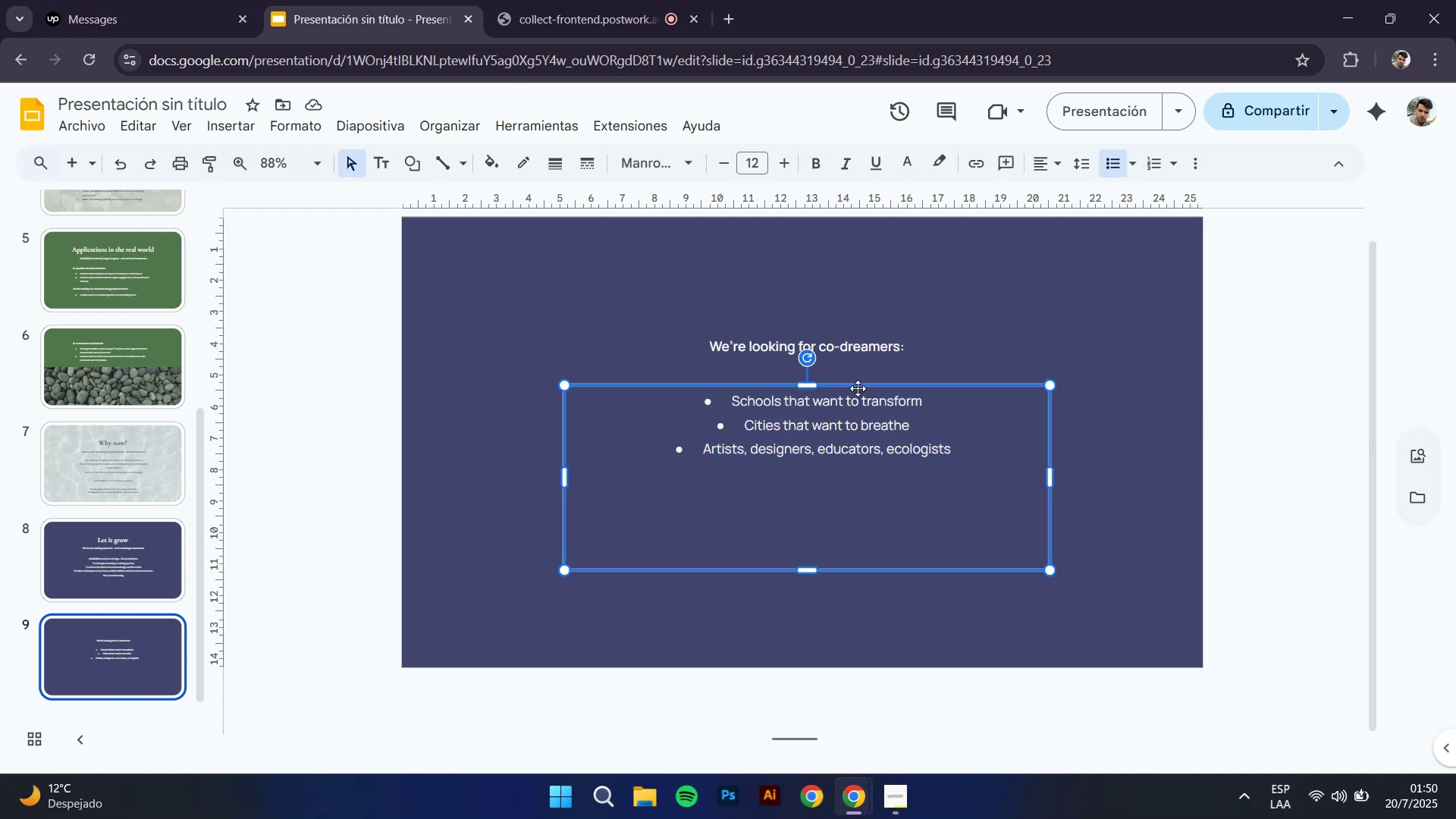 
key(ArrowLeft)
 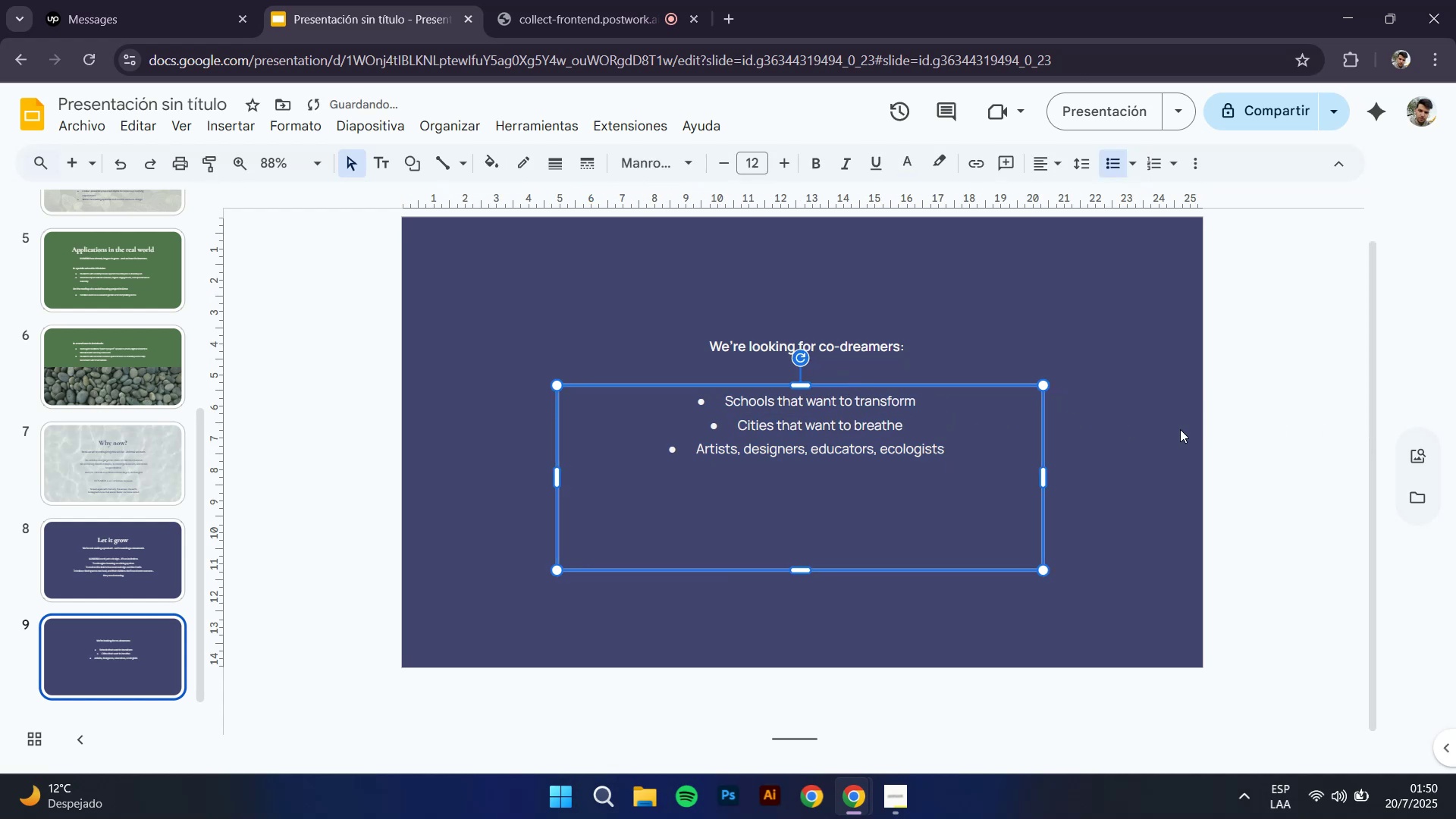 
left_click([1189, 422])
 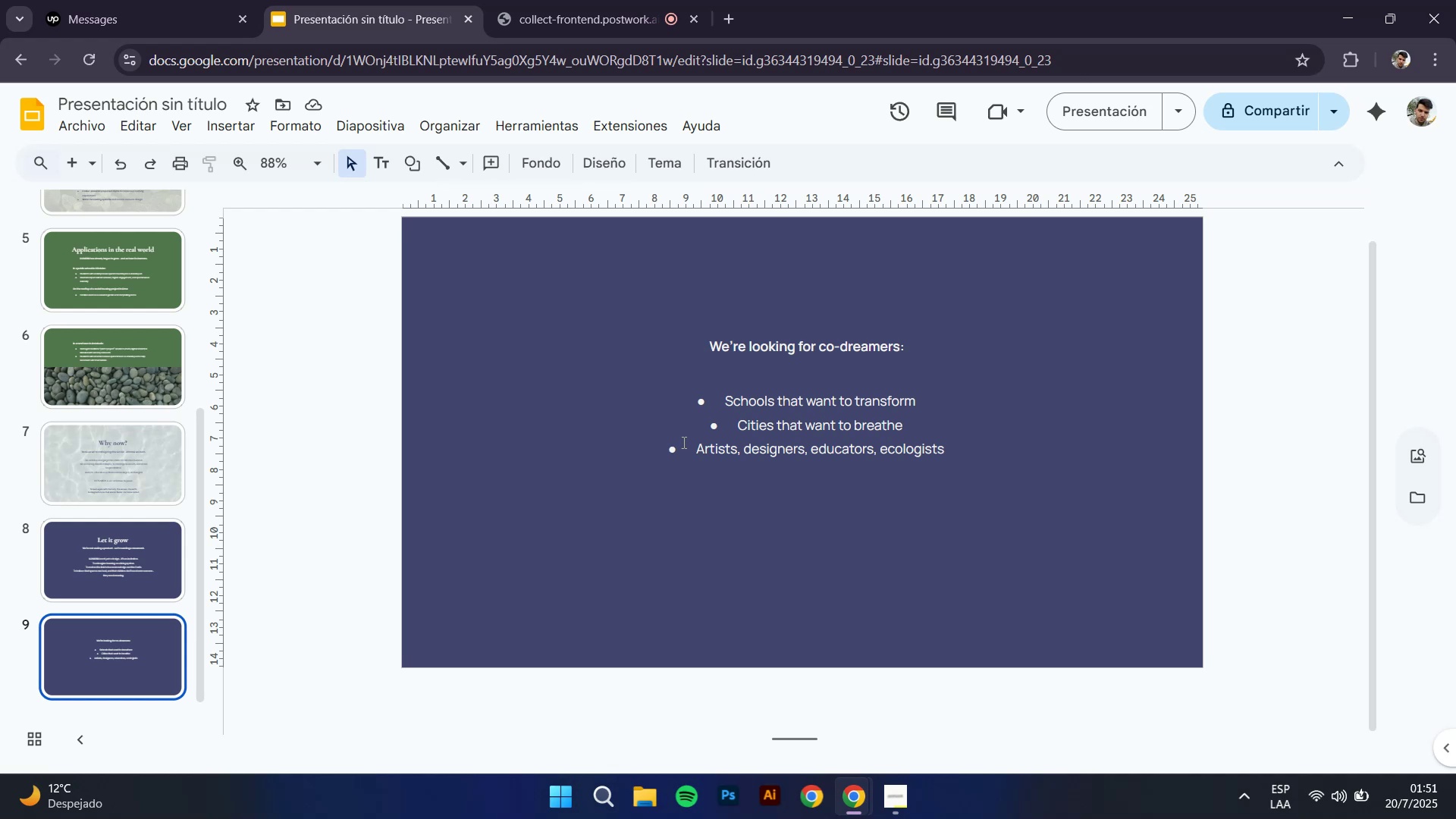 
wait(25.19)
 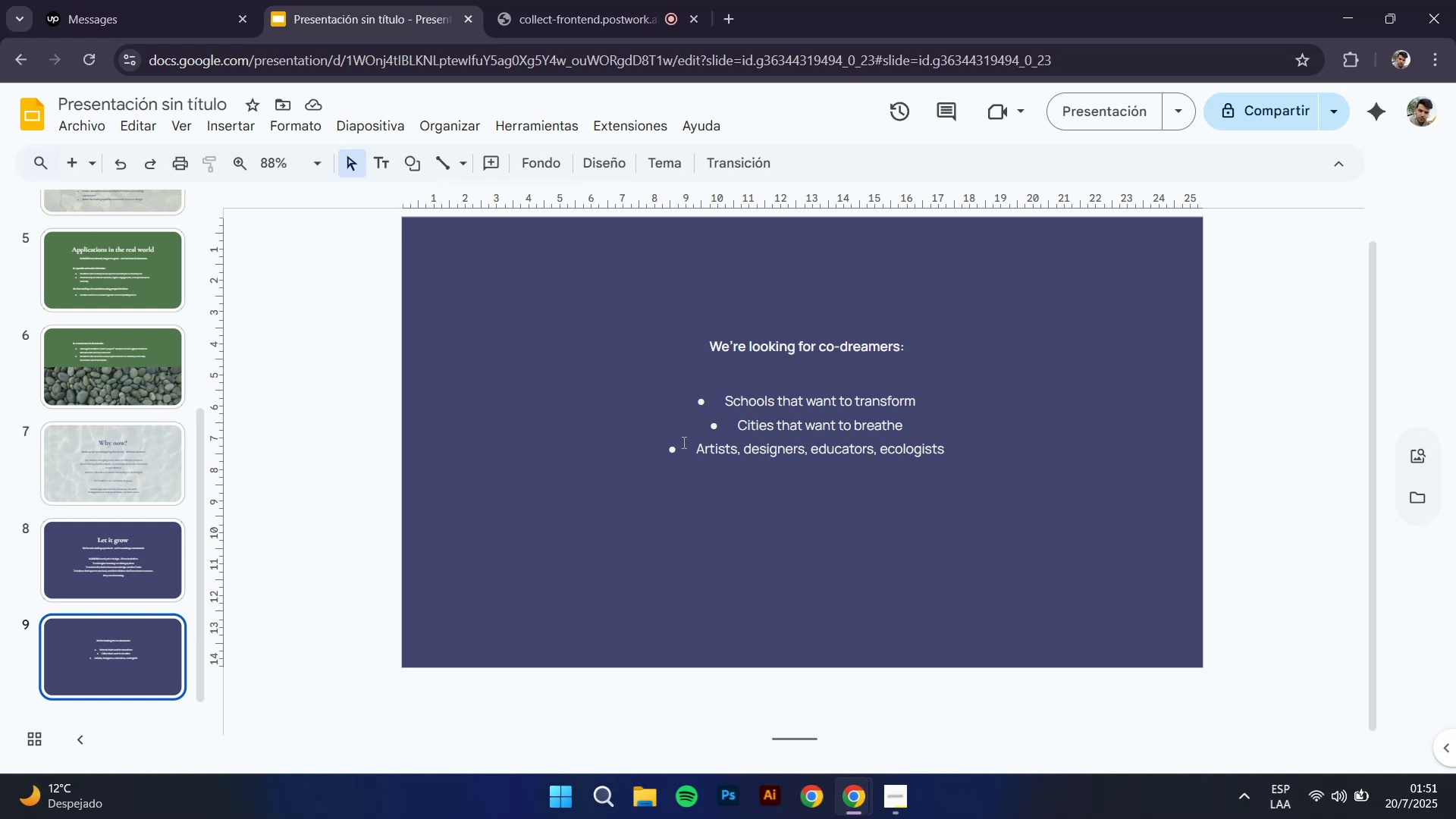 
left_click([745, 0])
 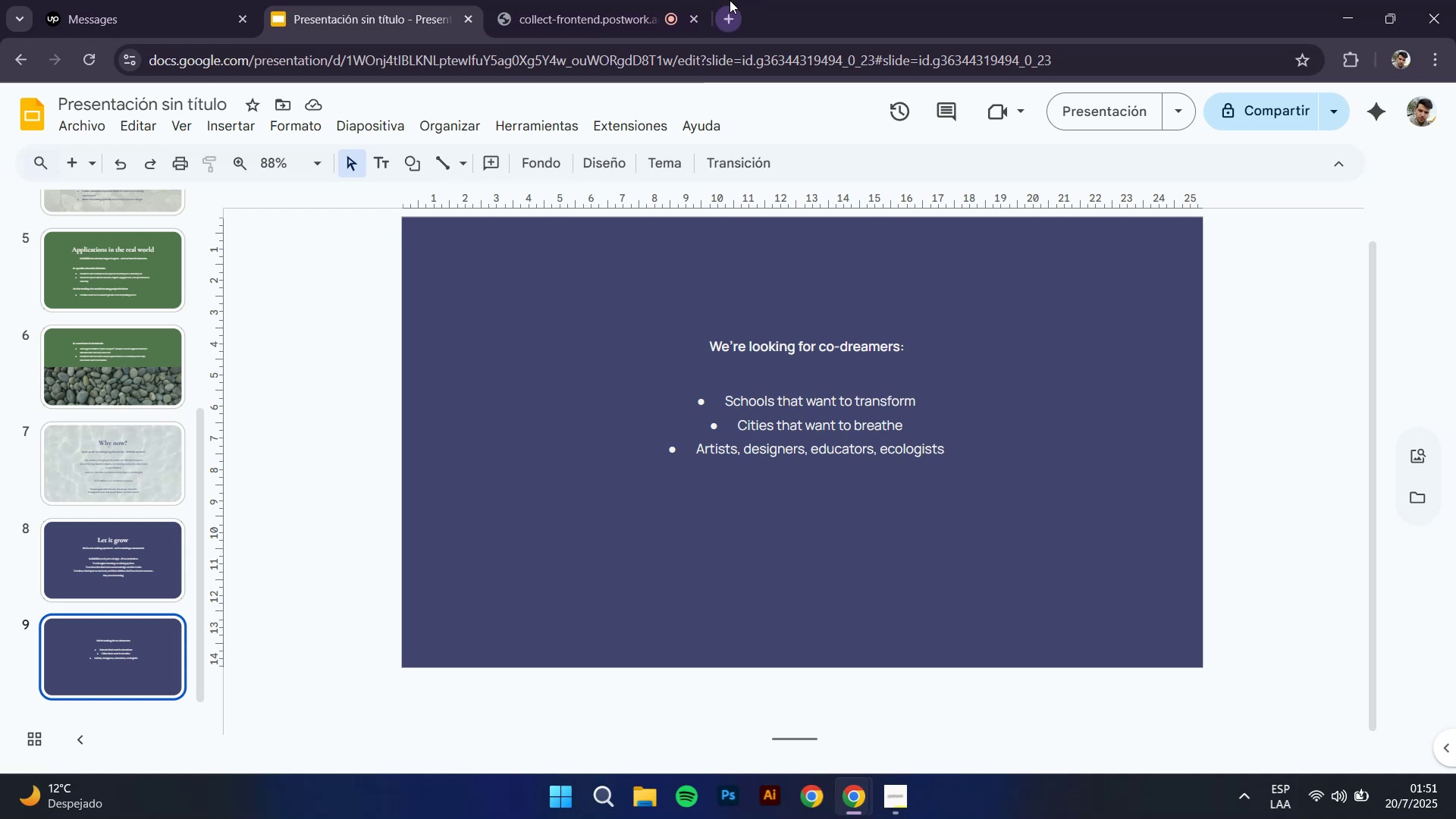 
left_click([730, 0])
 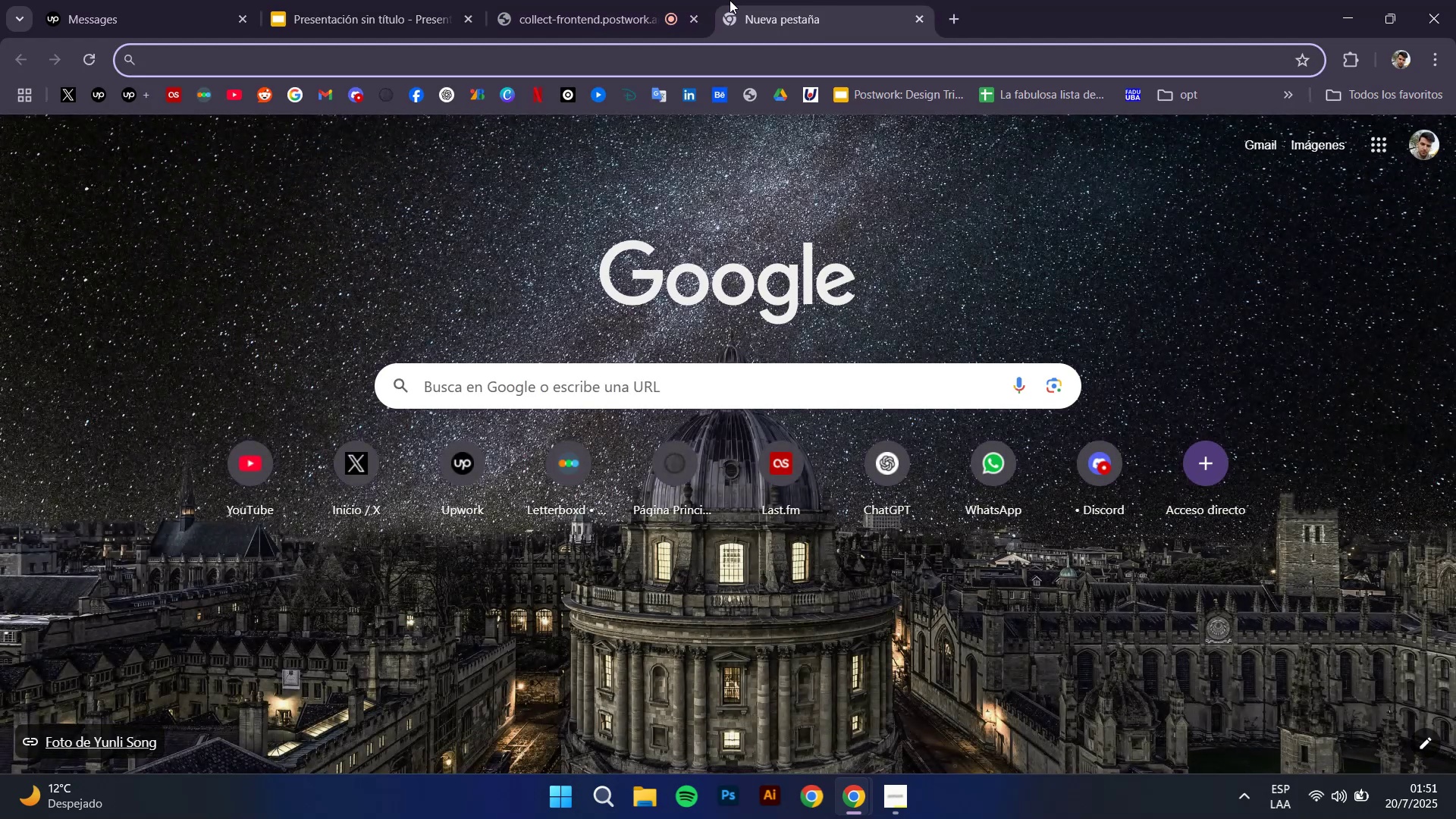 
type(free)
 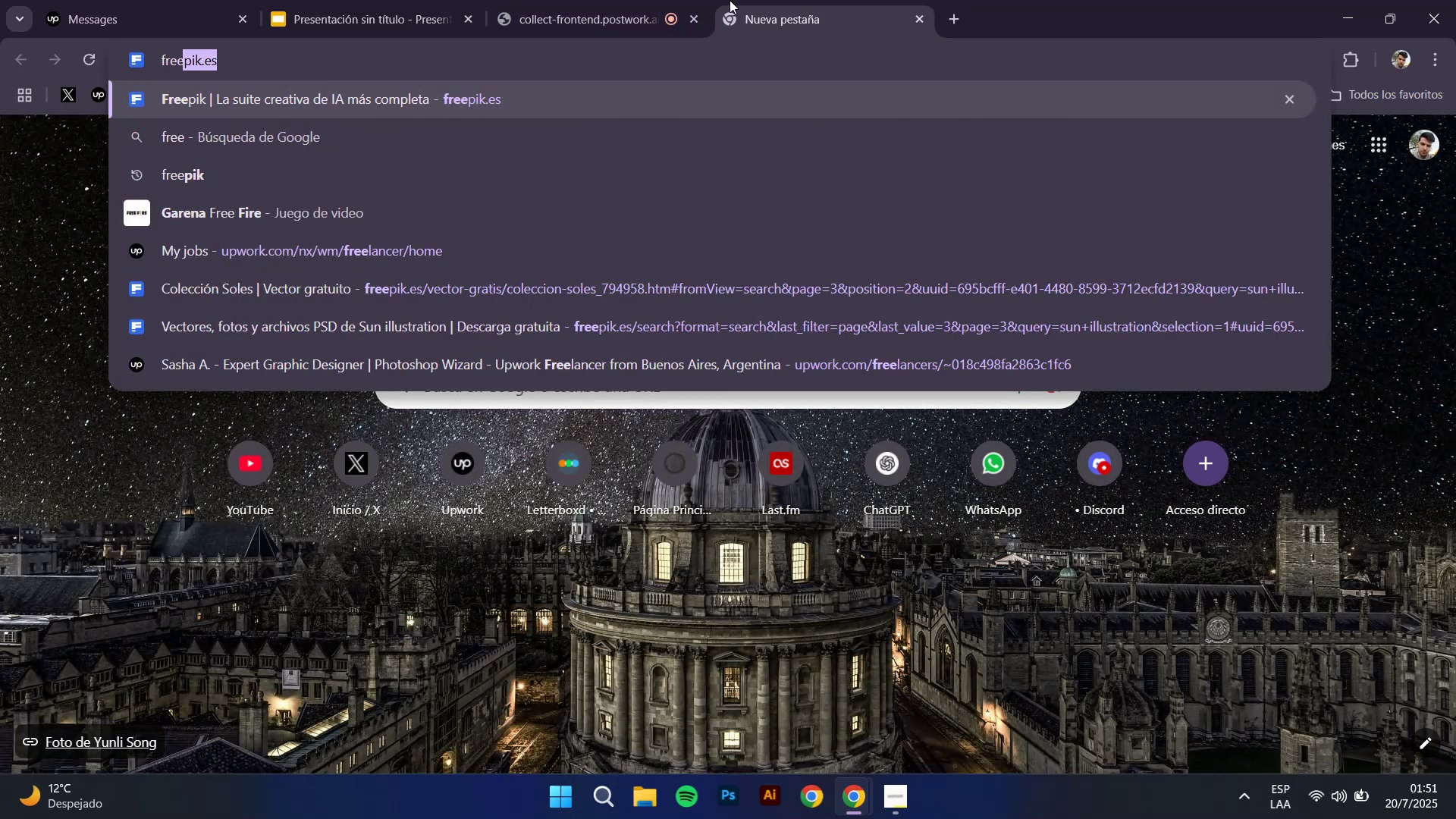 
key(Enter)
 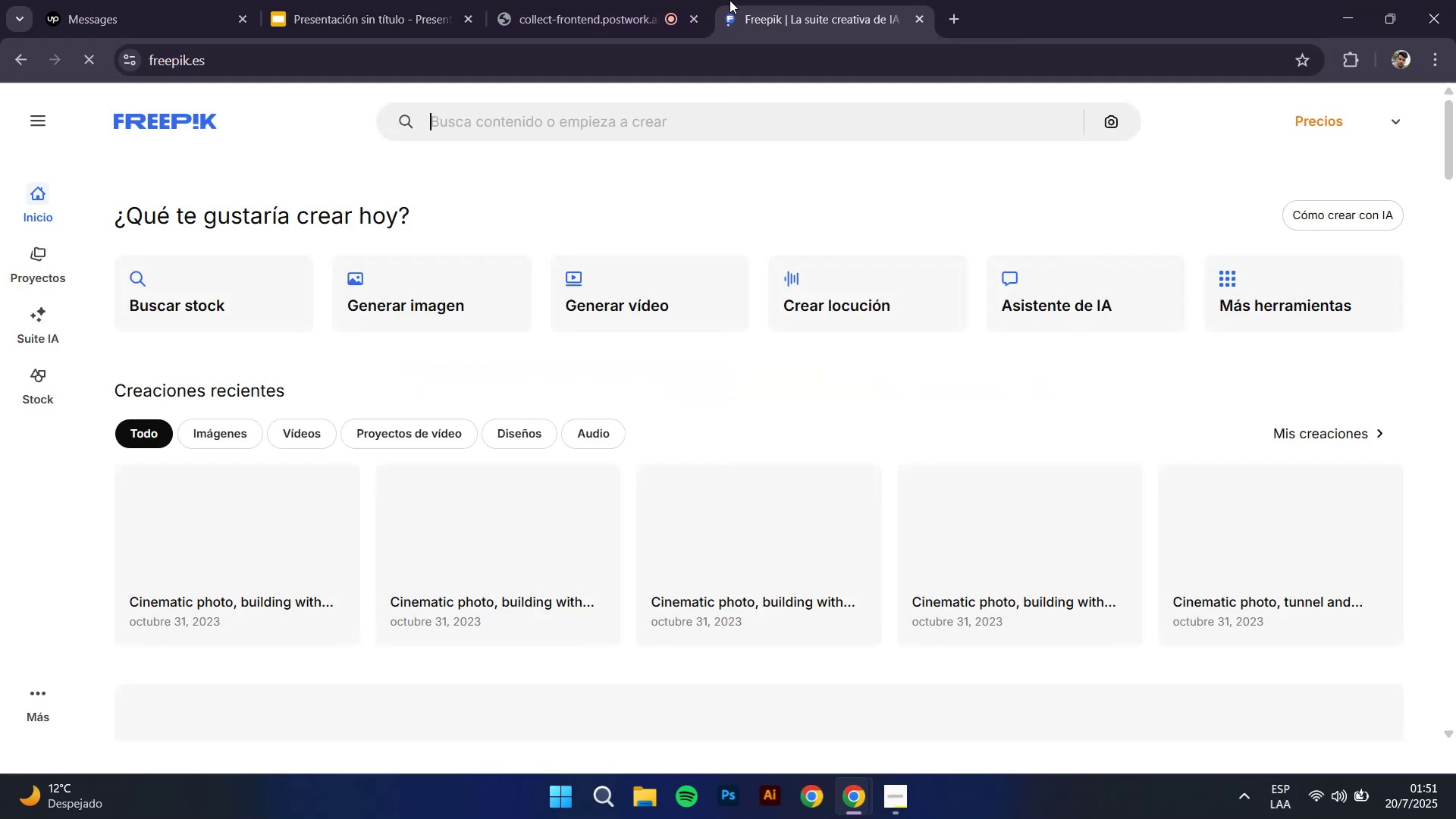 
type(sparkle)
 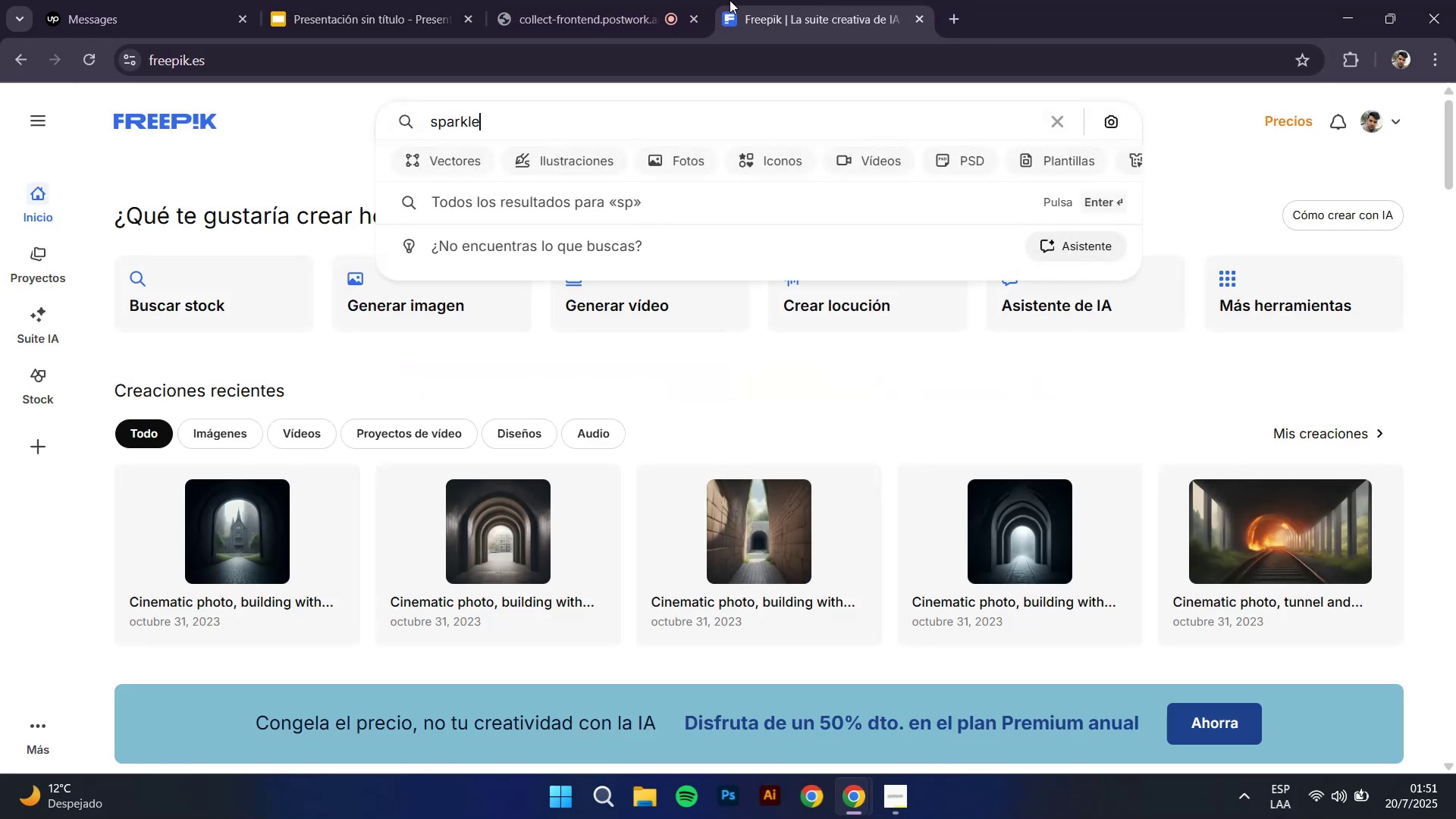 
key(Enter)
 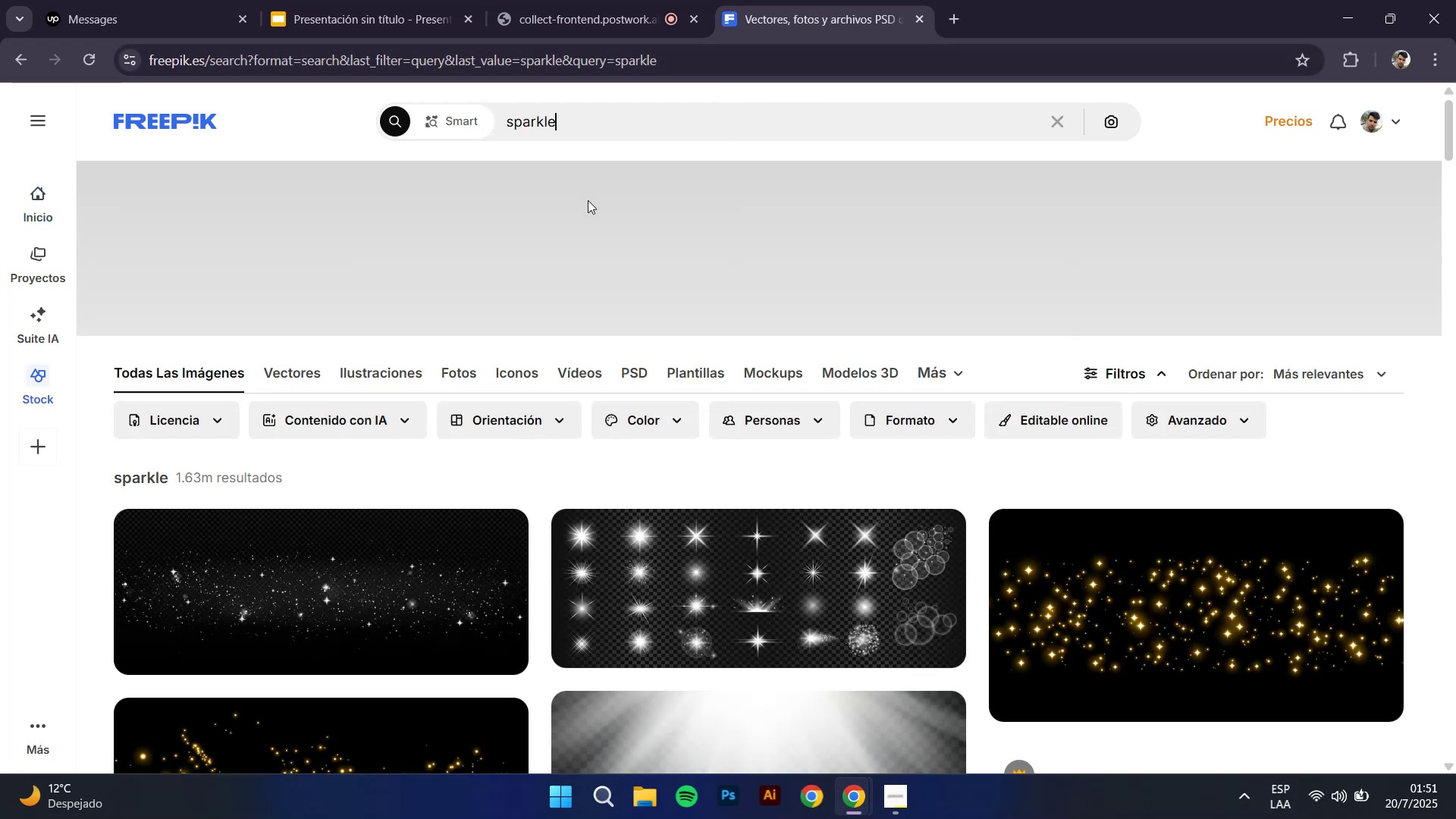 
mouse_move([600, 164])
 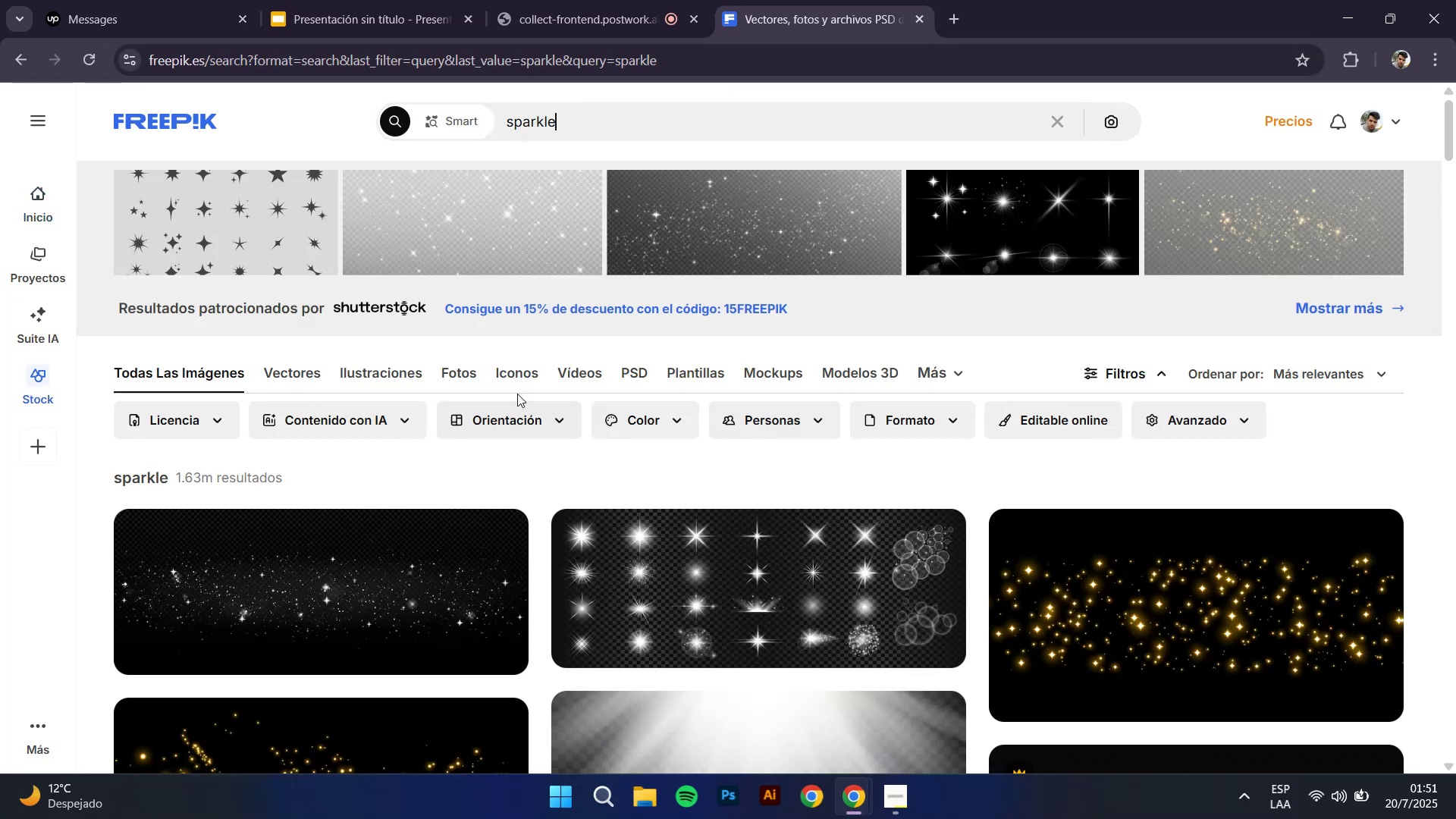 
left_click([519, 378])
 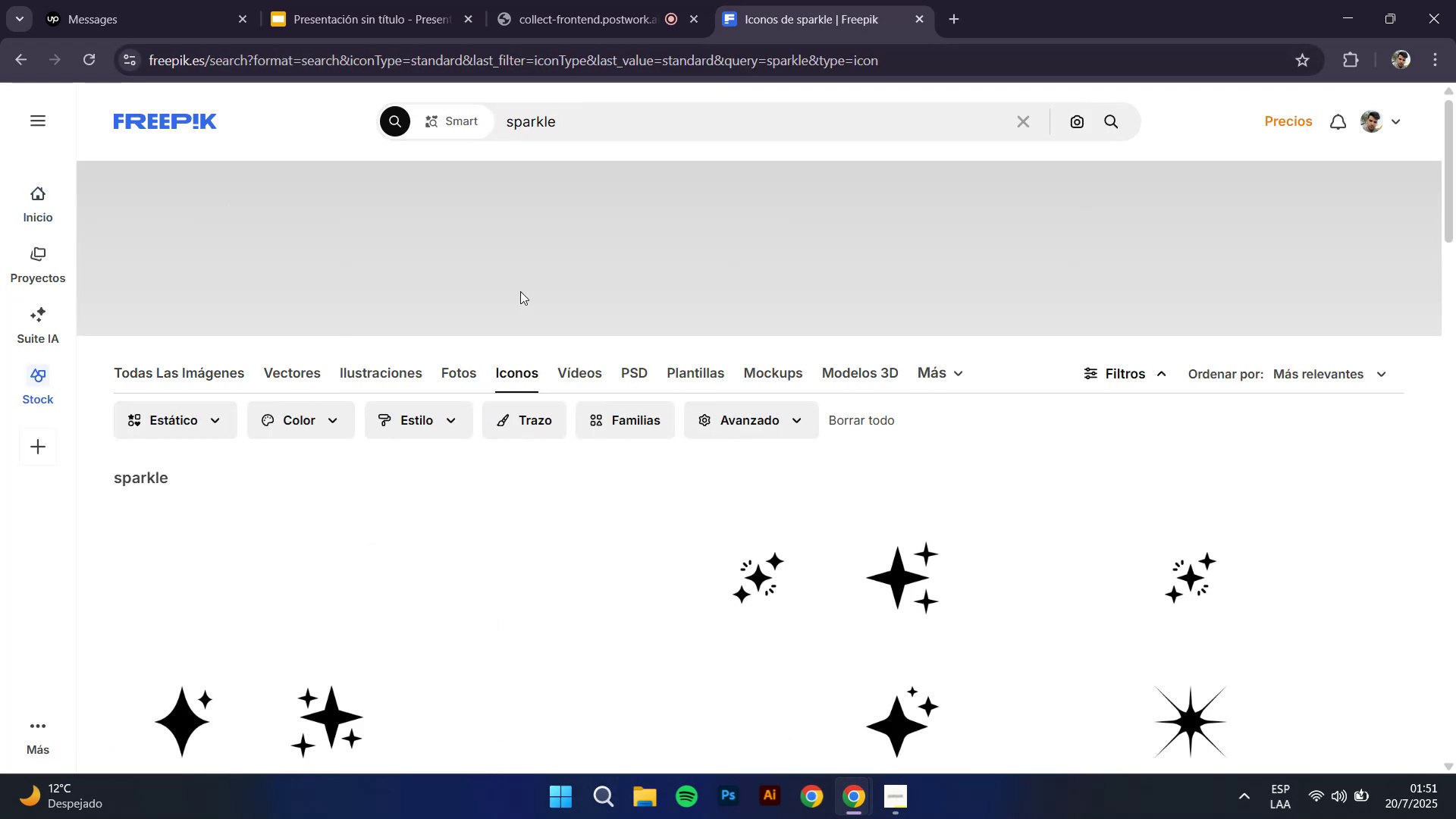 
scroll: coordinate [713, 375], scroll_direction: down, amount: 15.0
 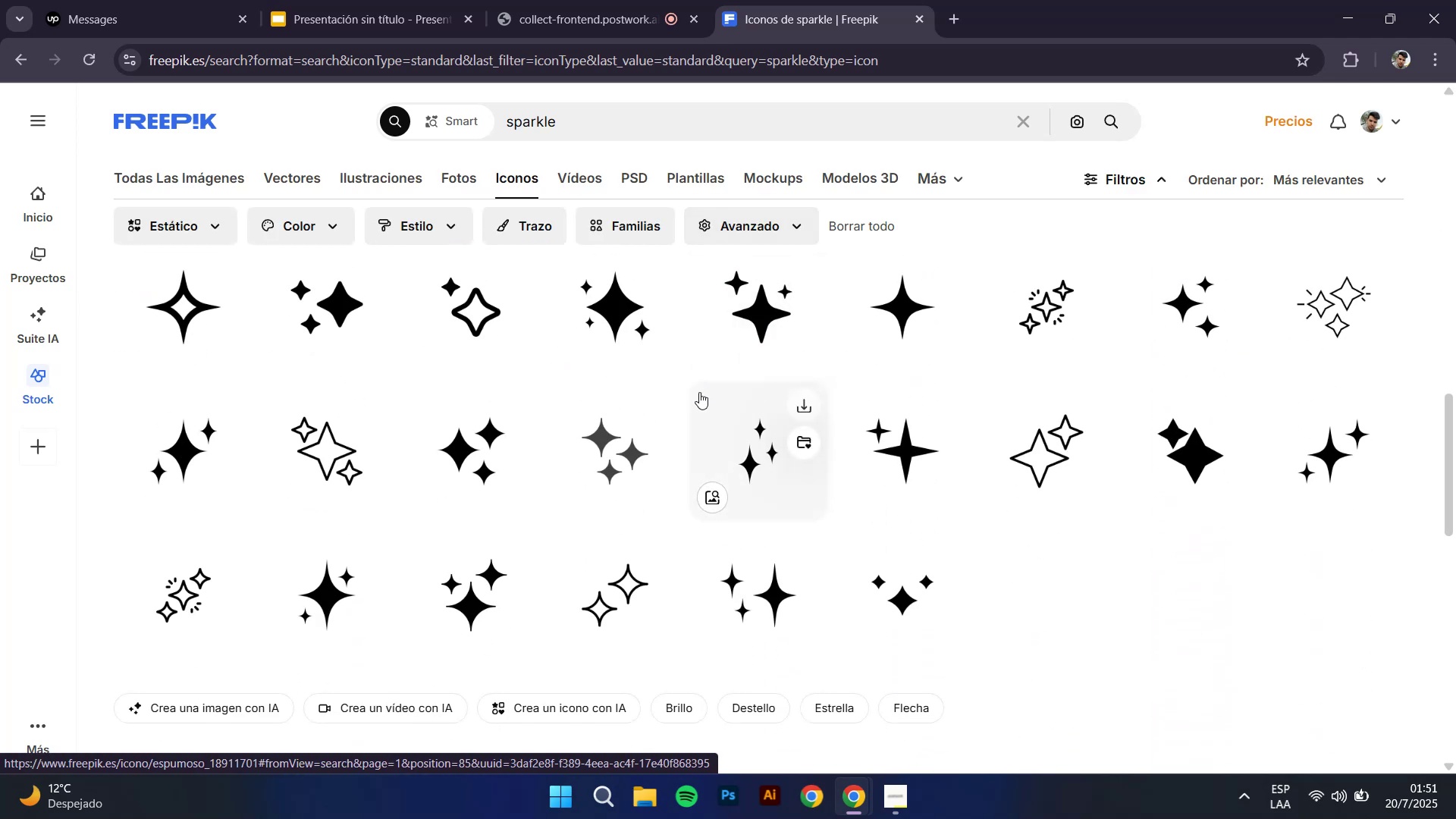 
middle_click([621, 576])
 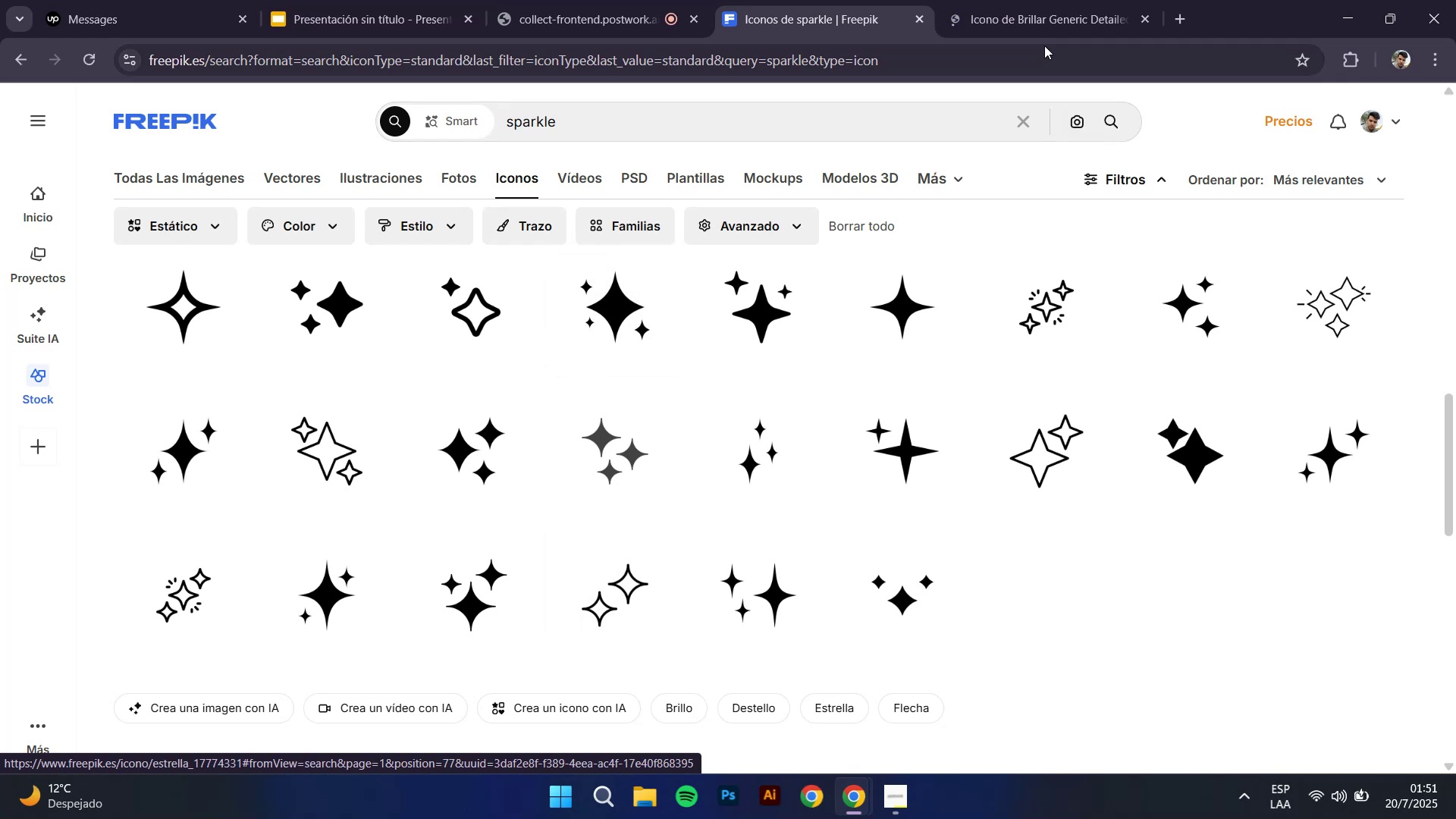 
left_click([1040, 0])
 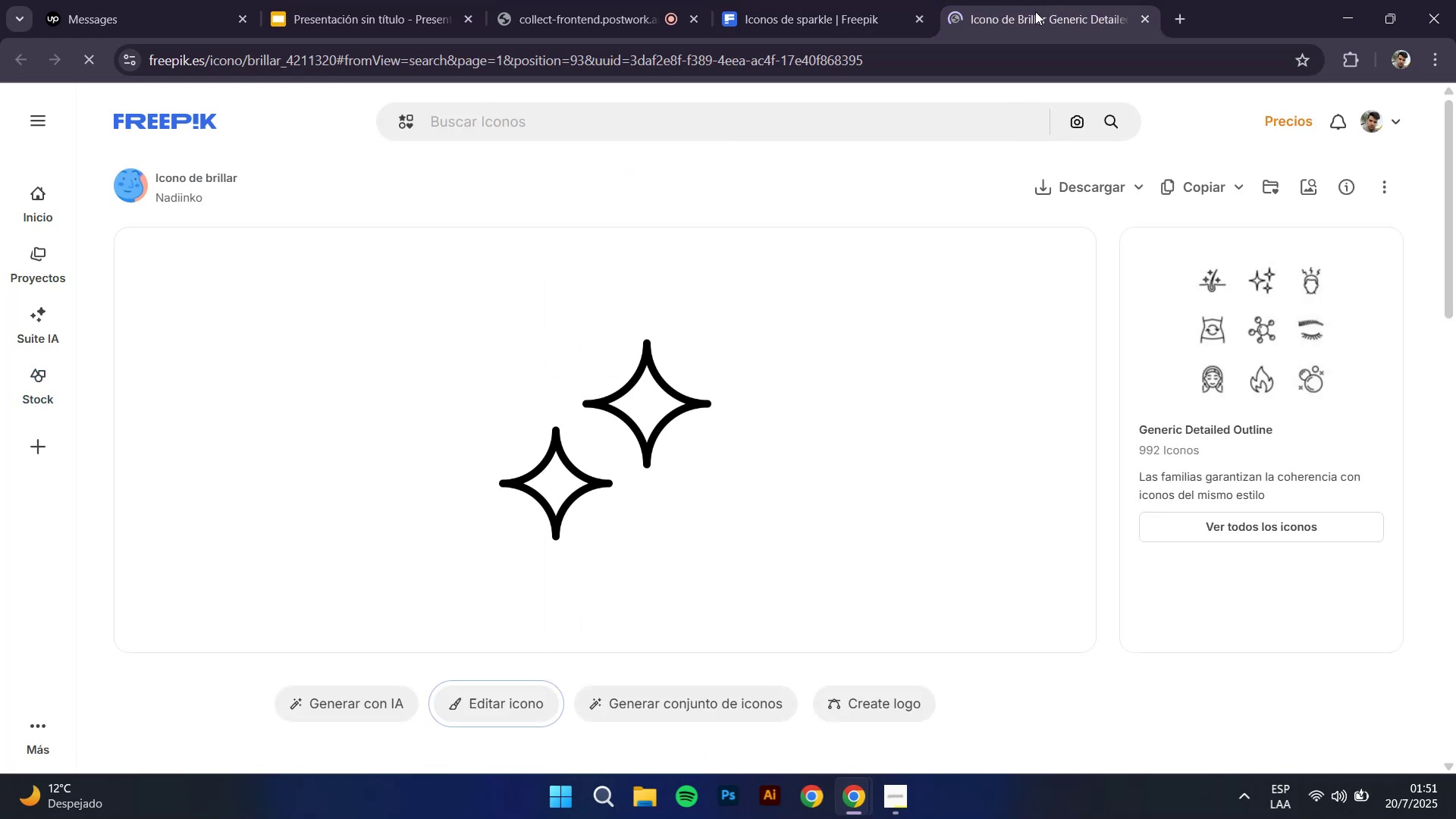 
wait(5.27)
 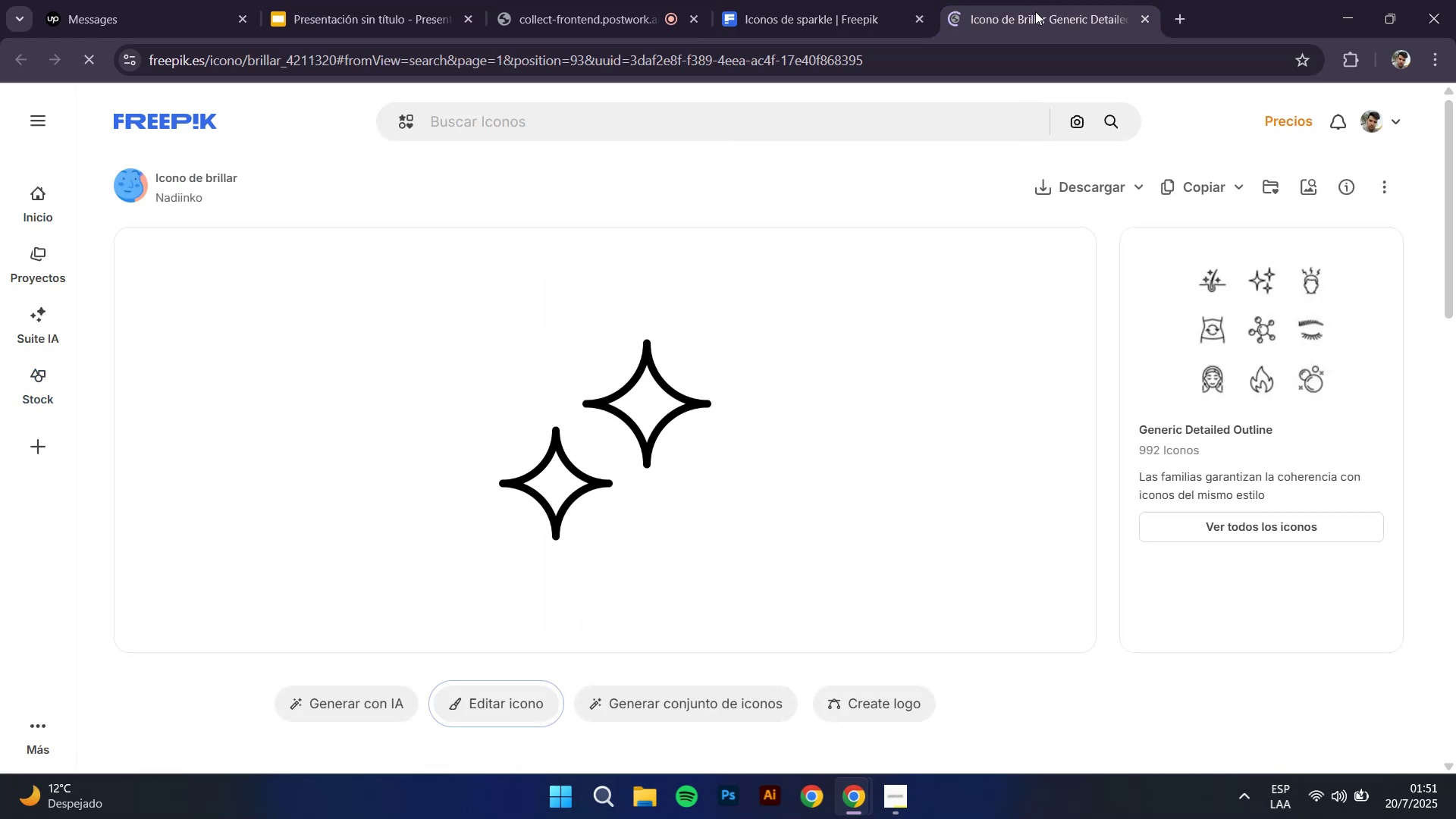 
scroll: coordinate [821, 264], scroll_direction: down, amount: 6.0
 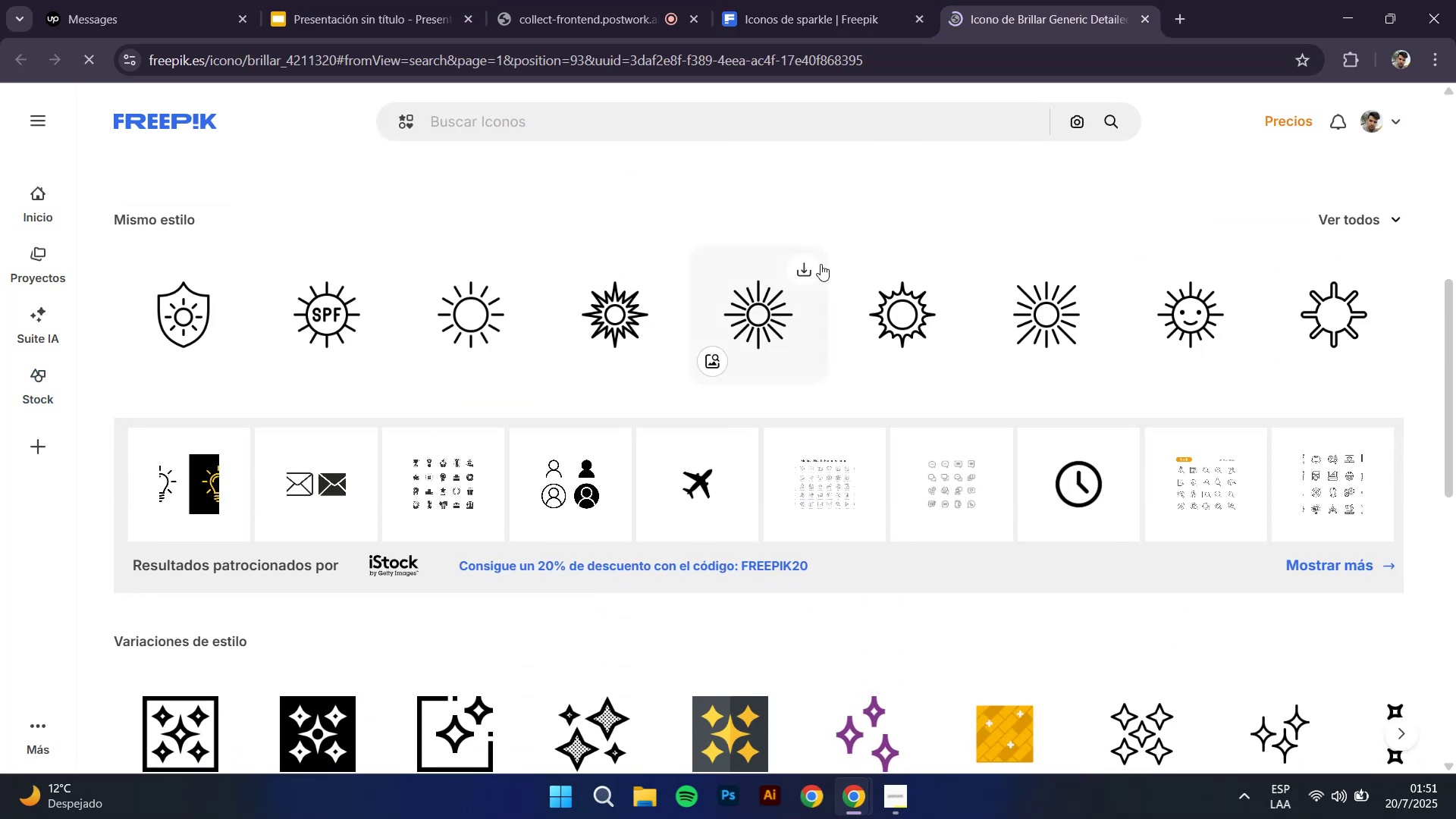 
scroll: coordinate [821, 264], scroll_direction: up, amount: 6.0
 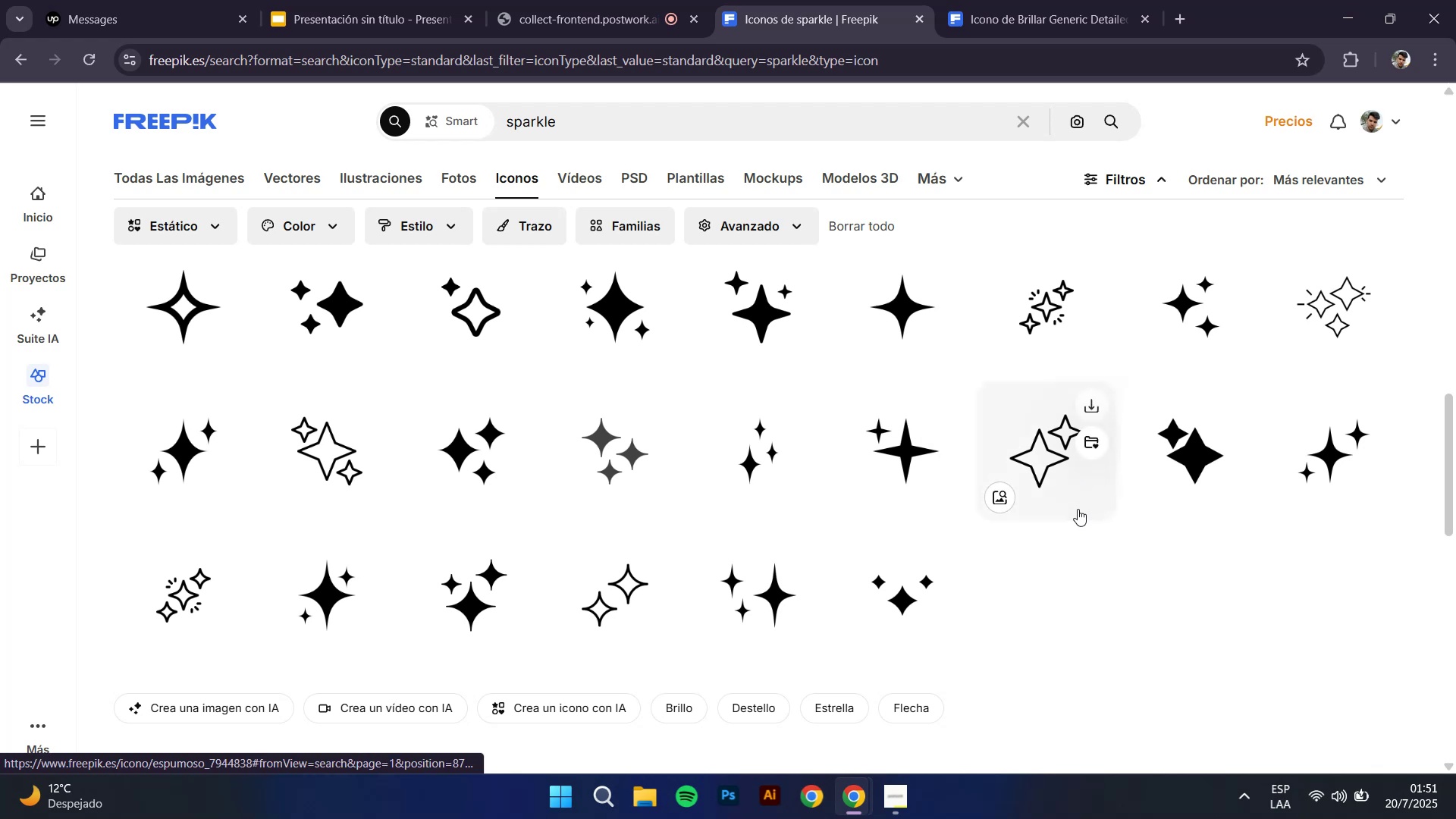 
scroll: coordinate [1080, 518], scroll_direction: down, amount: 1.0
 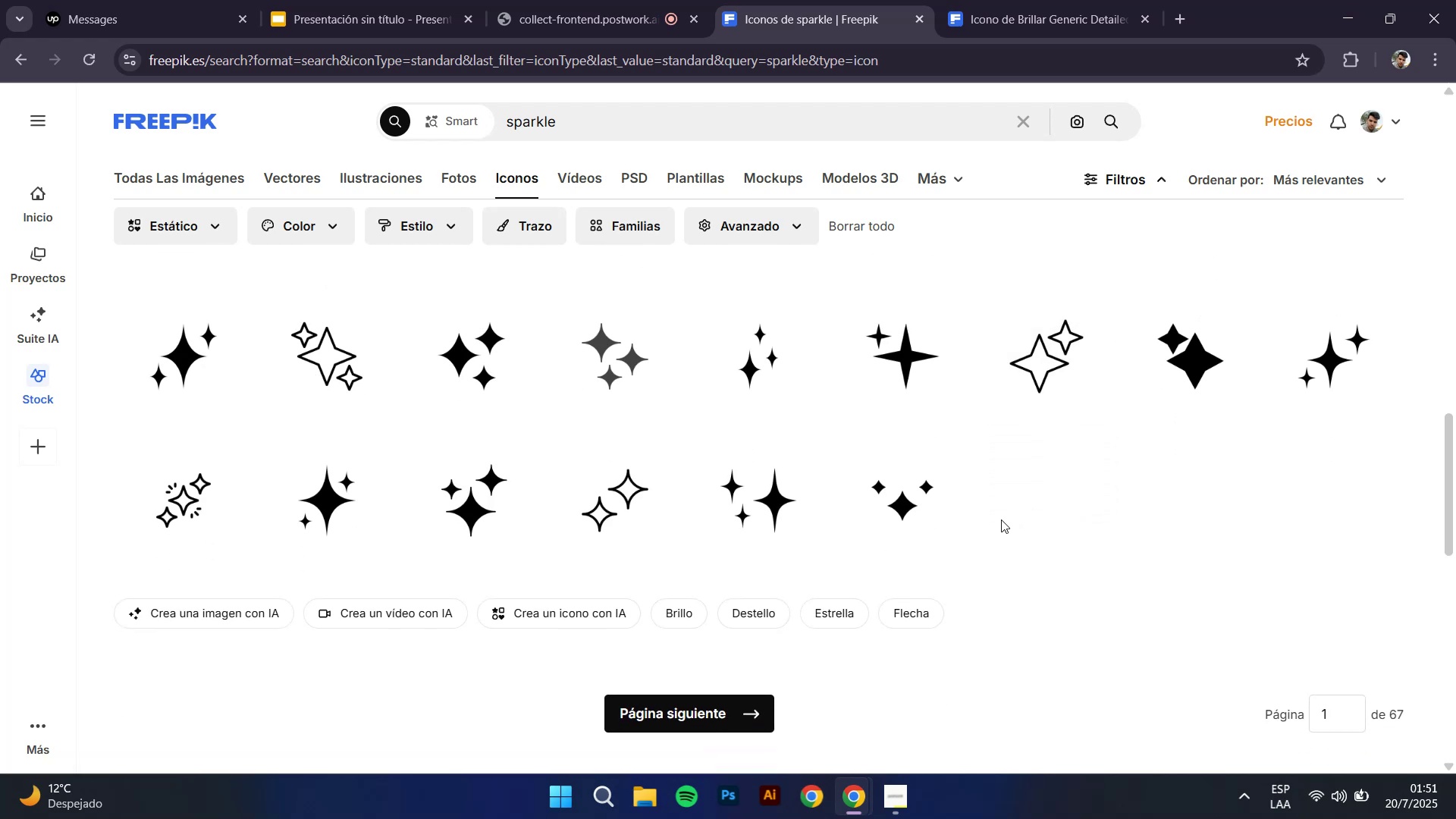 
scroll: coordinate [941, 585], scroll_direction: up, amount: 6.0
 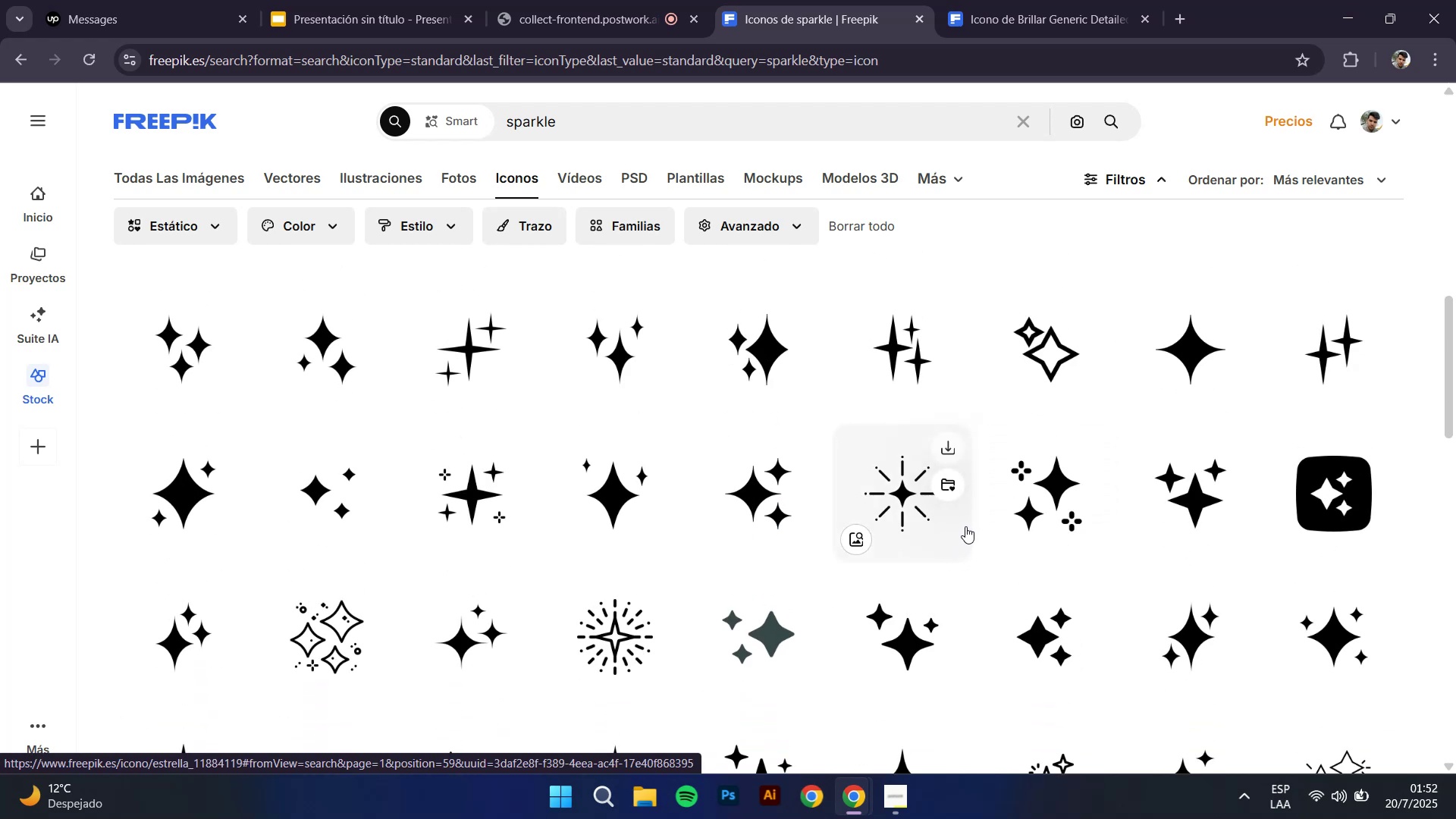 
wait(10.51)
 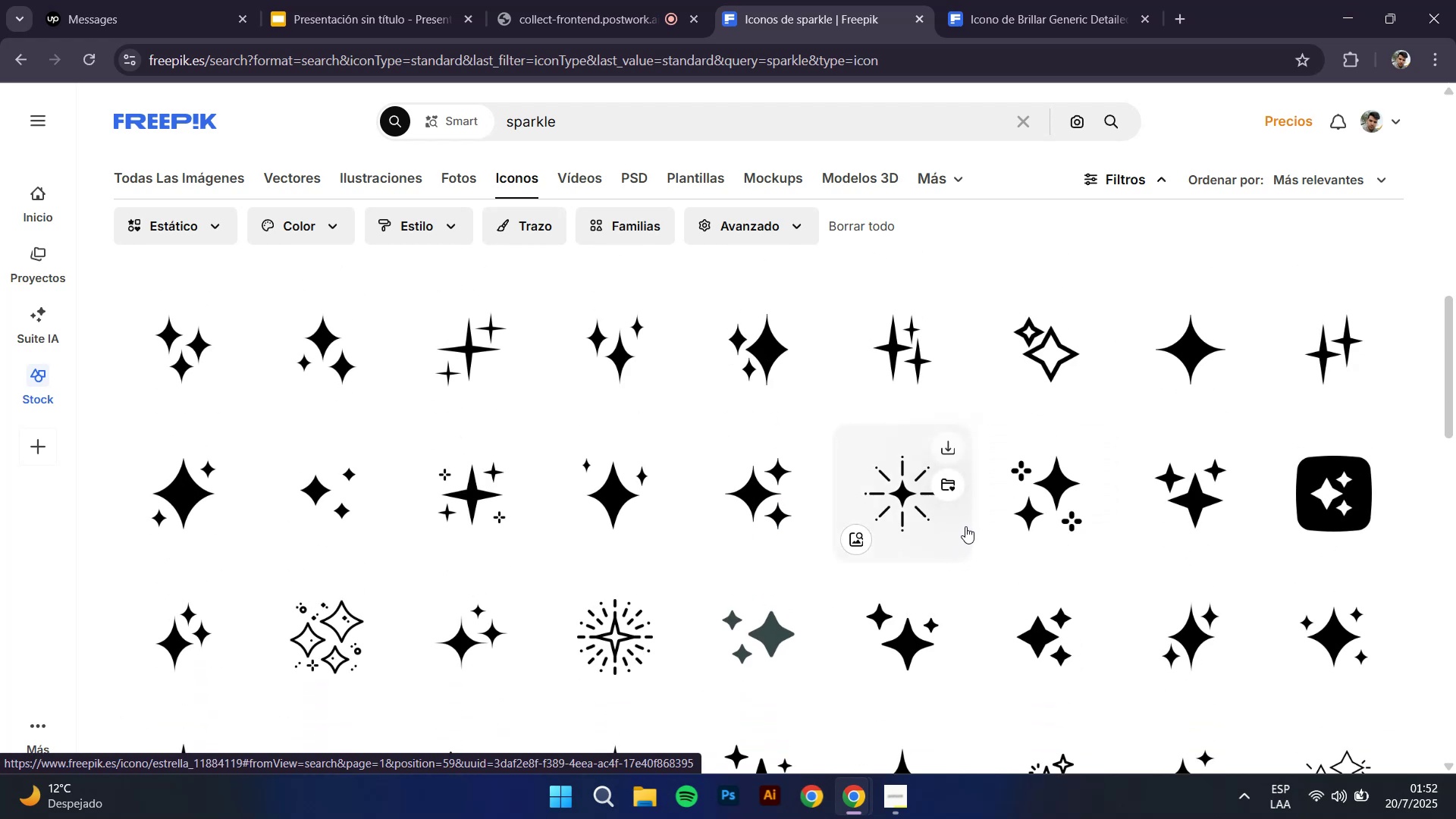 
middle_click([766, 361])
 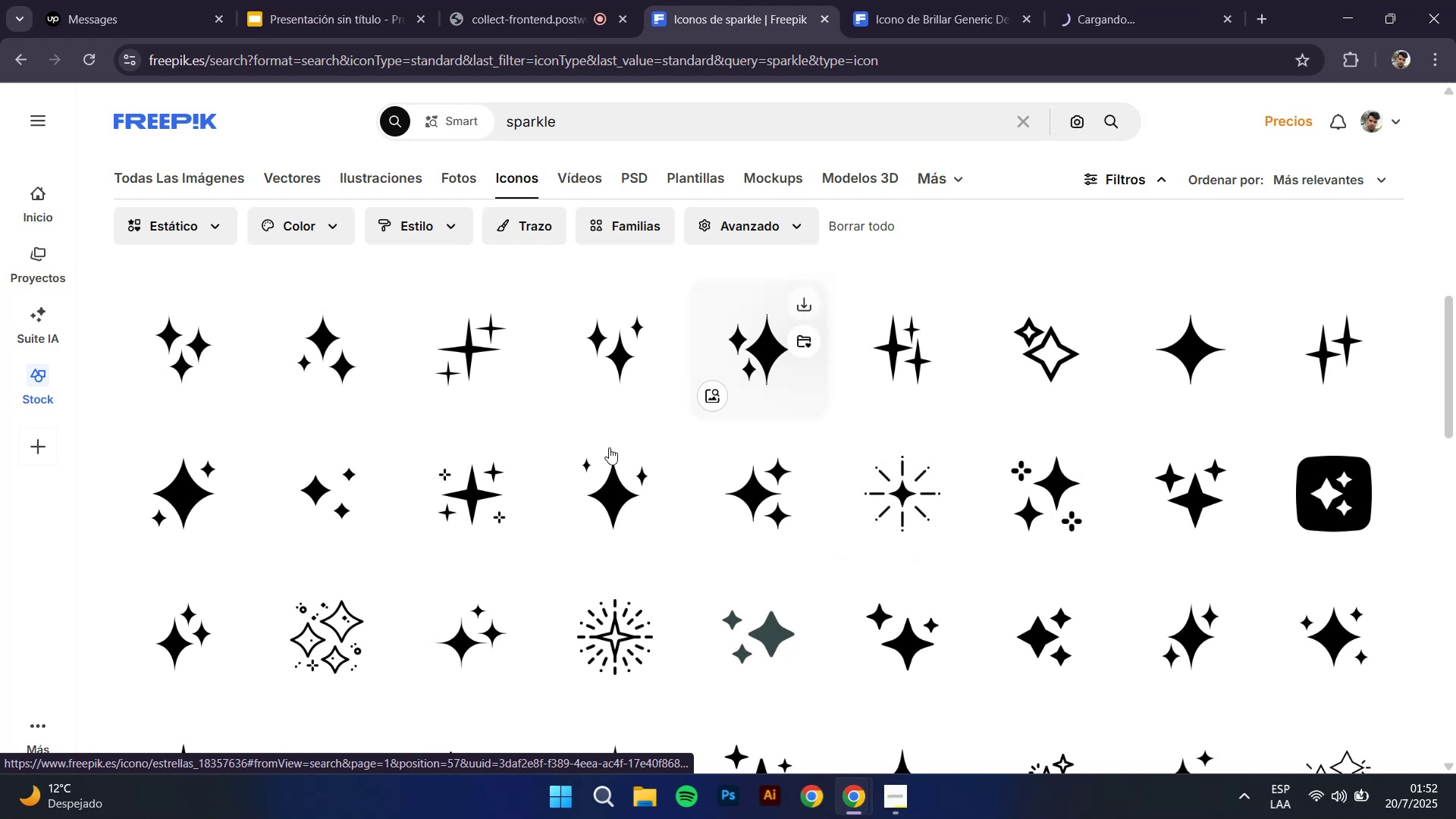 
scroll: coordinate [589, 483], scroll_direction: up, amount: 3.0
 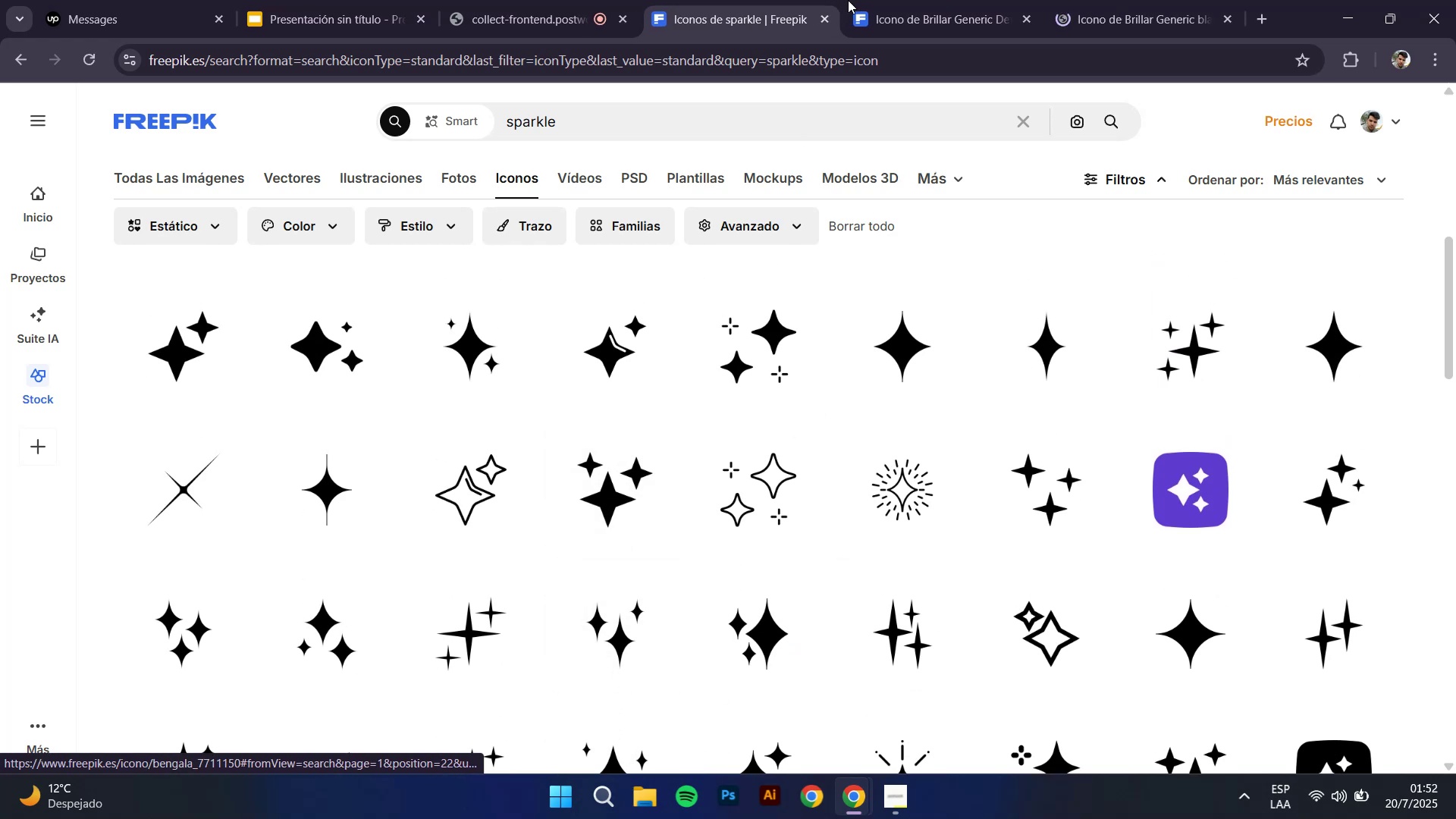 
left_click([891, 0])
 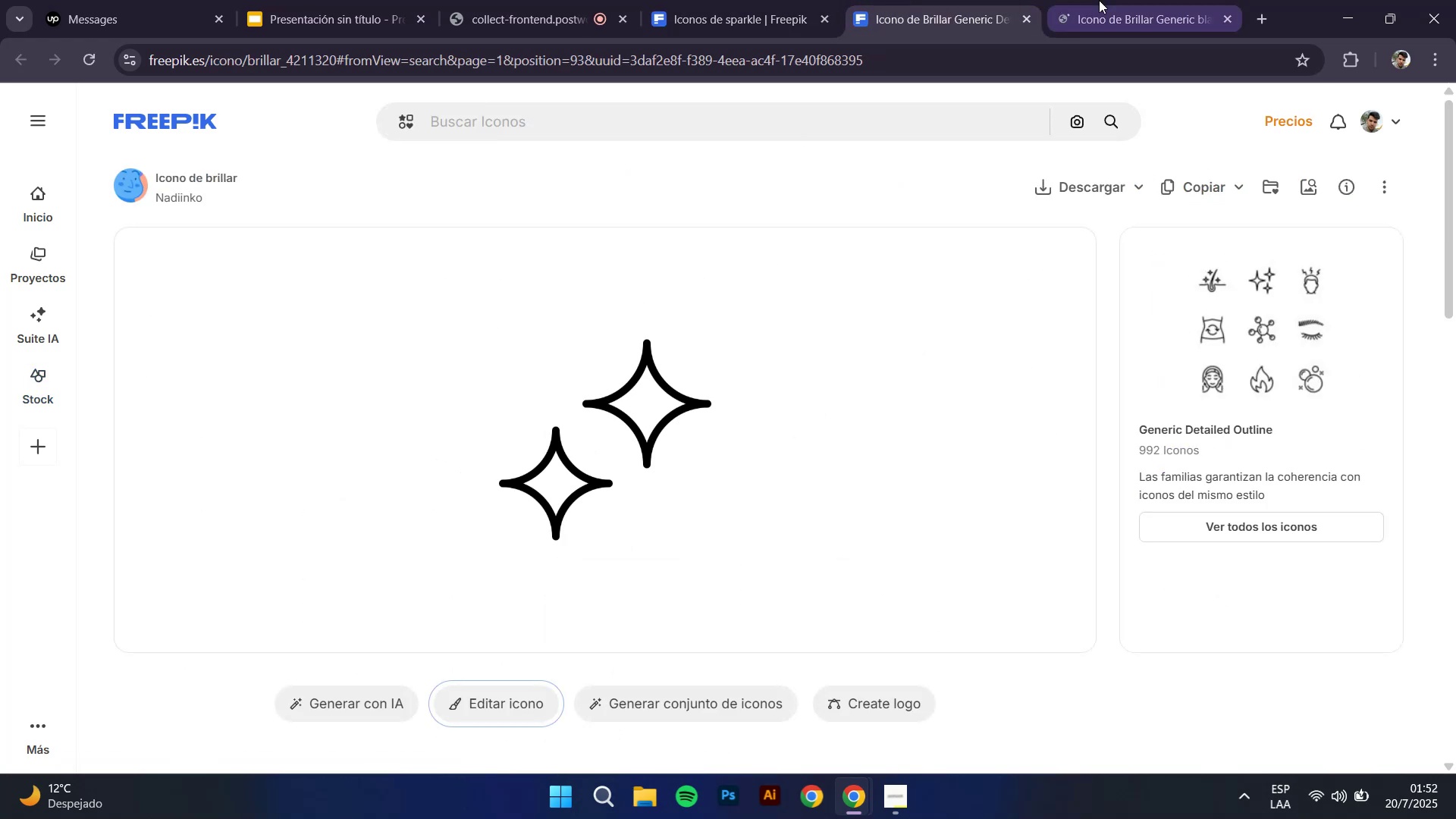 
left_click([1099, 0])
 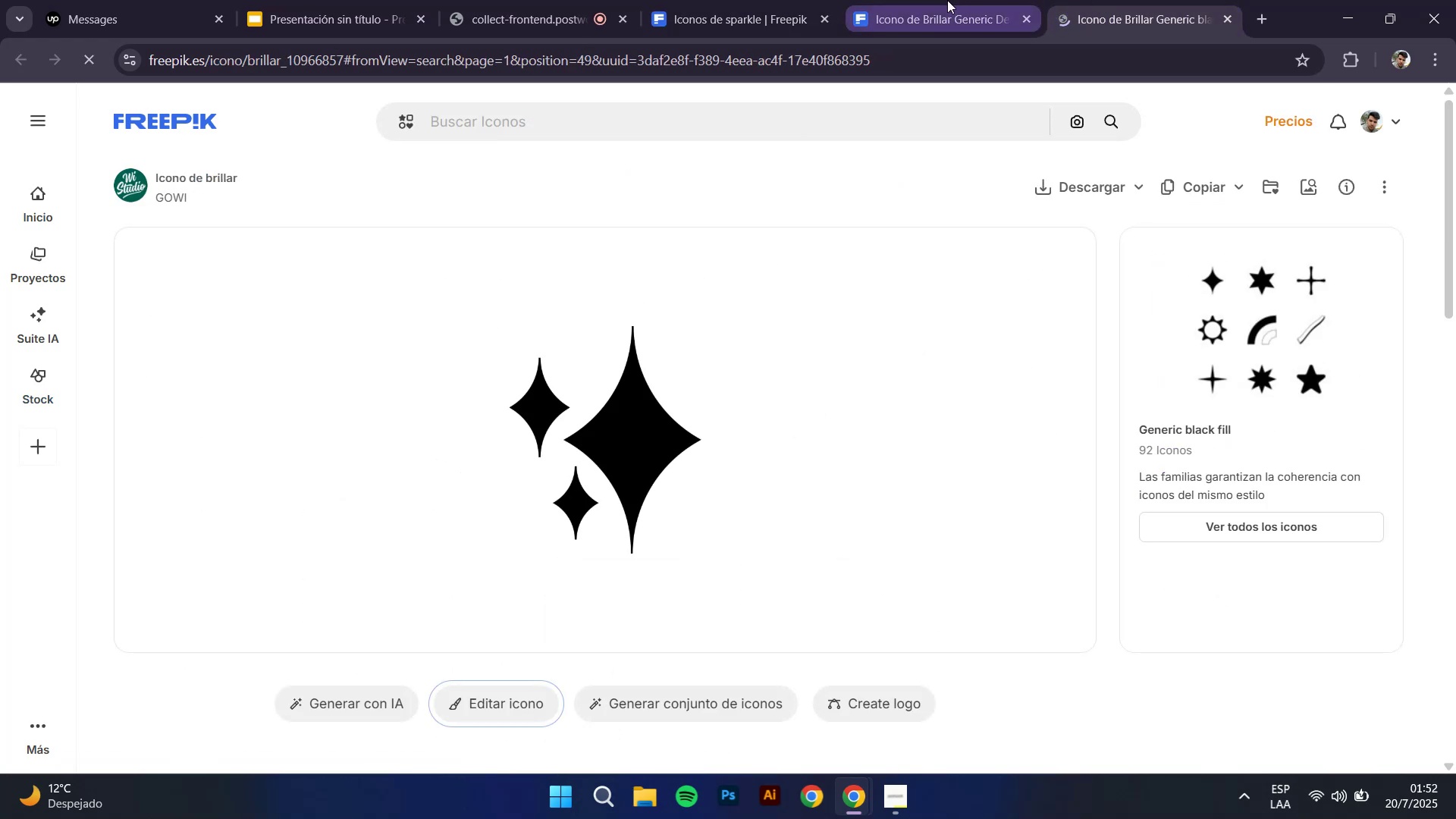 
middle_click([947, 0])
 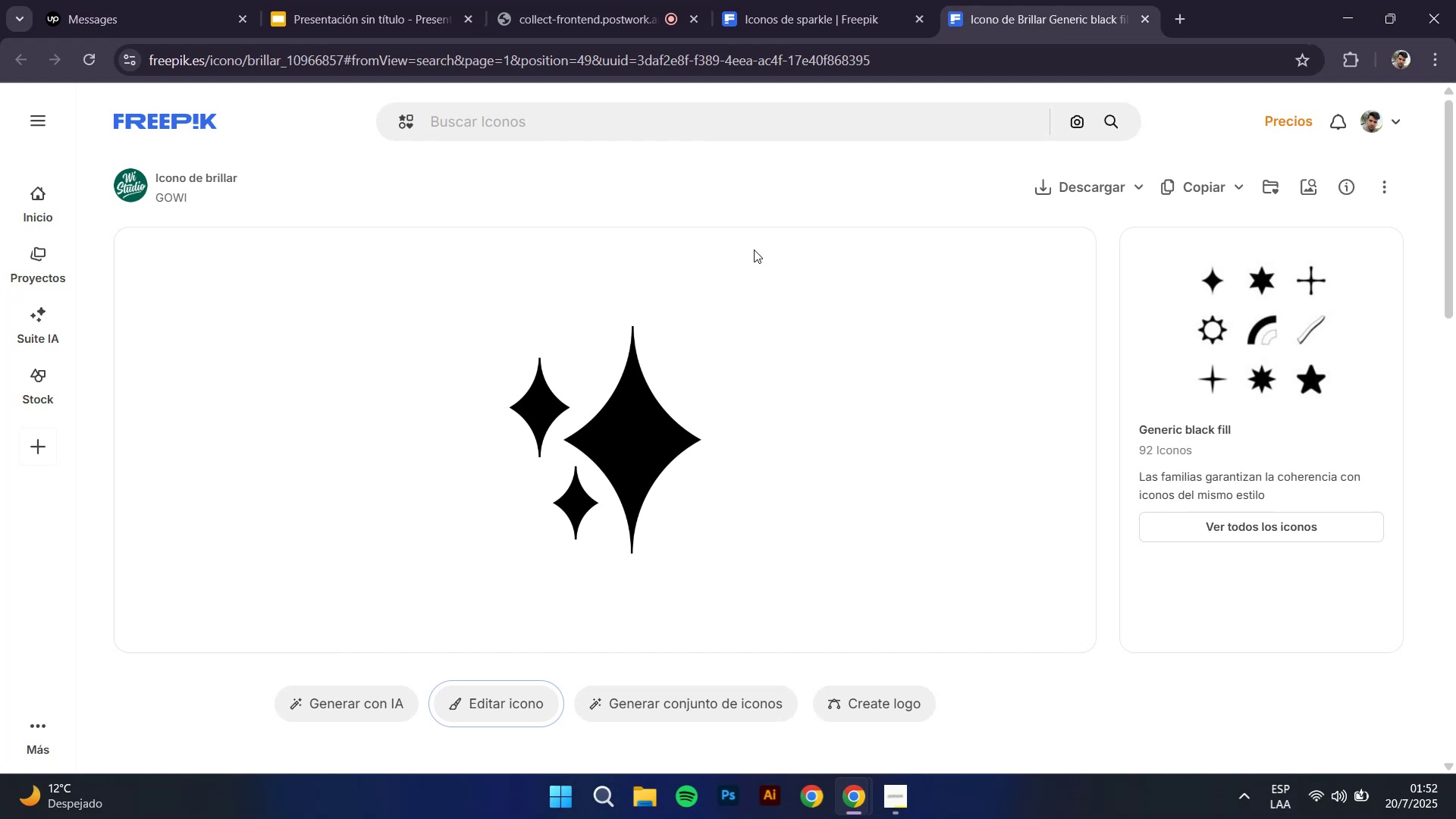 
scroll: coordinate [896, 355], scroll_direction: down, amount: 1.0
 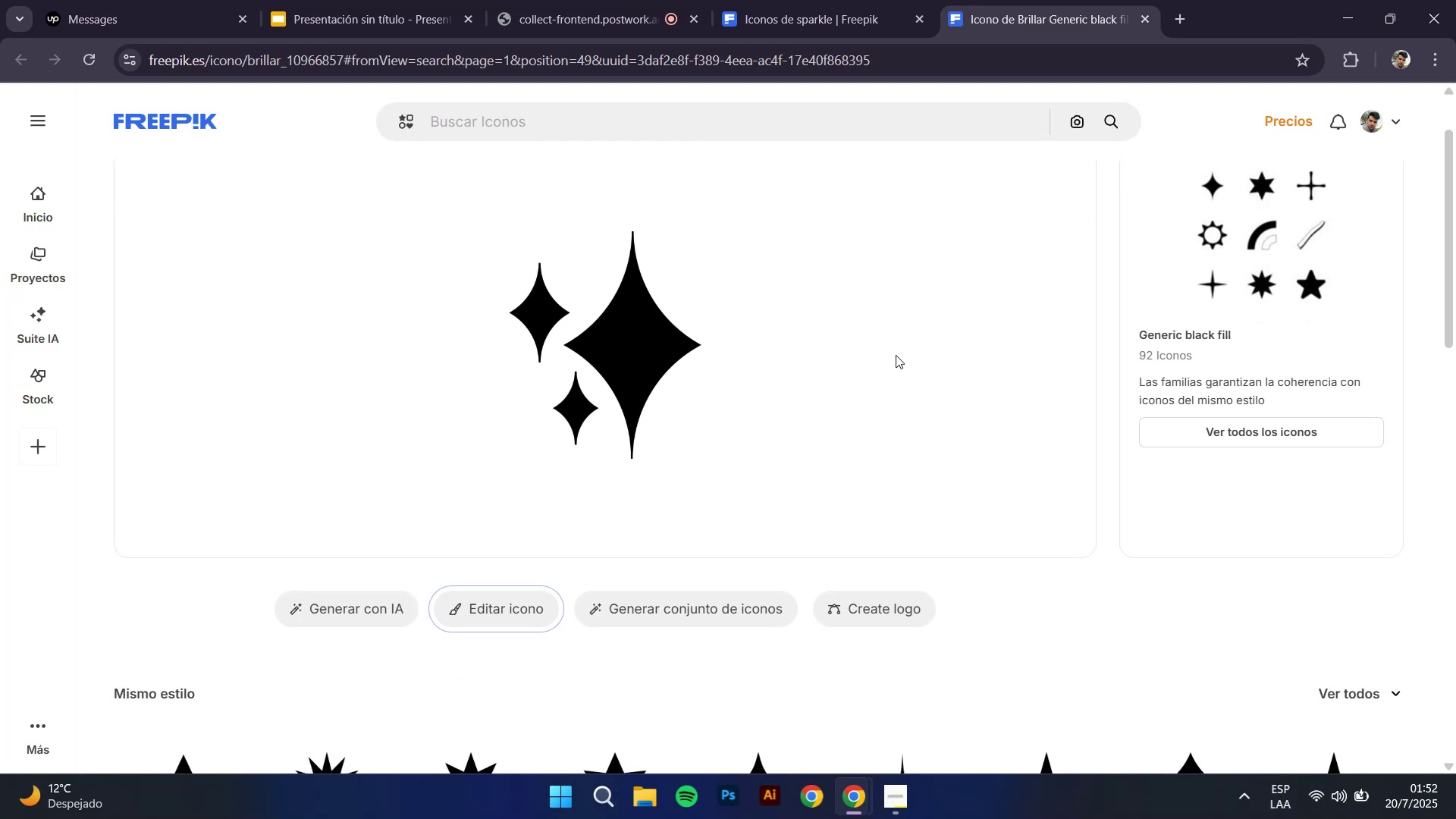 
scroll: coordinate [896, 355], scroll_direction: up, amount: 2.0
 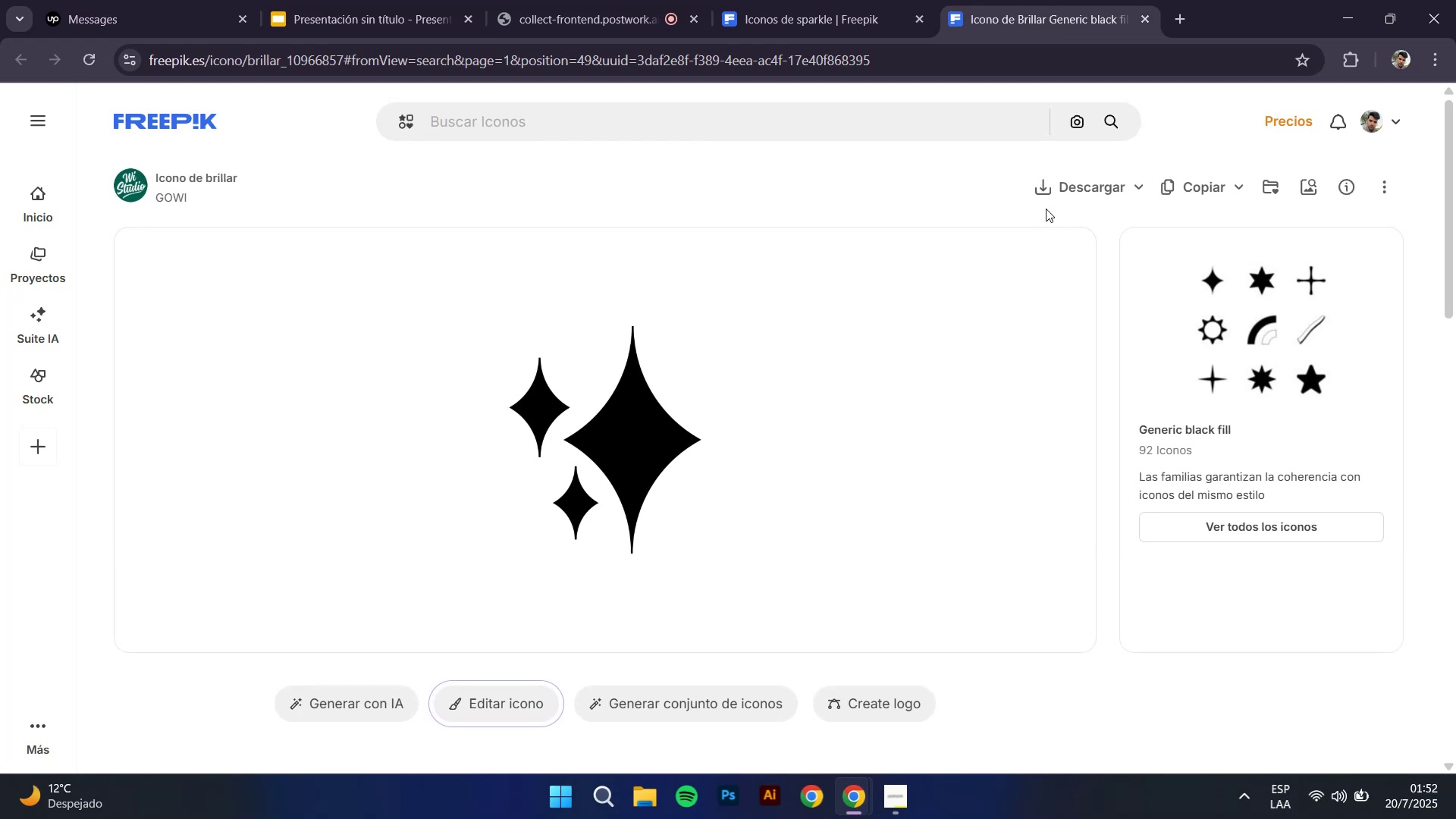 
left_click([1057, 189])
 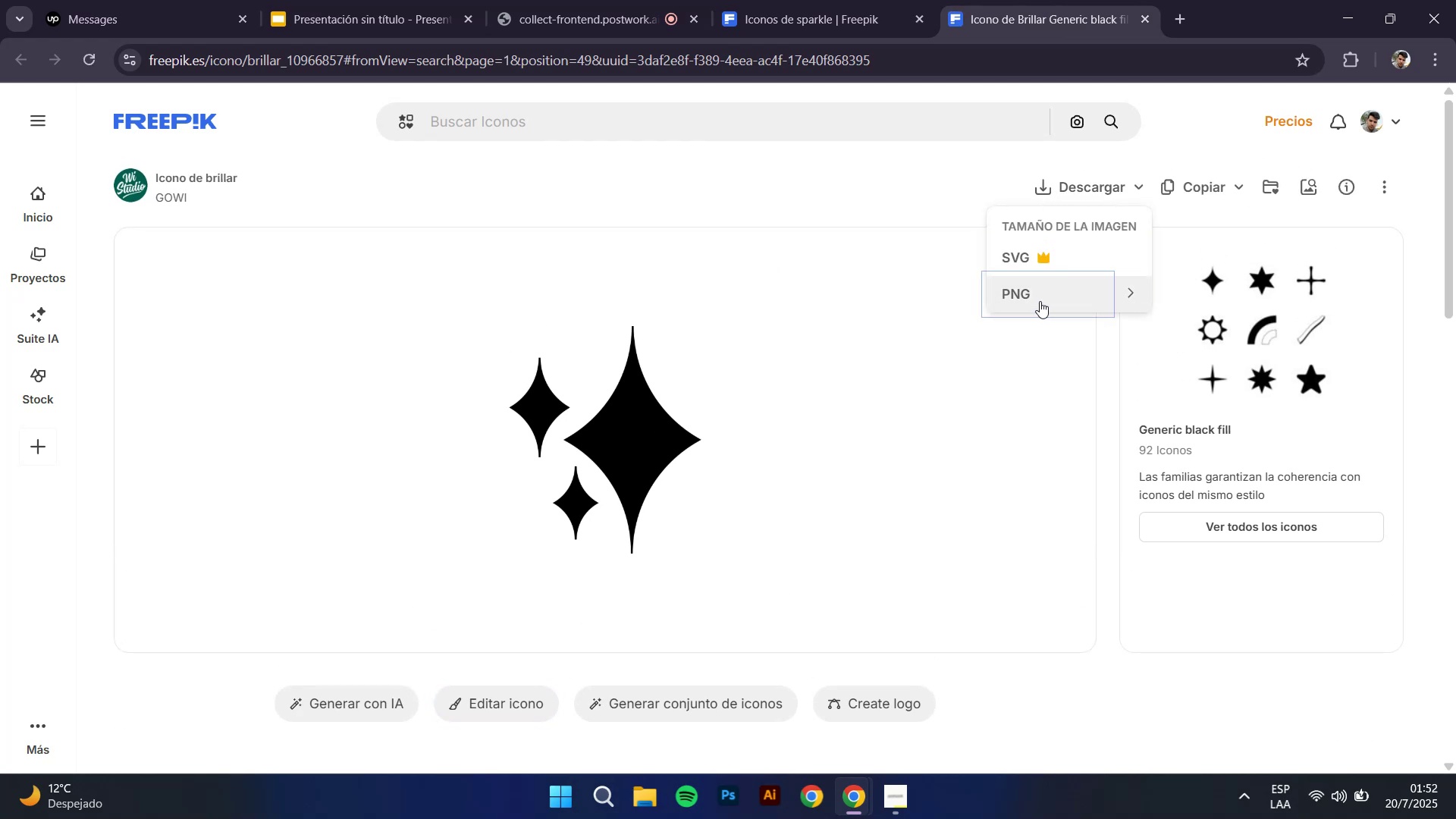 
left_click([1040, 301])
 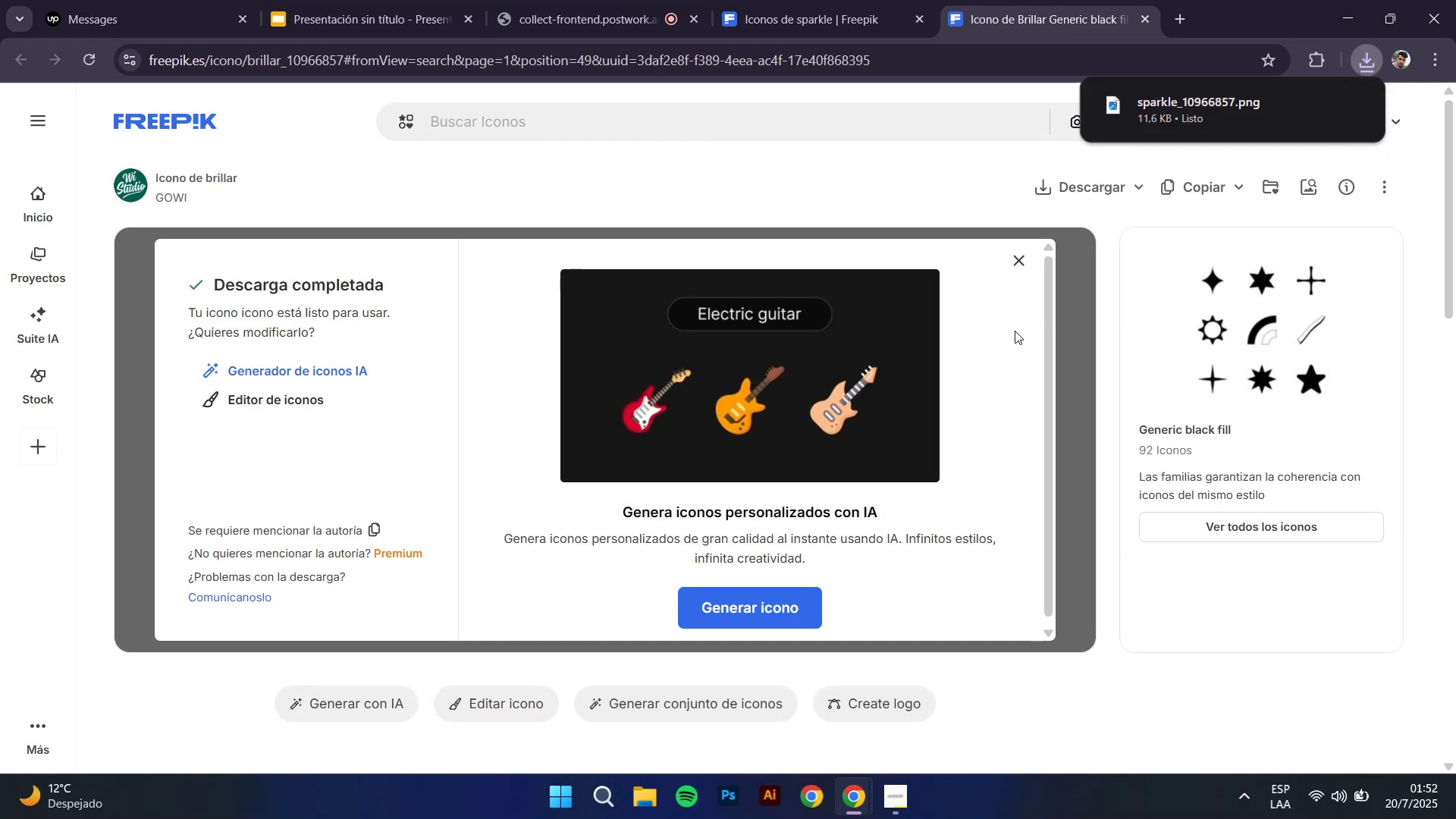 
wait(8.9)
 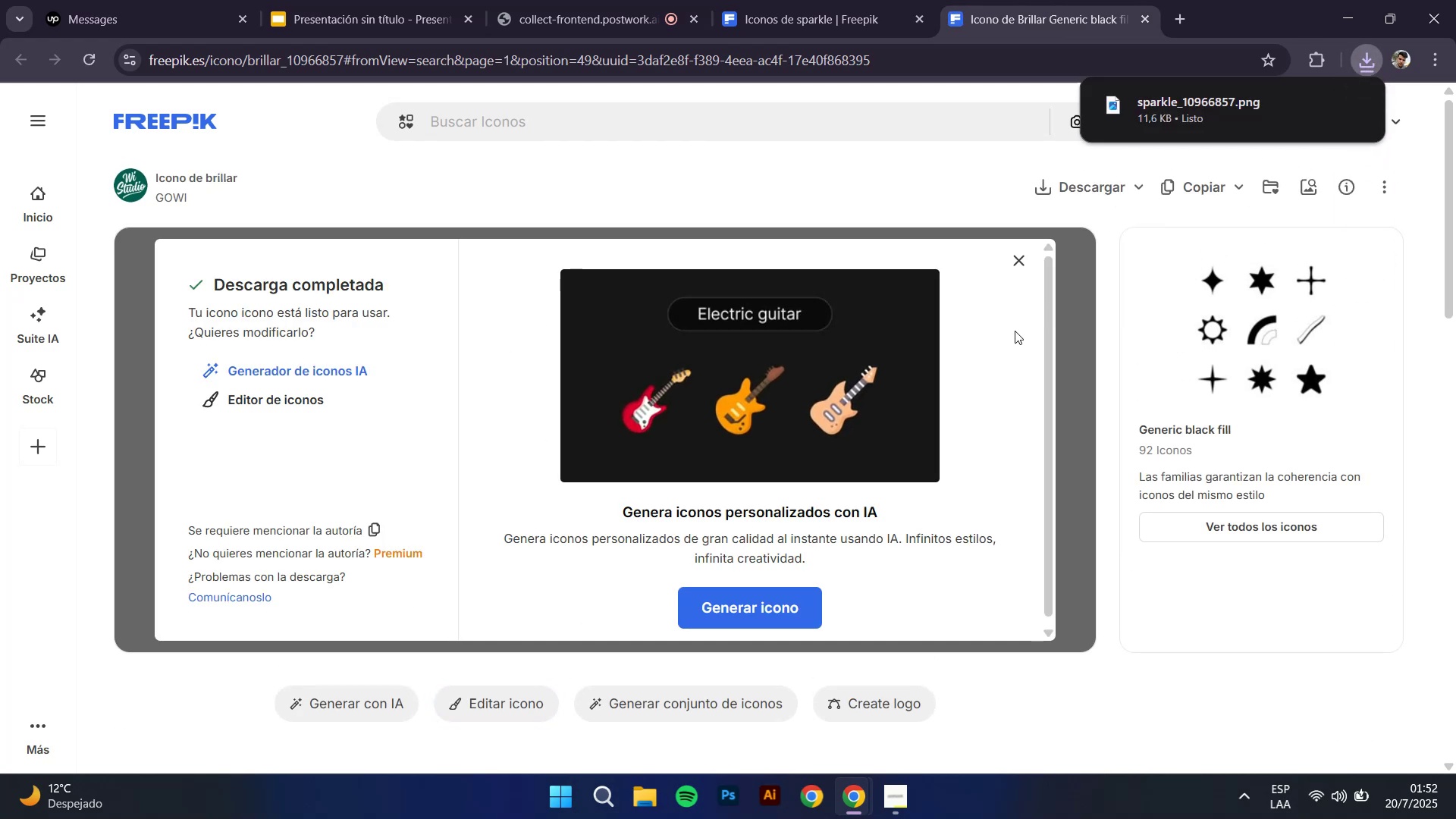 
left_click([742, 791])
 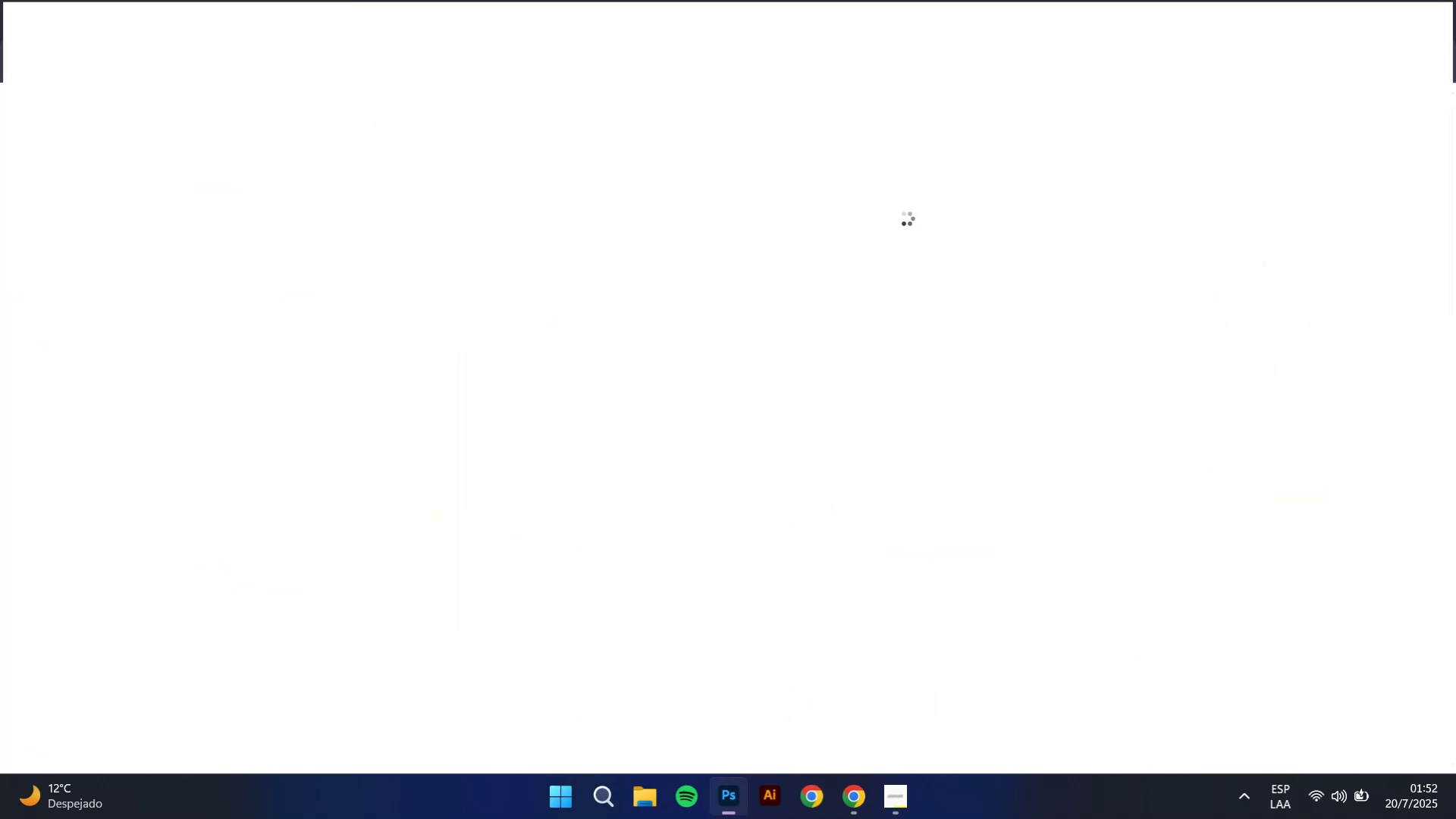 
wait(26.43)
 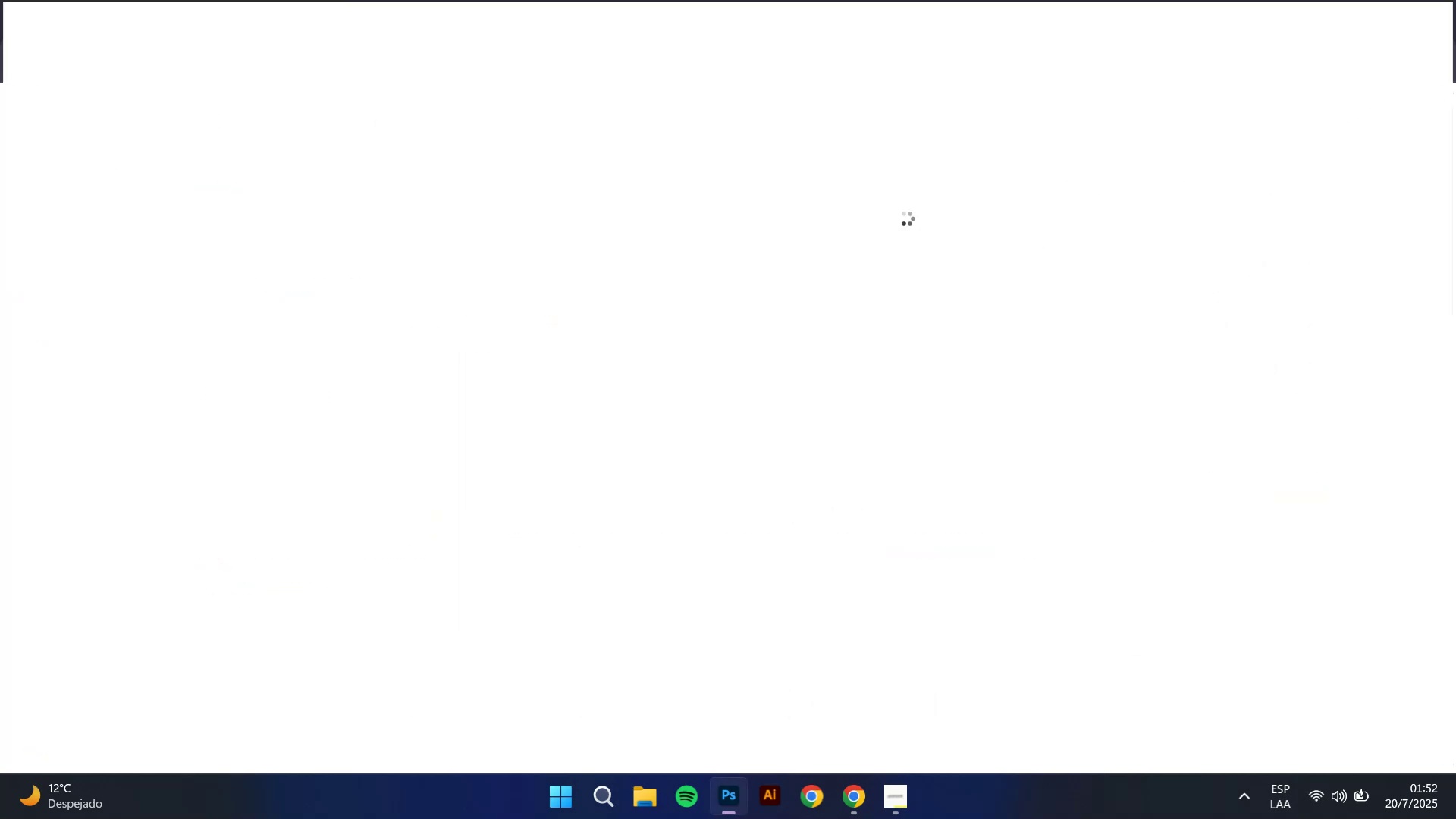 
left_click([48, 5])
 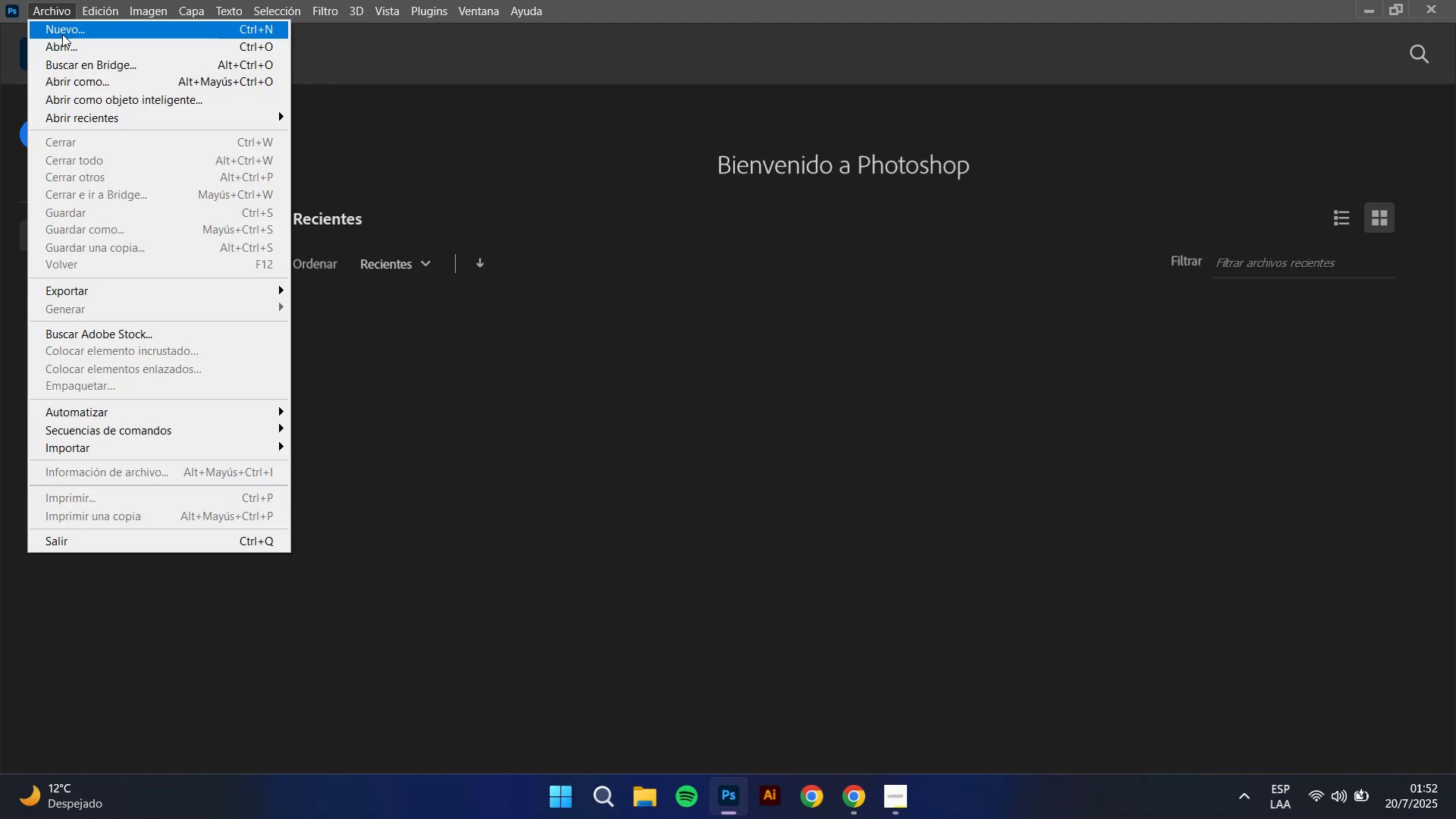 
left_click_drag(start_coordinate=[63, 37], to_coordinate=[63, 42])
 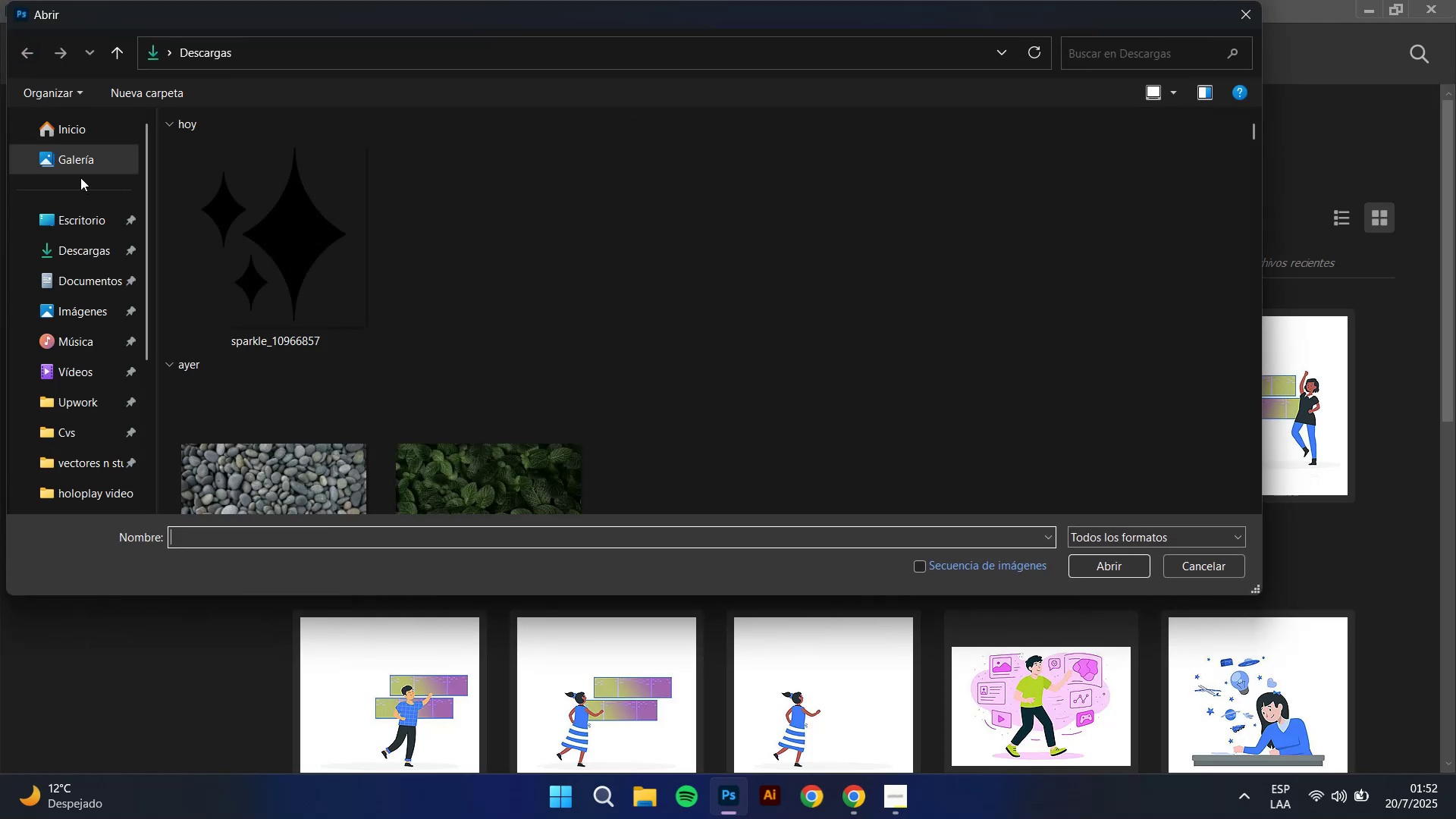 
left_click([259, 252])
 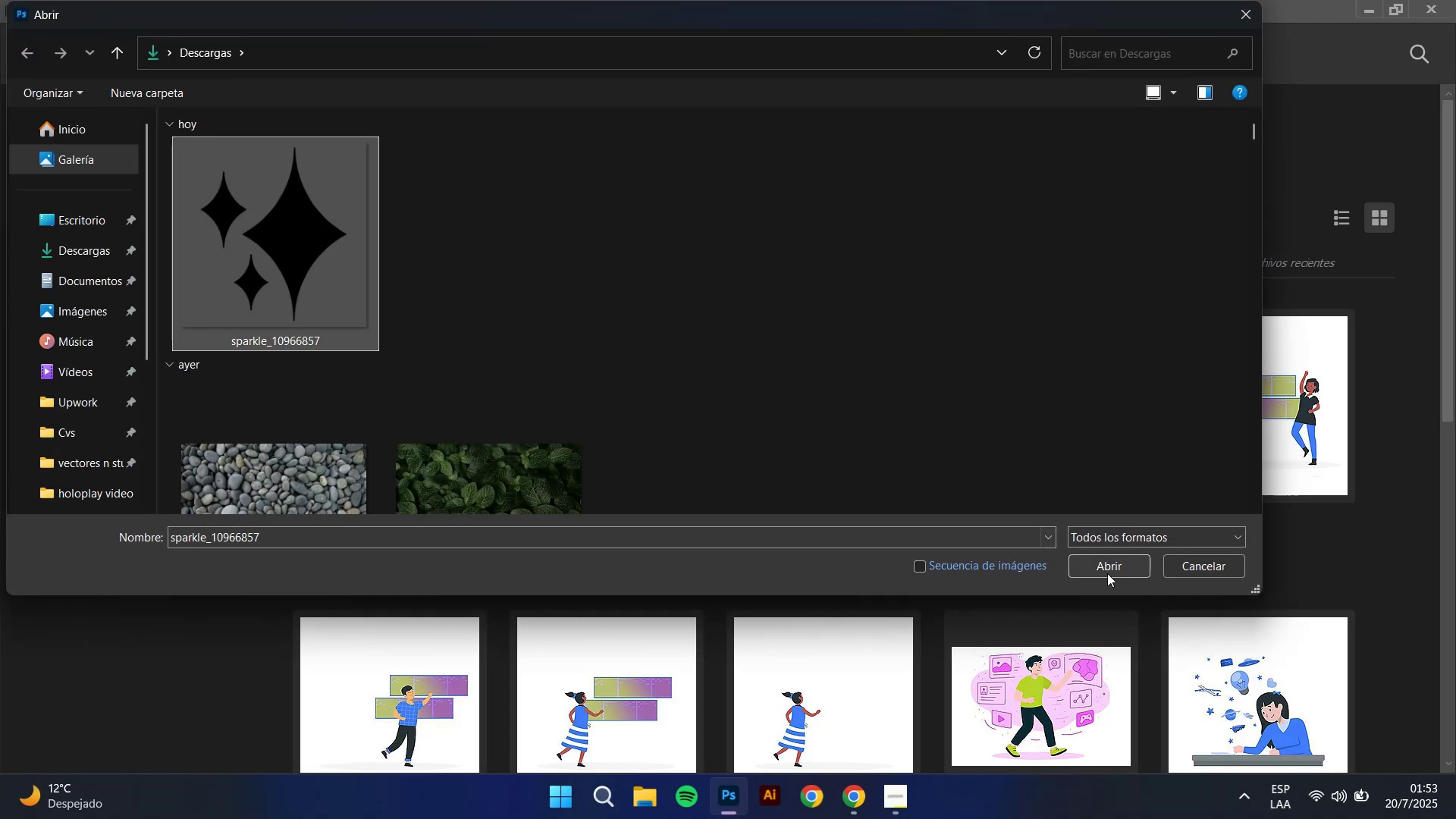 
left_click([1107, 573])
 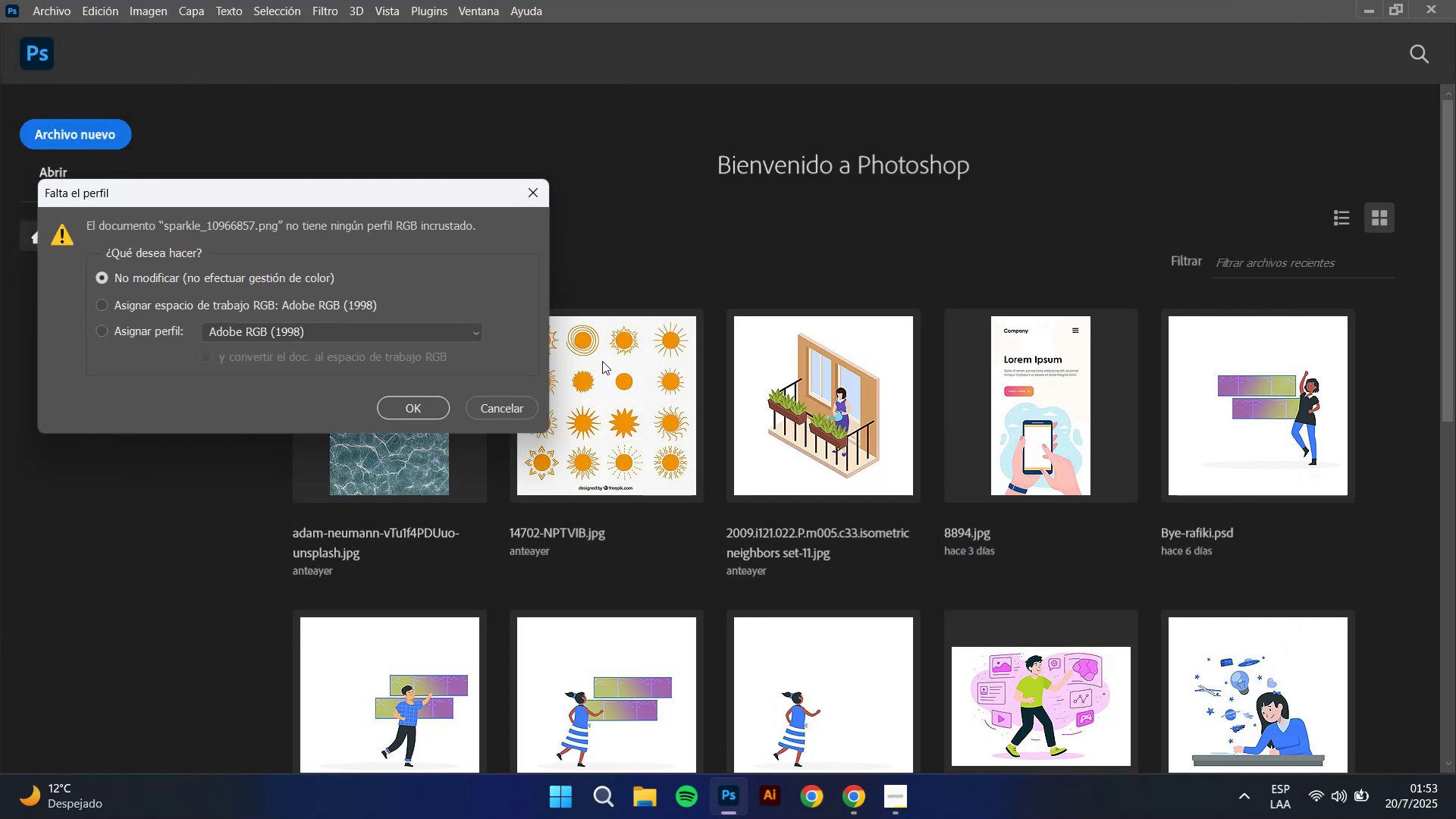 
left_click([419, 419])
 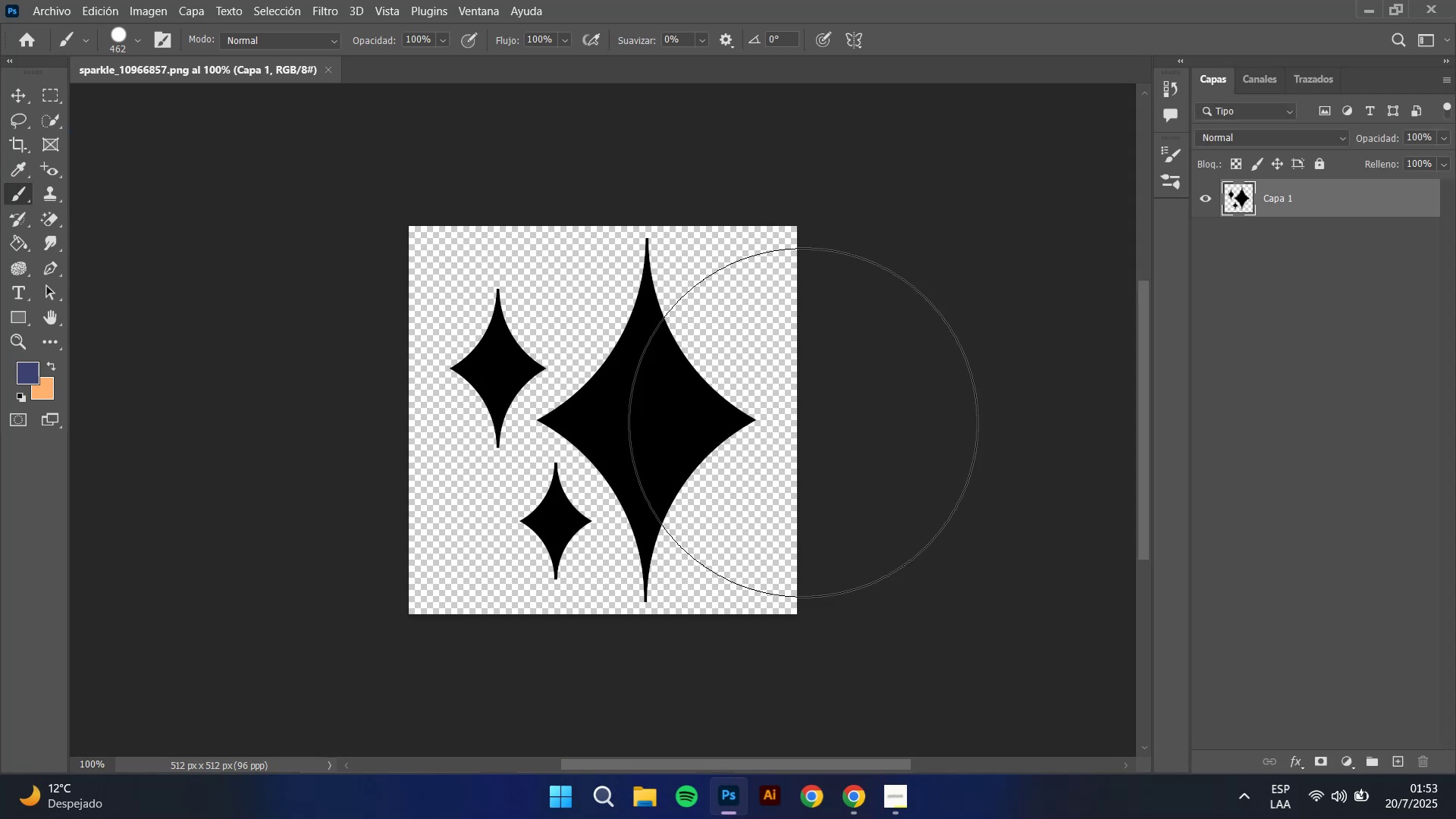 
left_click([853, 817])
 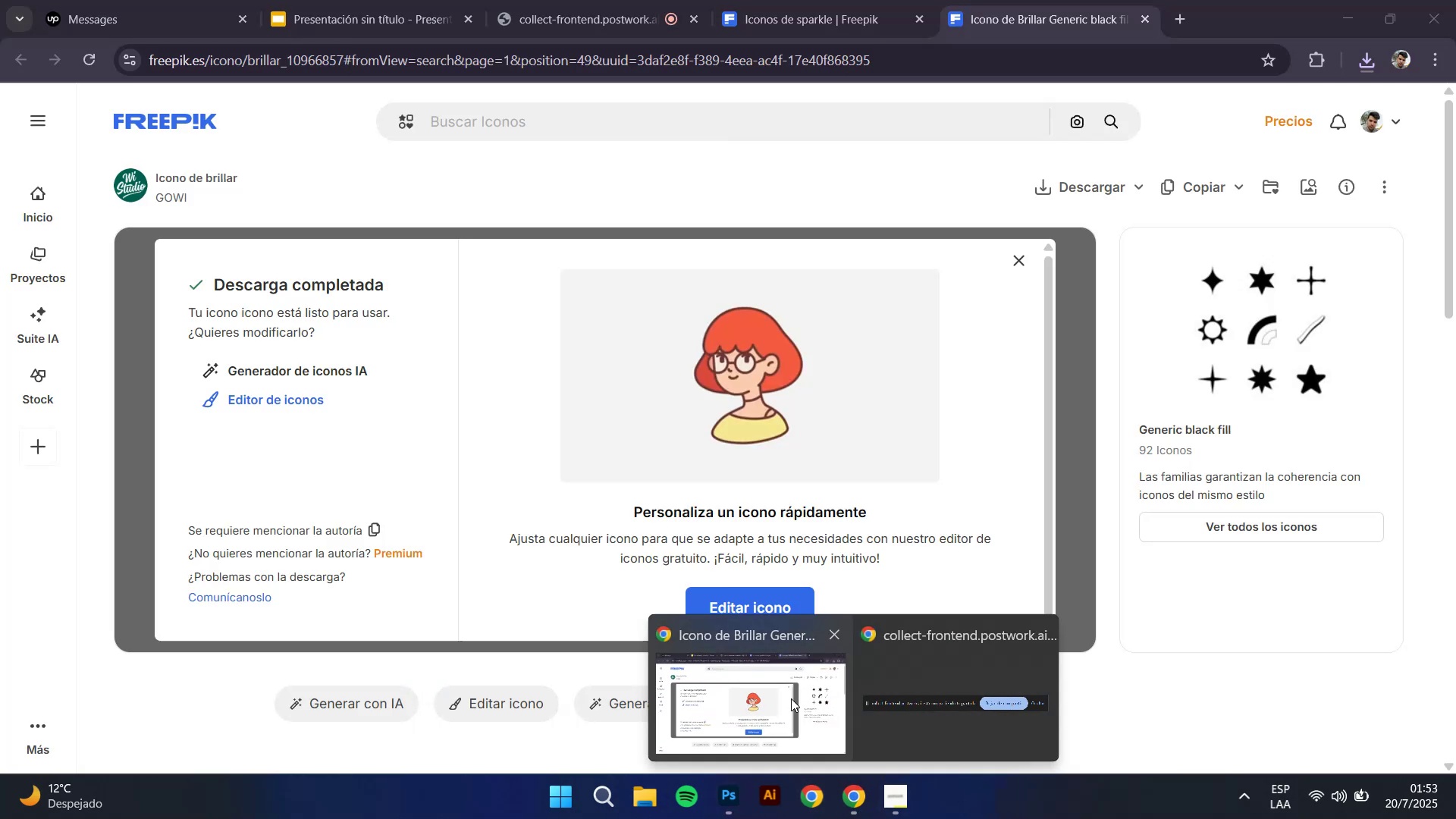 
left_click([752, 693])
 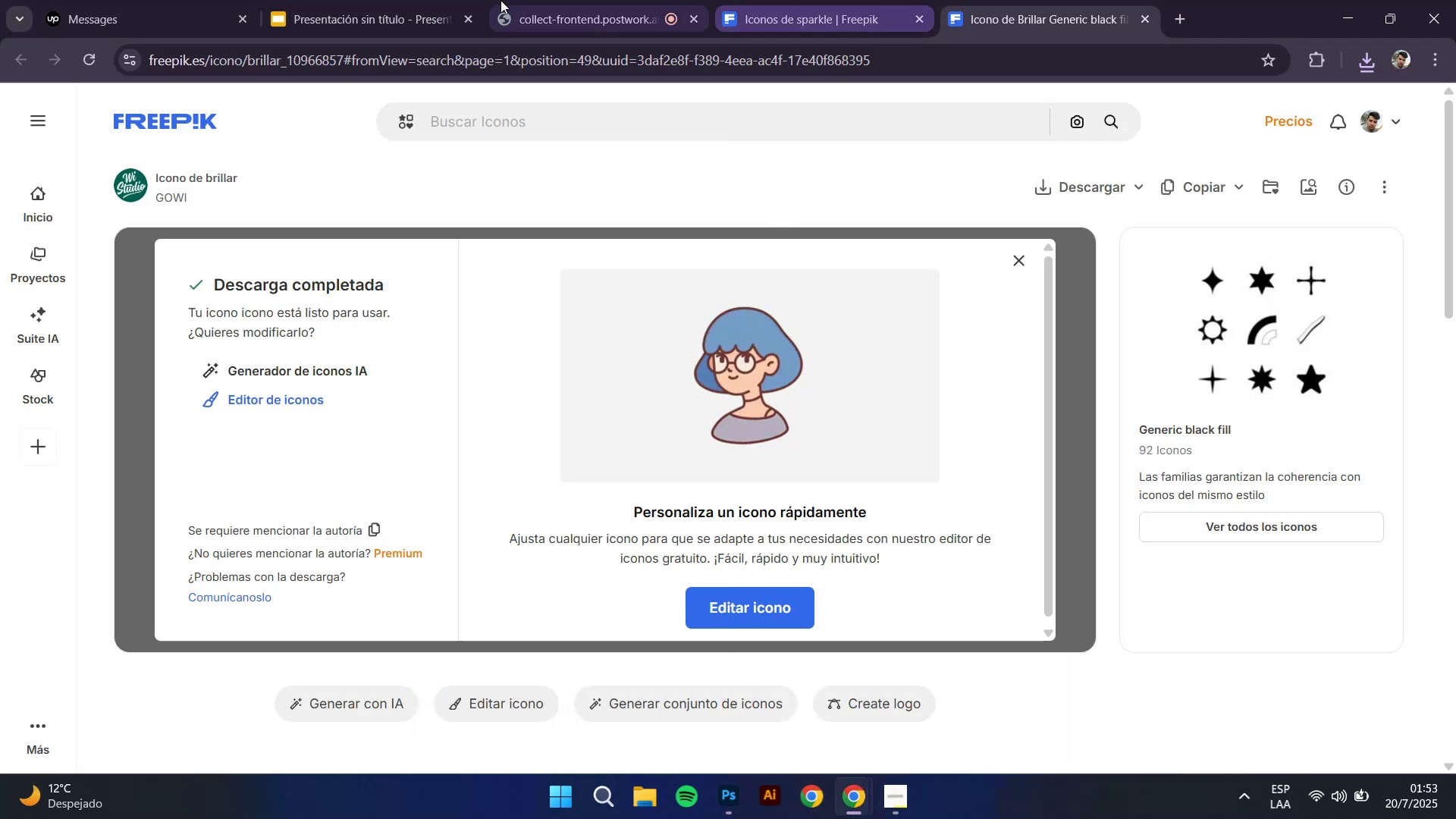 
left_click([478, 0])
 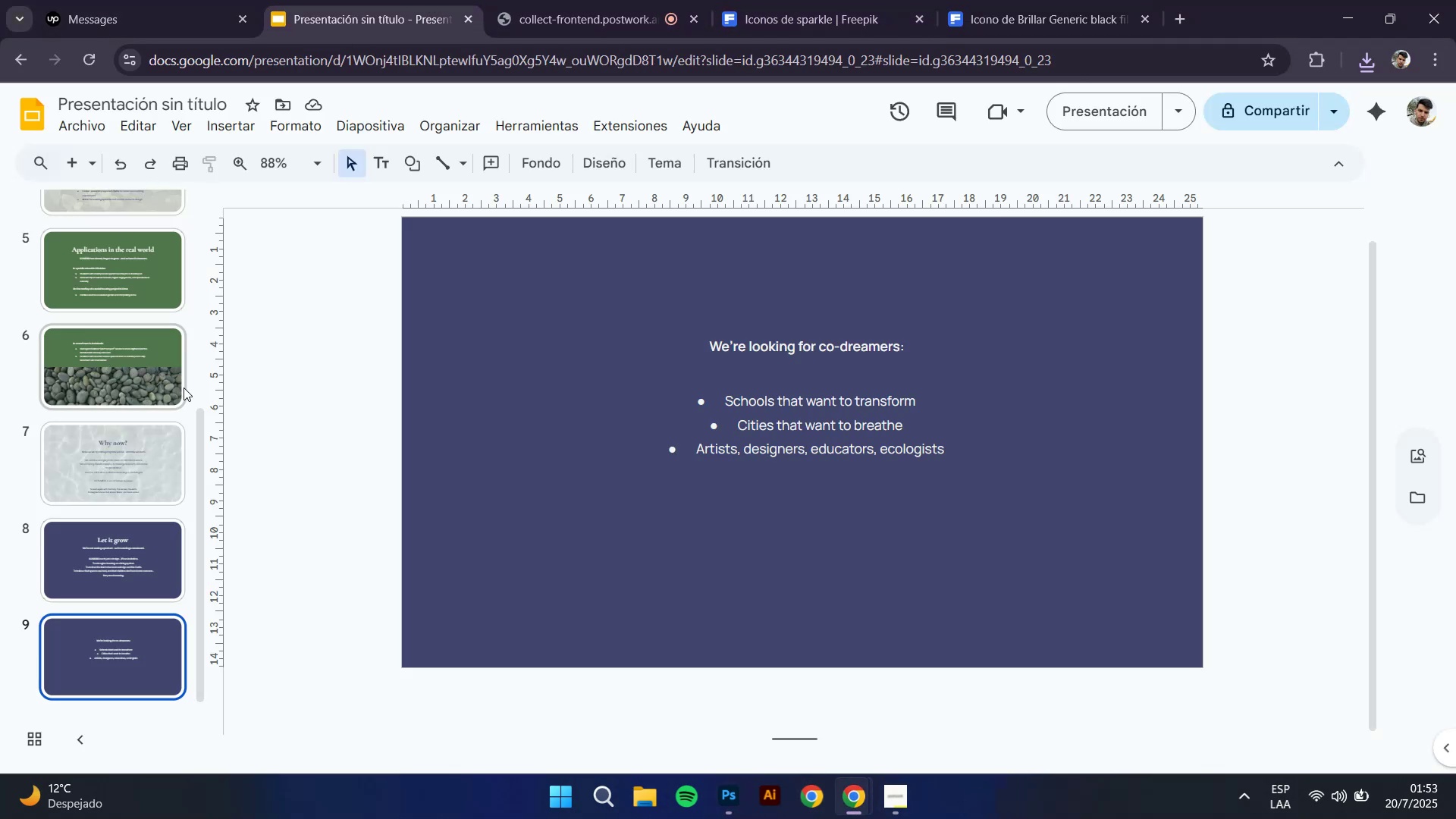 
left_click_drag(start_coordinate=[201, 466], to_coordinate=[216, 576])
 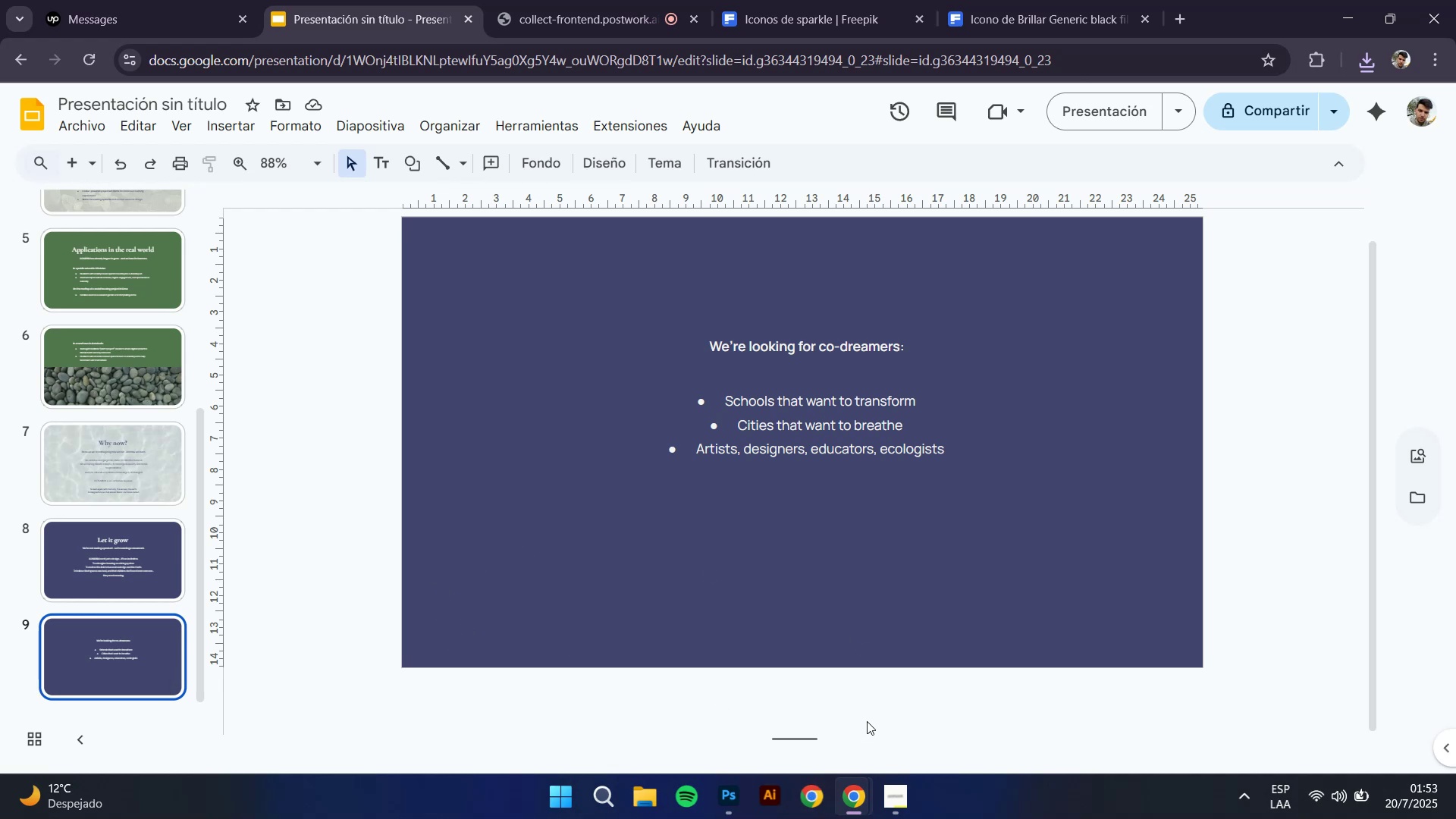 
wait(8.22)
 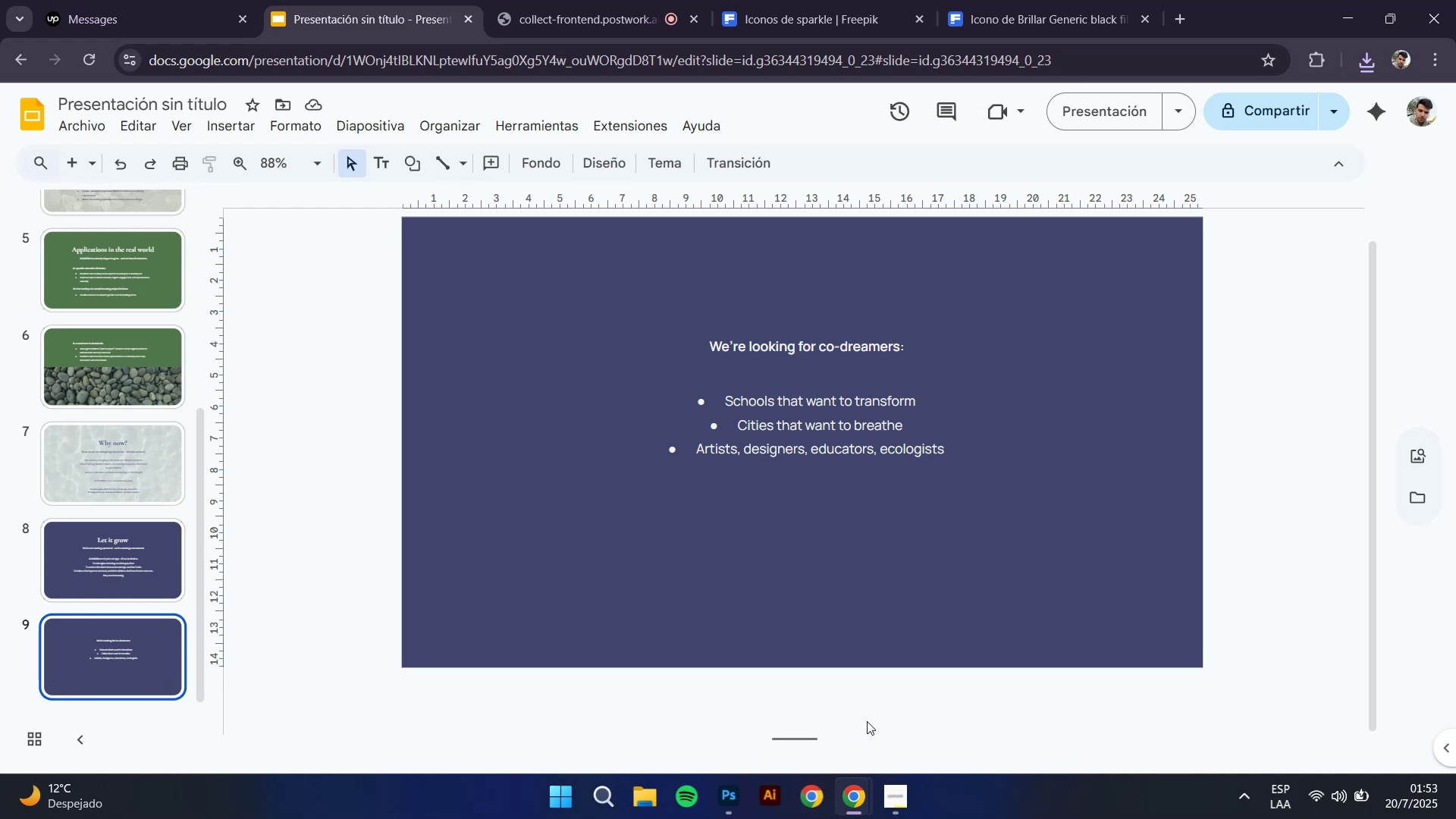 
left_click([1350, 757])
 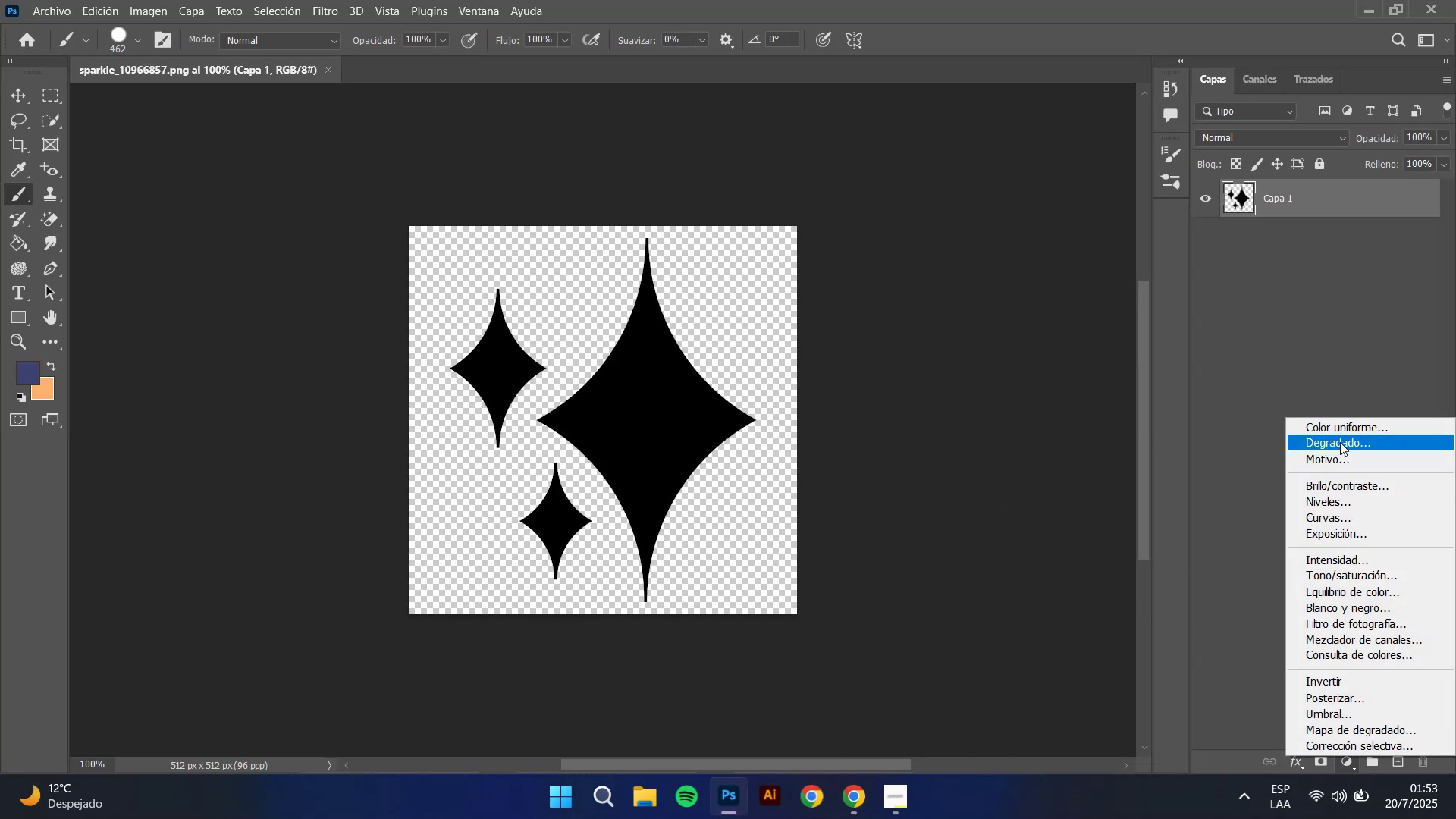 
left_click_drag(start_coordinate=[1340, 435], to_coordinate=[1340, 425])
 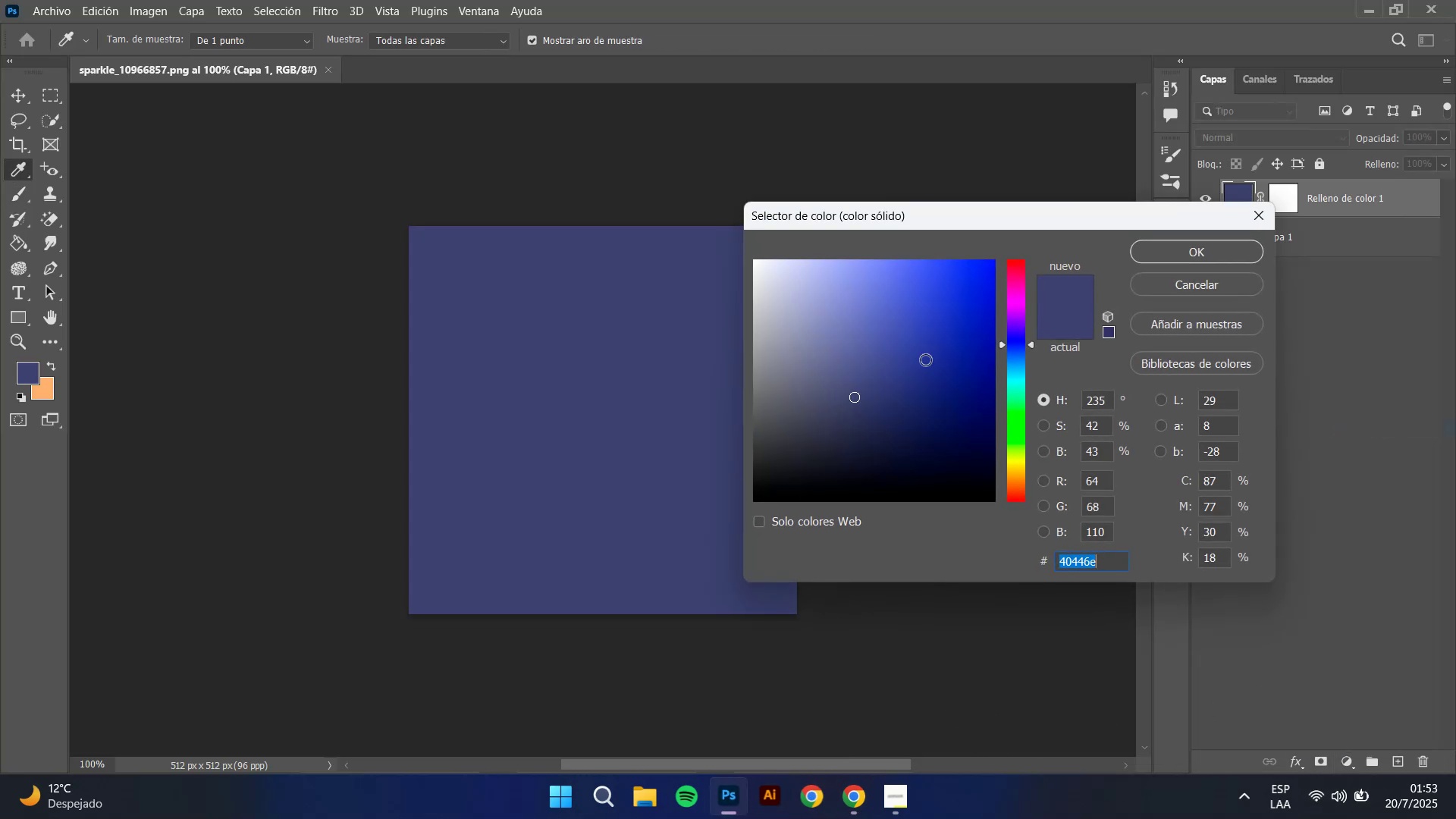 
left_click_drag(start_coordinate=[893, 331], to_coordinate=[702, 234])
 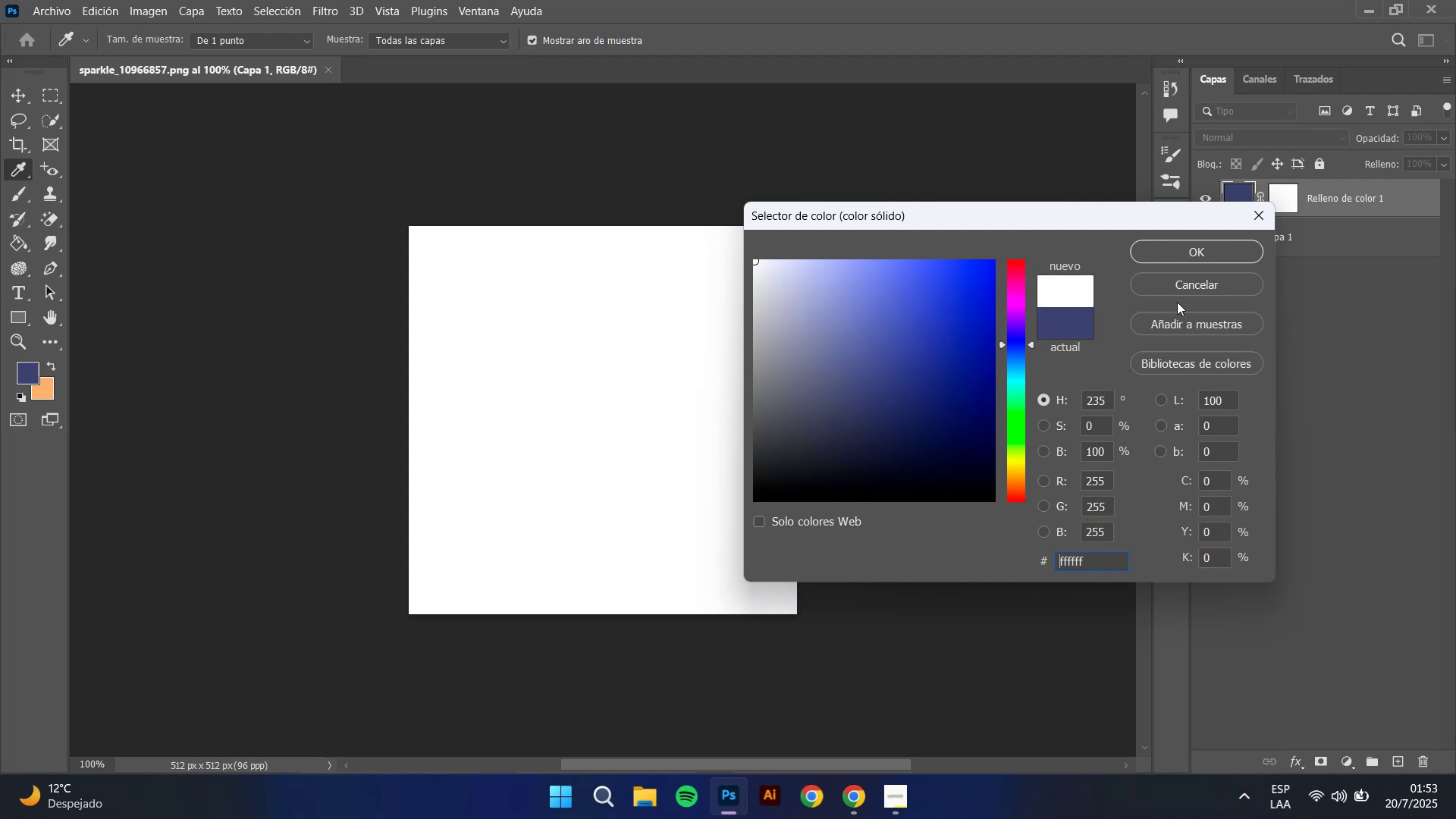 
left_click([1186, 287])
 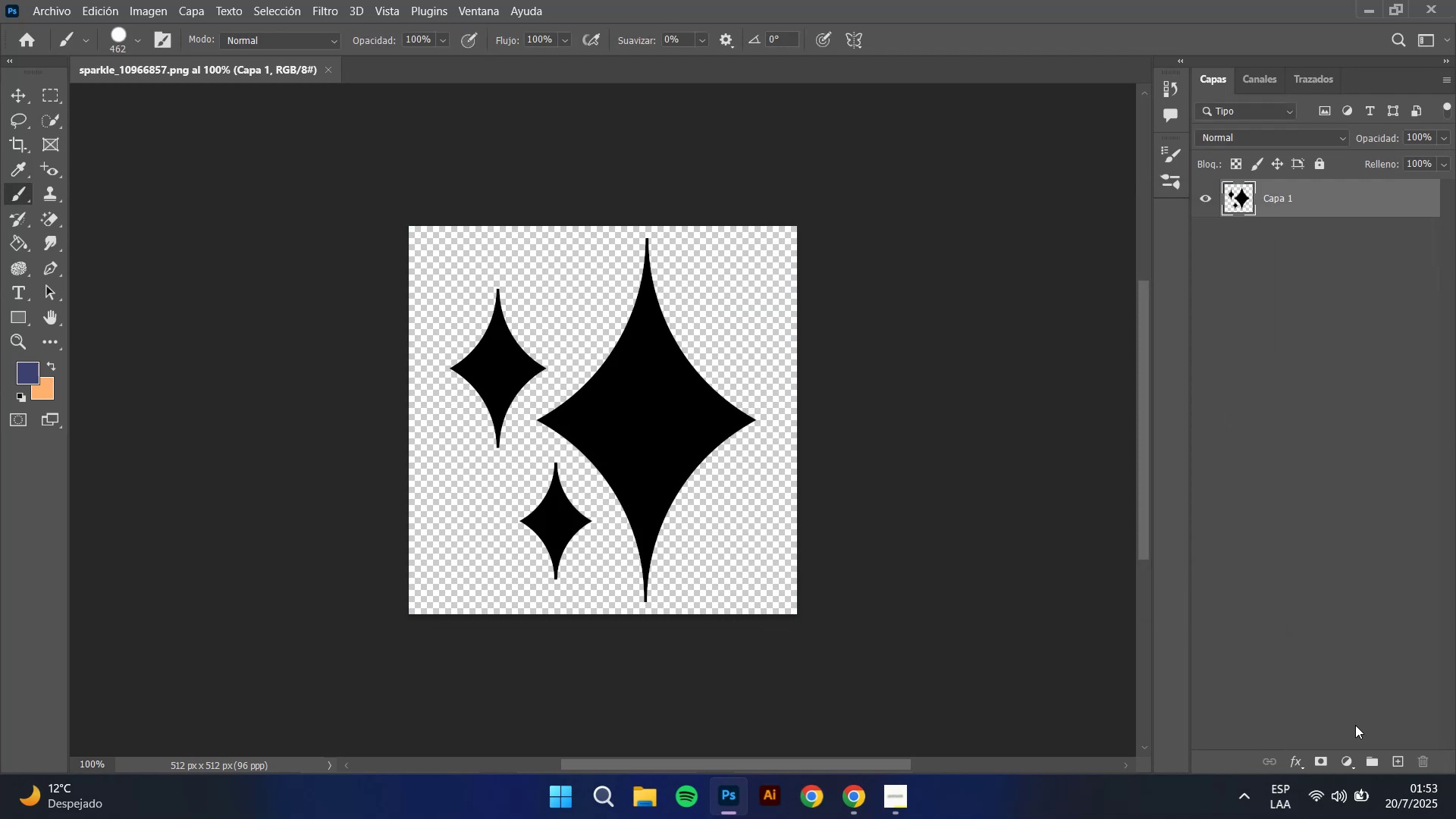 
left_click([1353, 763])
 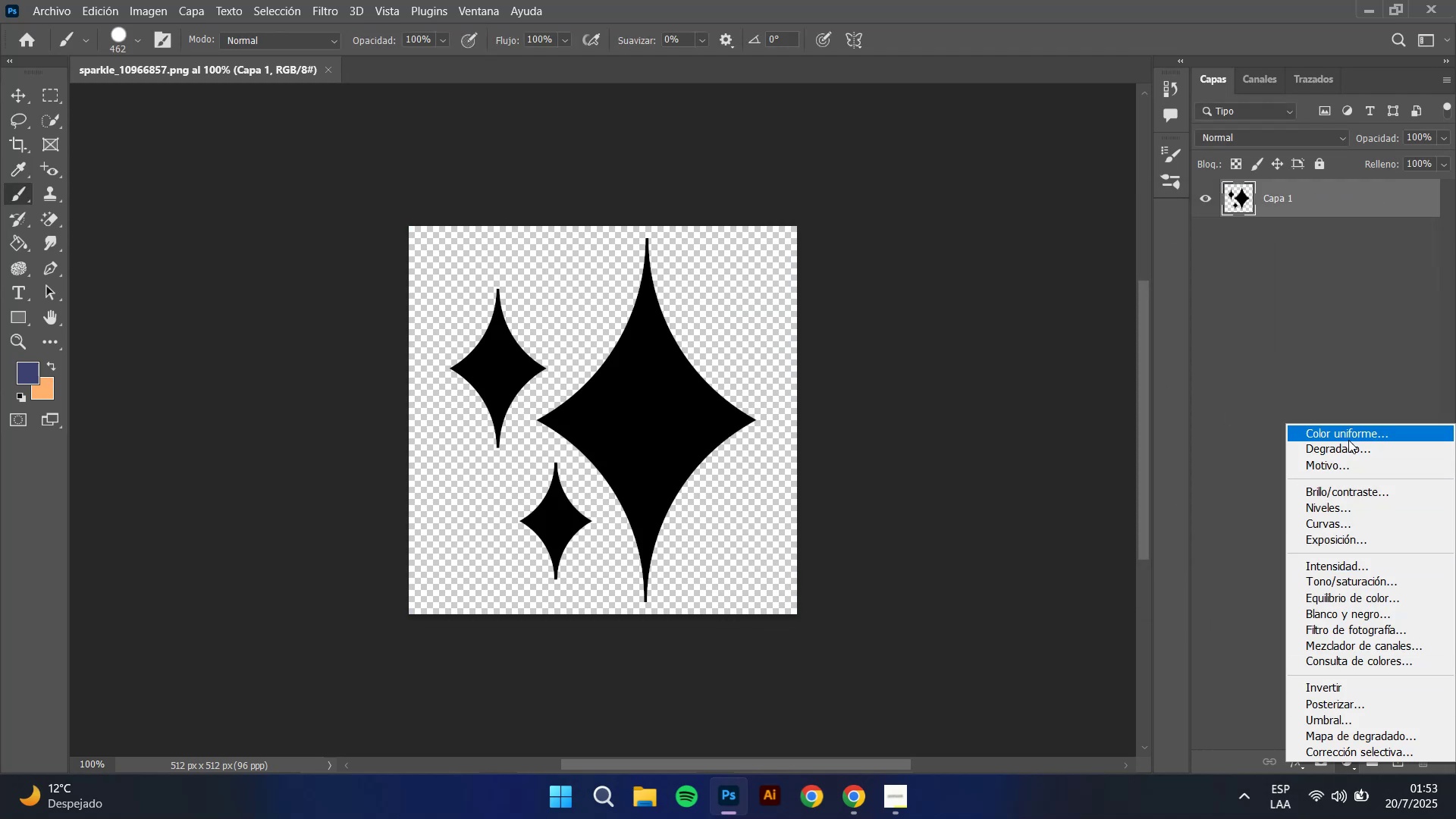 
left_click([1348, 434])
 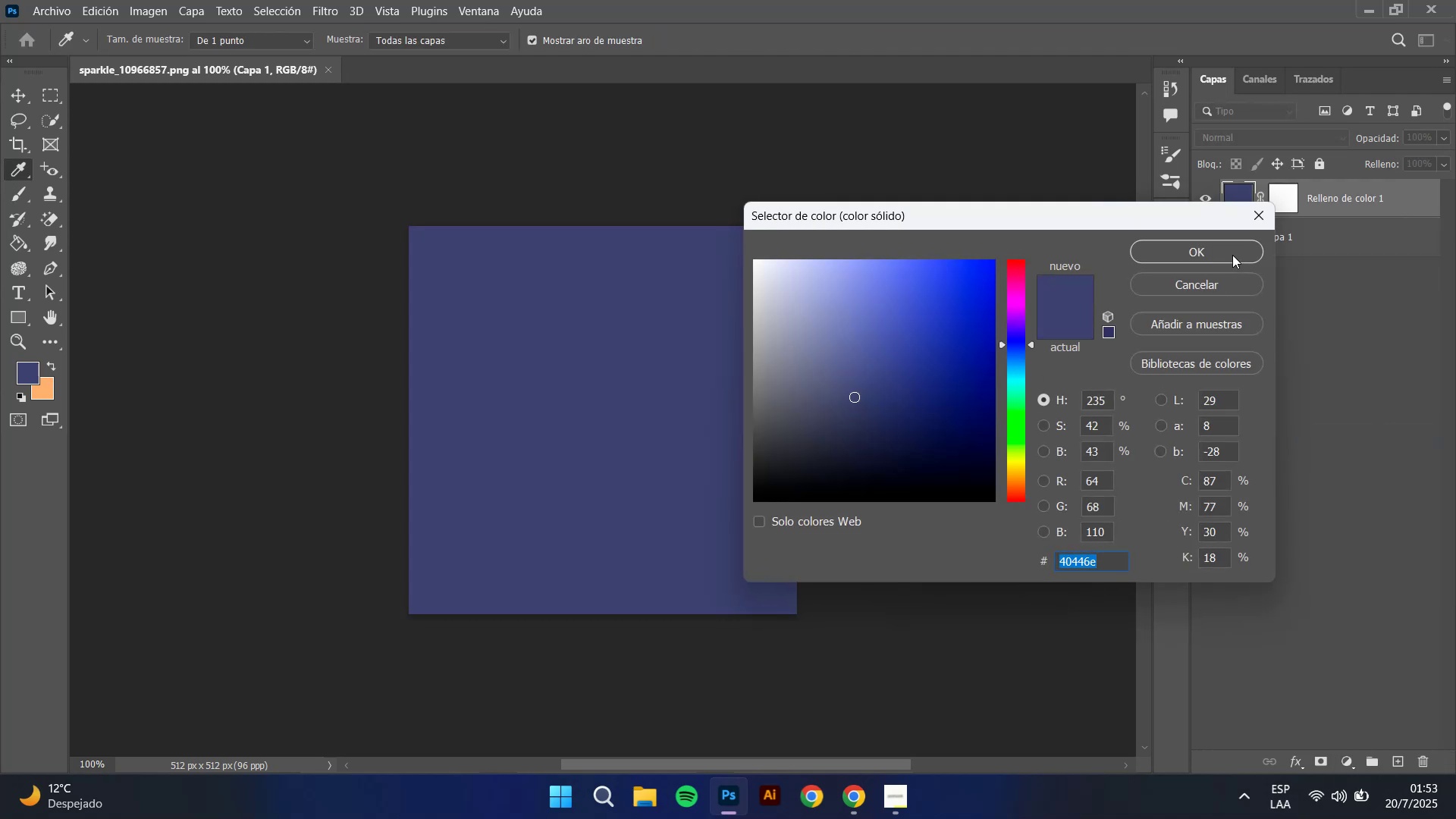 
left_click([1232, 255])
 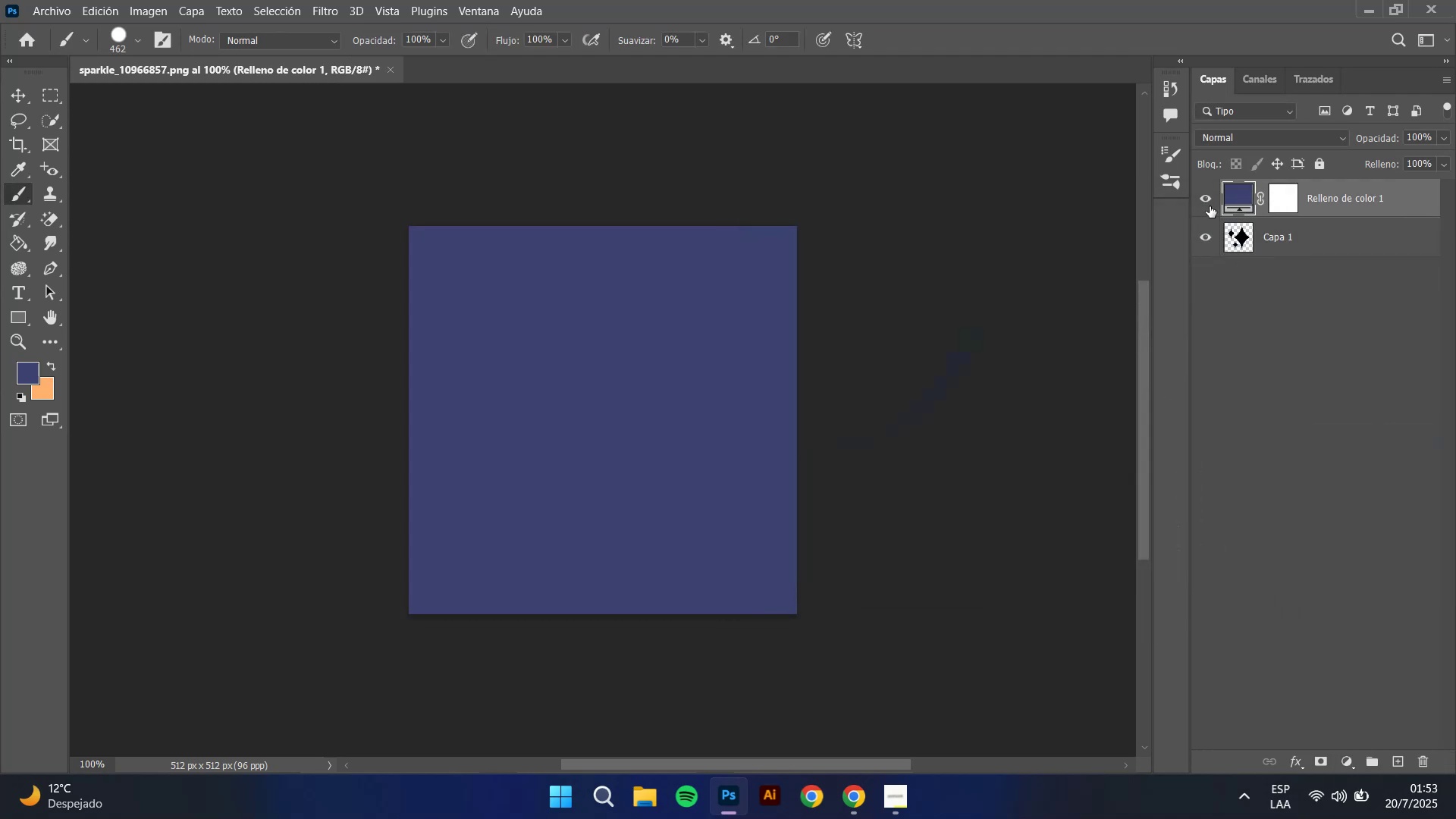 
left_click([1207, 199])
 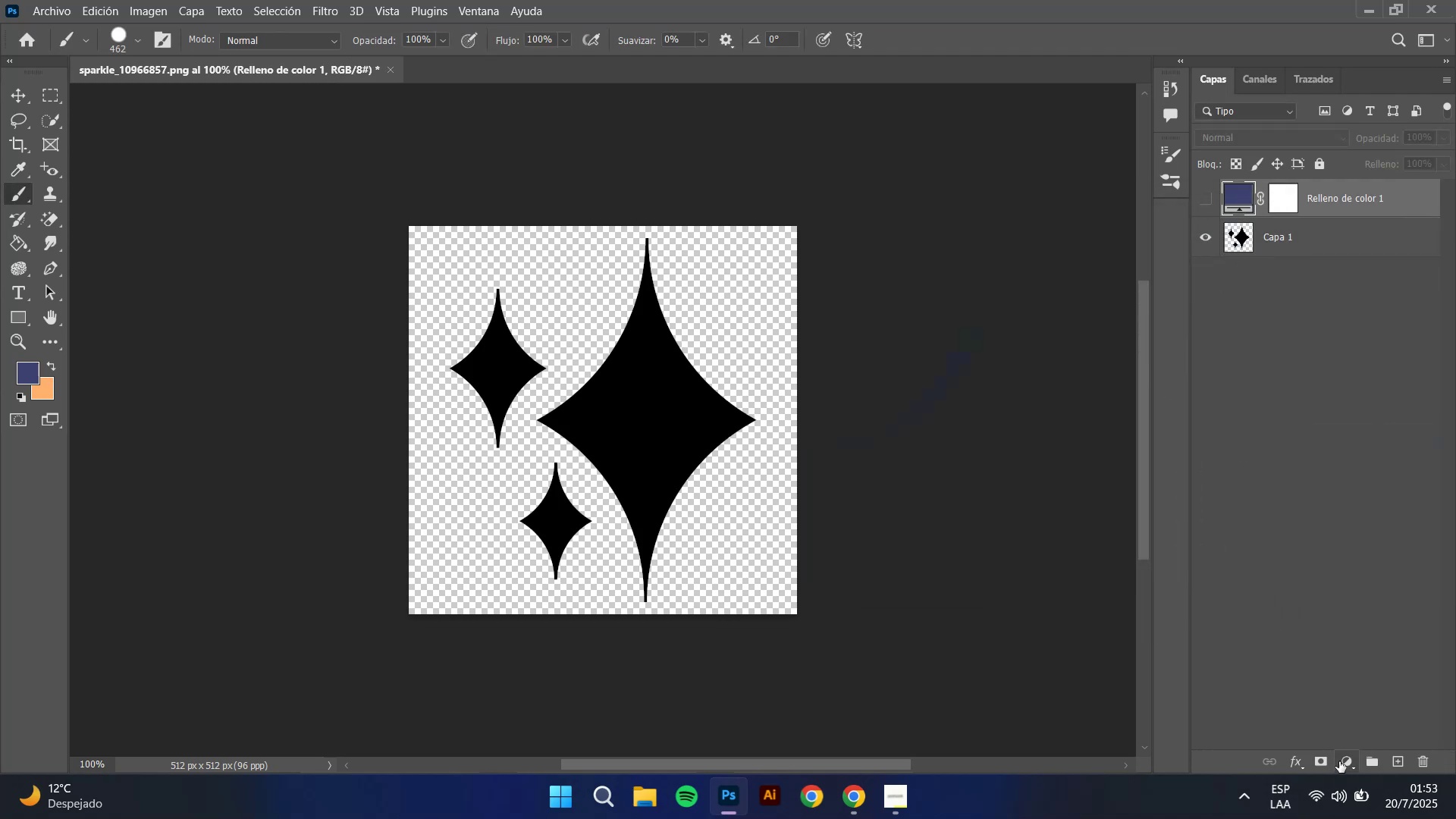 
left_click([1344, 759])
 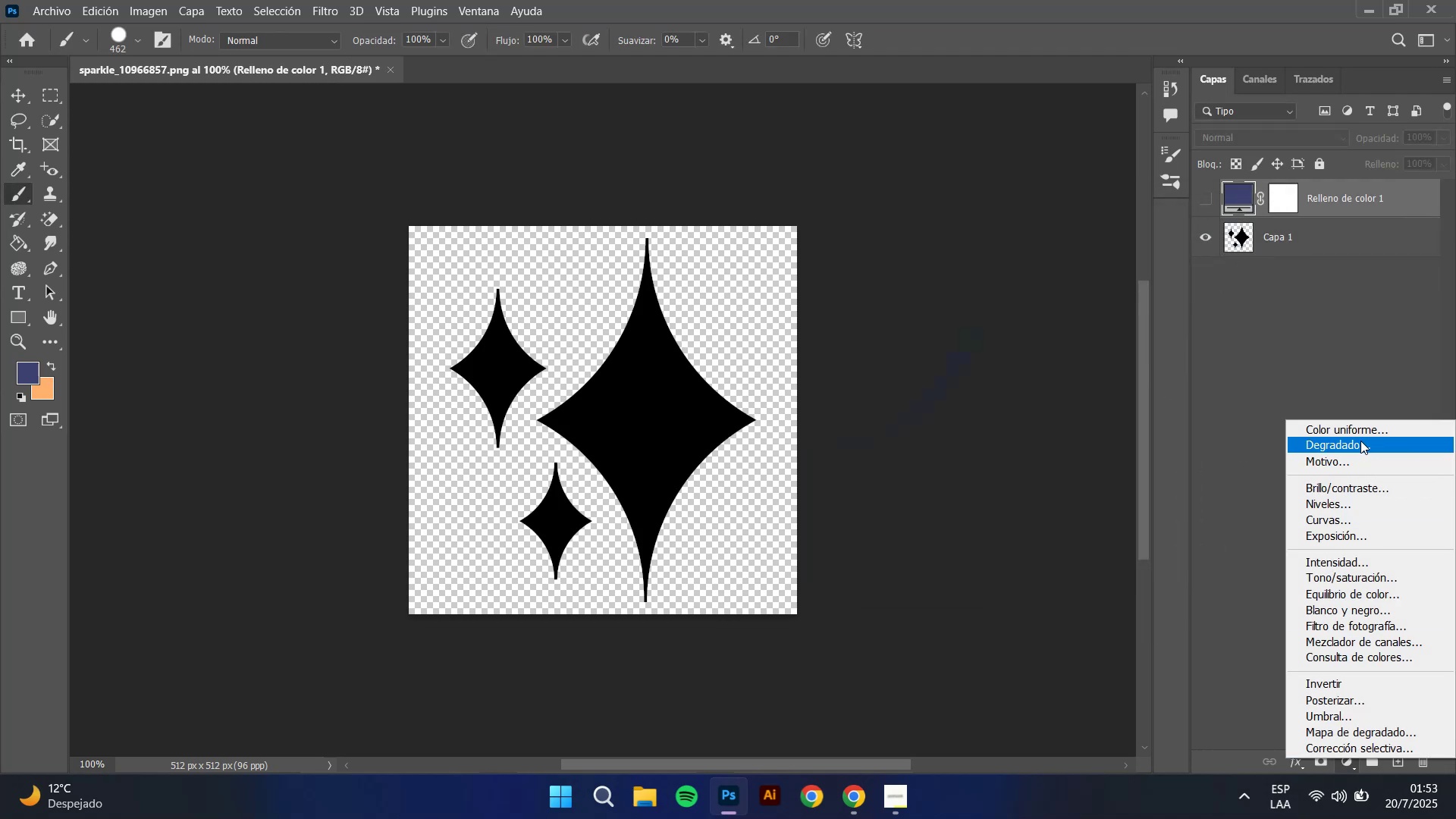 
left_click([1360, 435])
 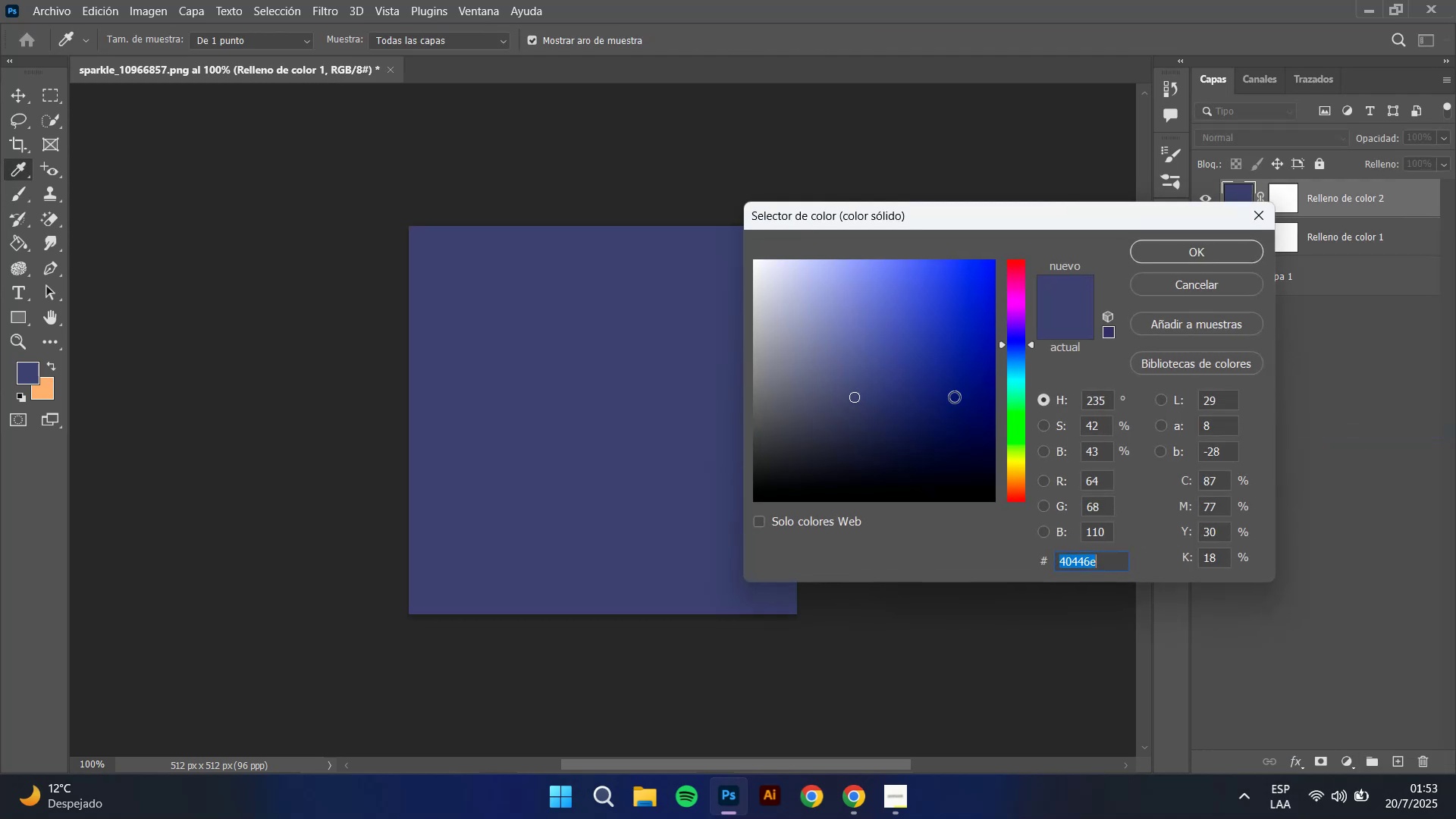 
left_click_drag(start_coordinate=[893, 350], to_coordinate=[708, 246])
 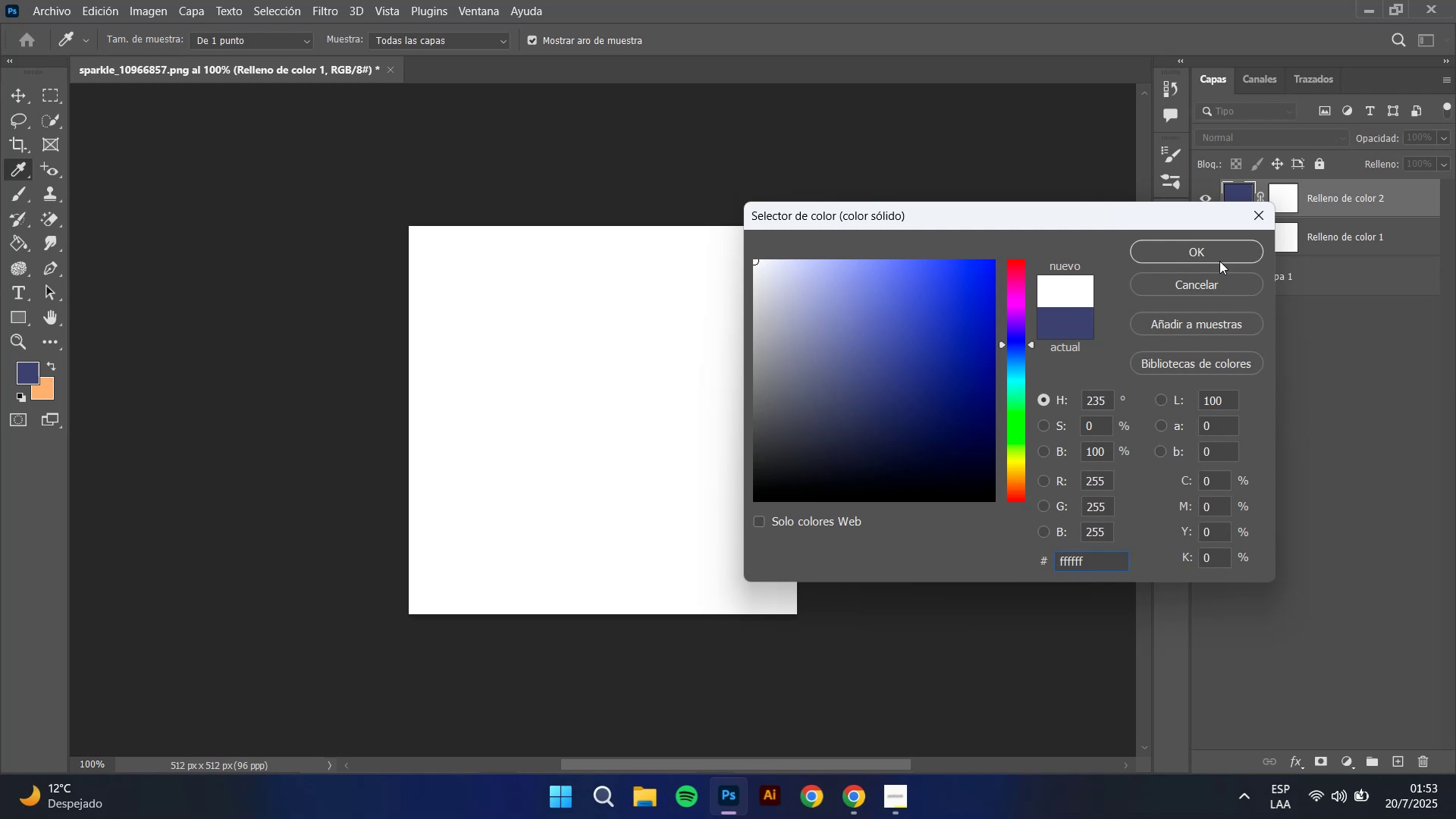 
left_click([1219, 242])
 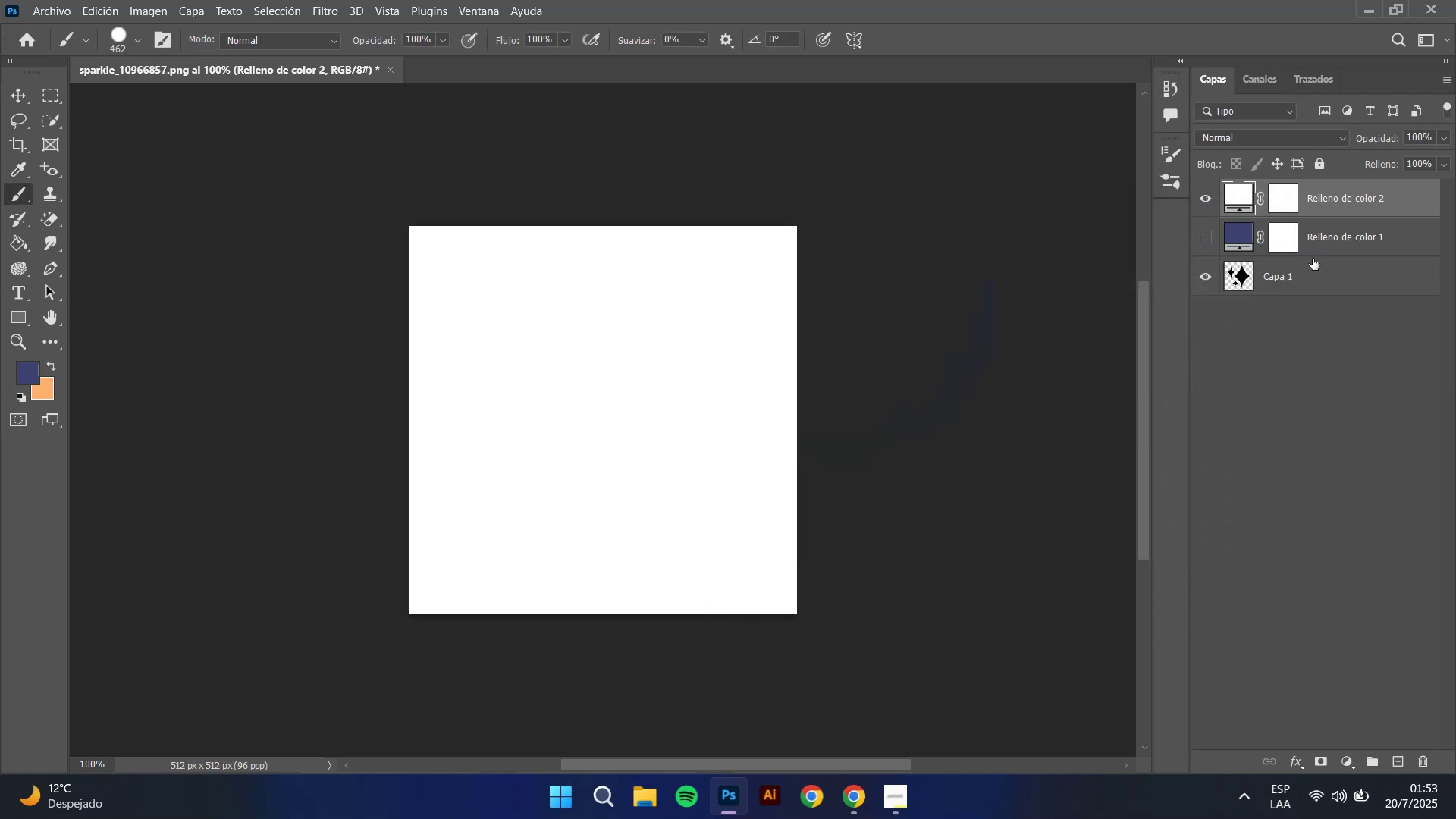 
left_click_drag(start_coordinate=[1351, 205], to_coordinate=[1341, 255])
 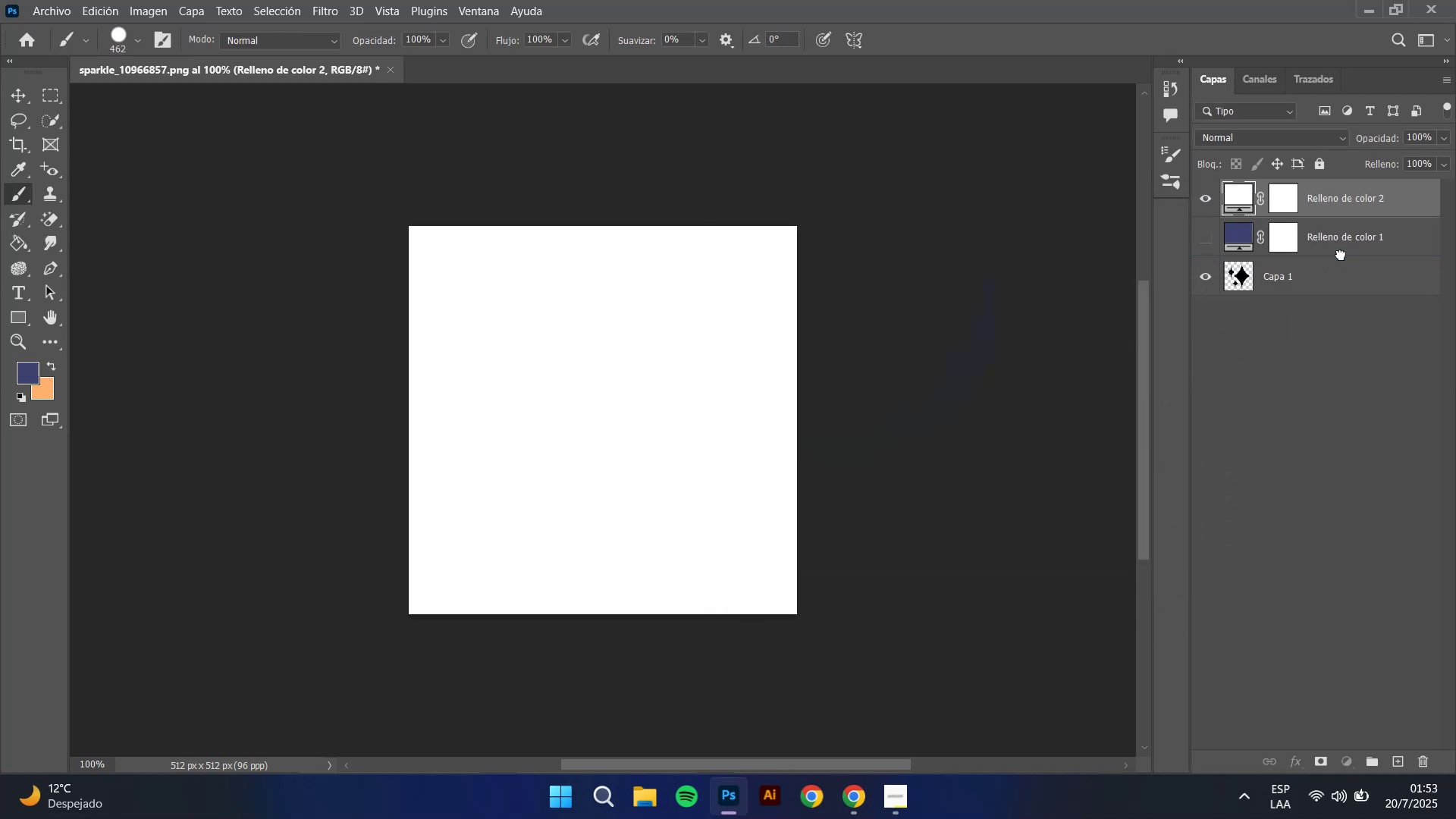 
hold_key(key=AltLeft, duration=0.94)
left_click([1340, 253])
 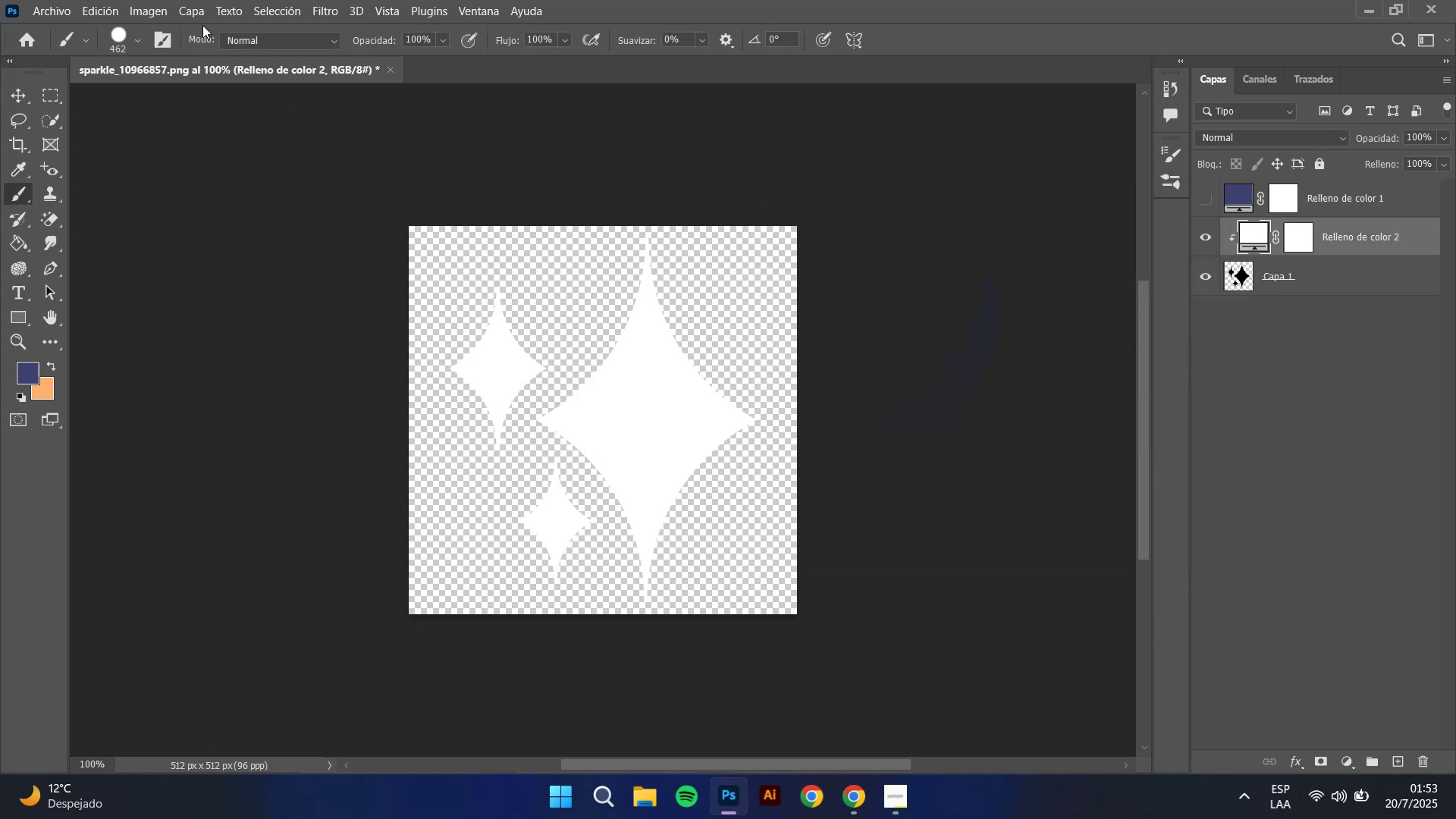 
left_click([49, 2])
 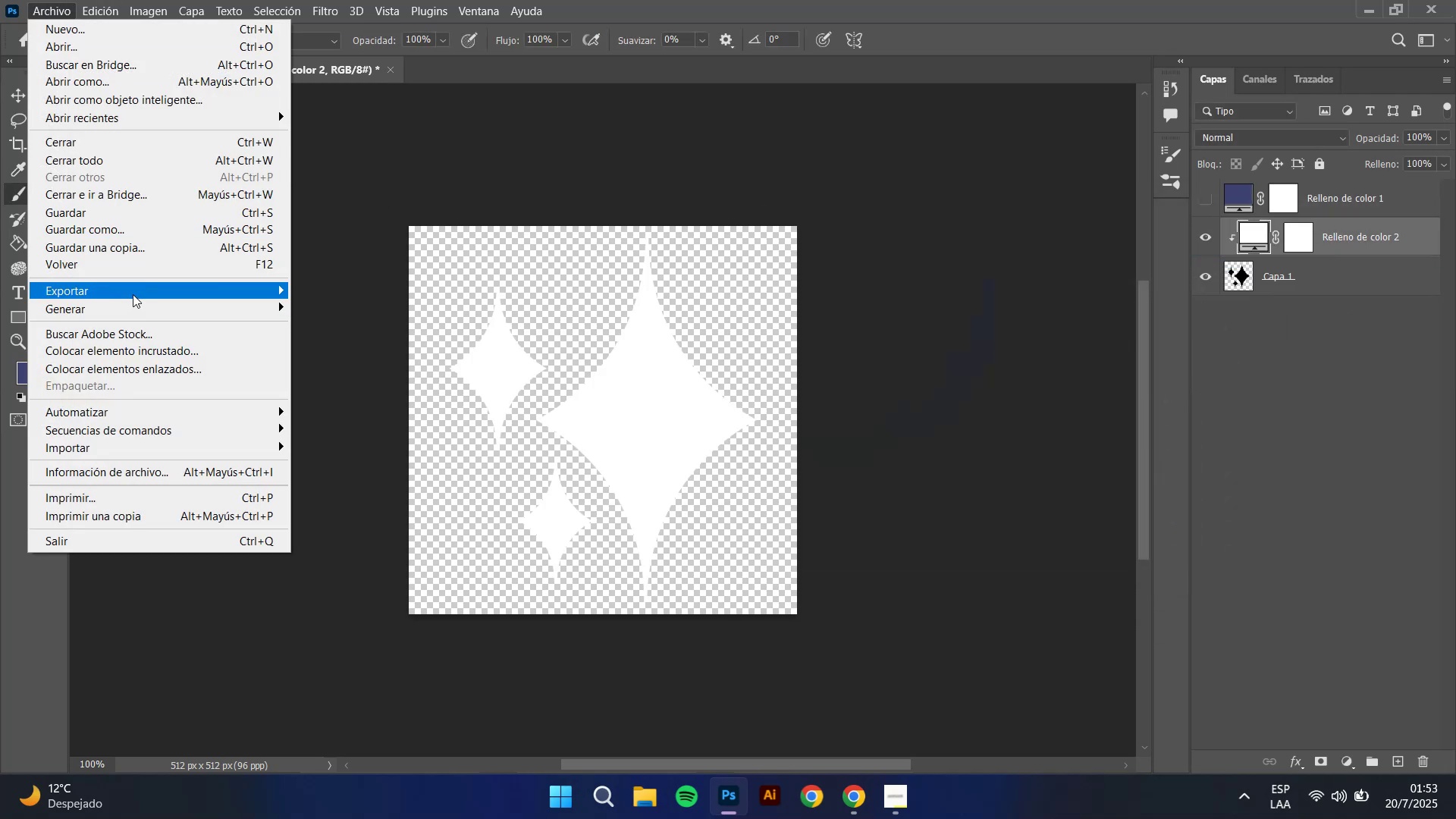 
left_click([133, 290])
 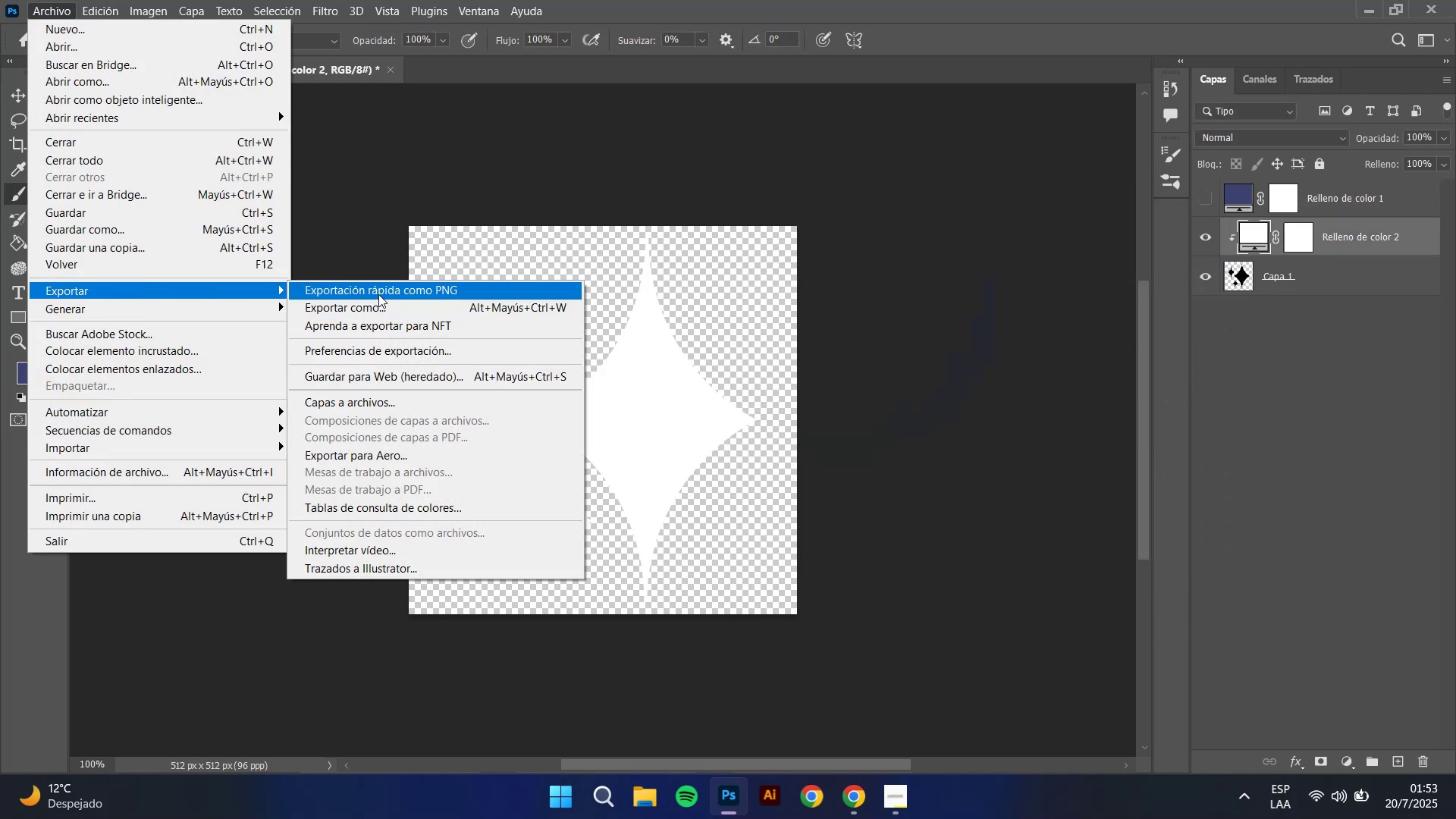 
left_click_drag(start_coordinate=[378, 293], to_coordinate=[386, 308])
 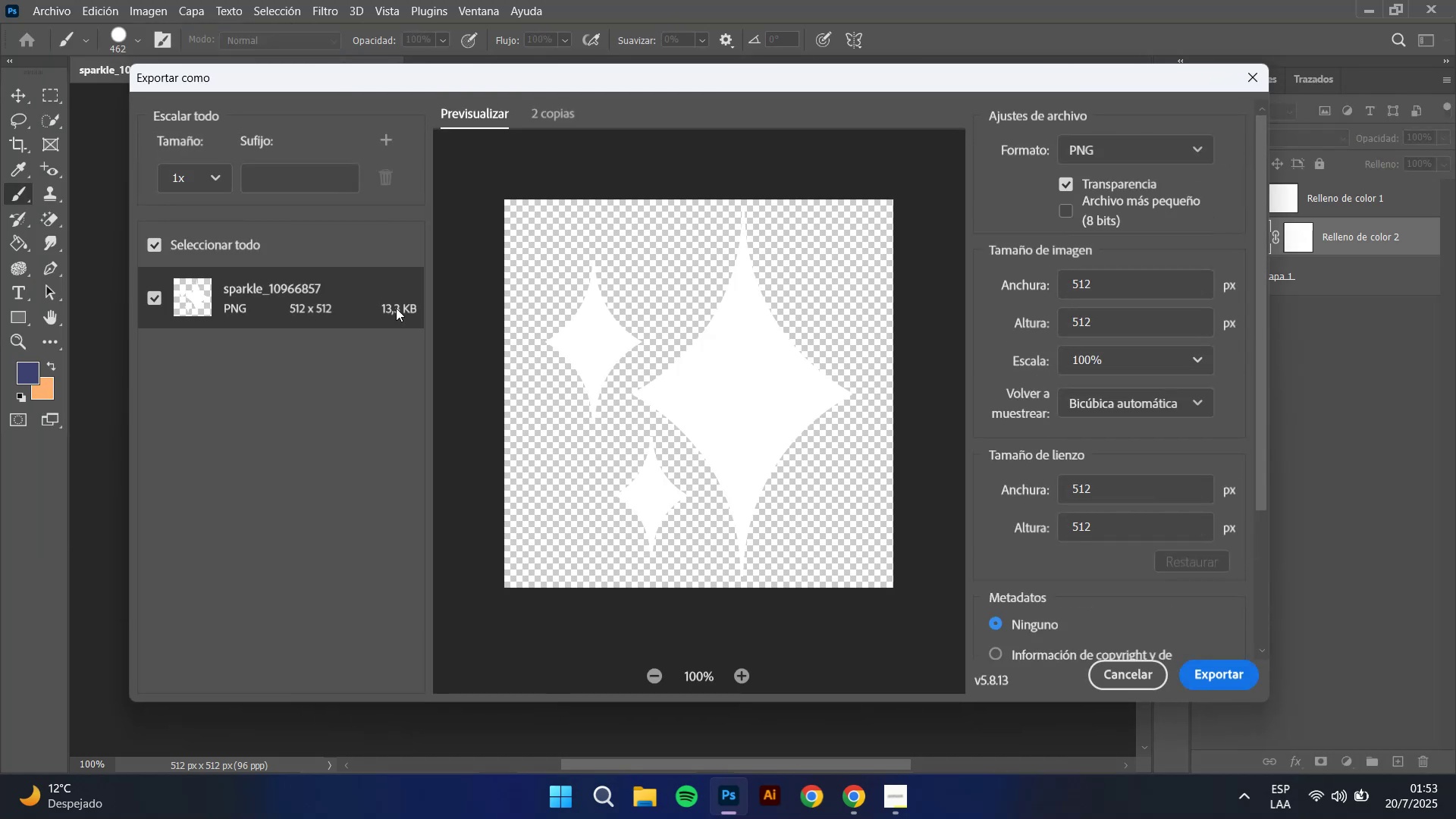 
left_click([1221, 677])
 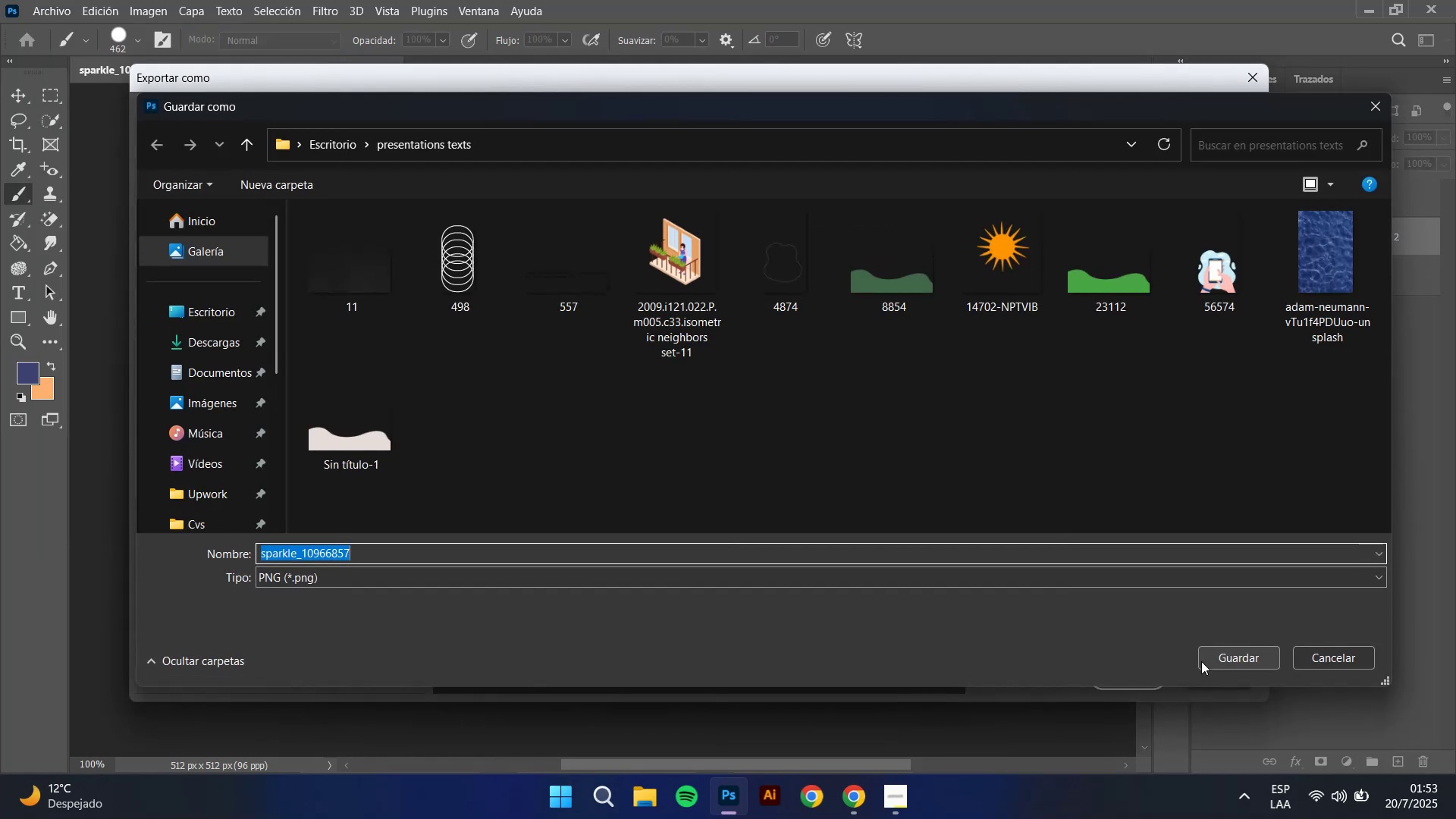 
key(Enter)
 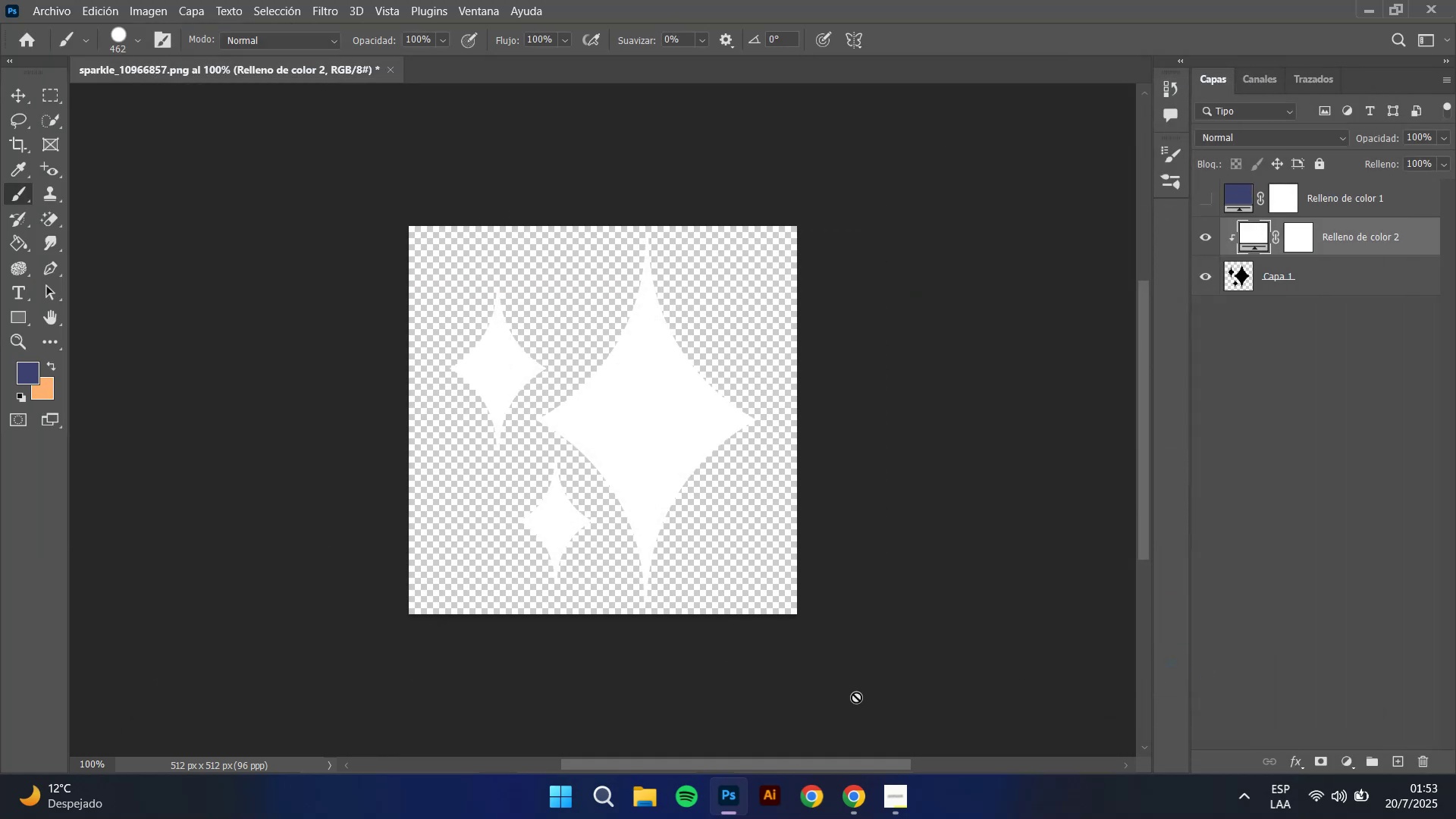 
left_click([861, 799])
 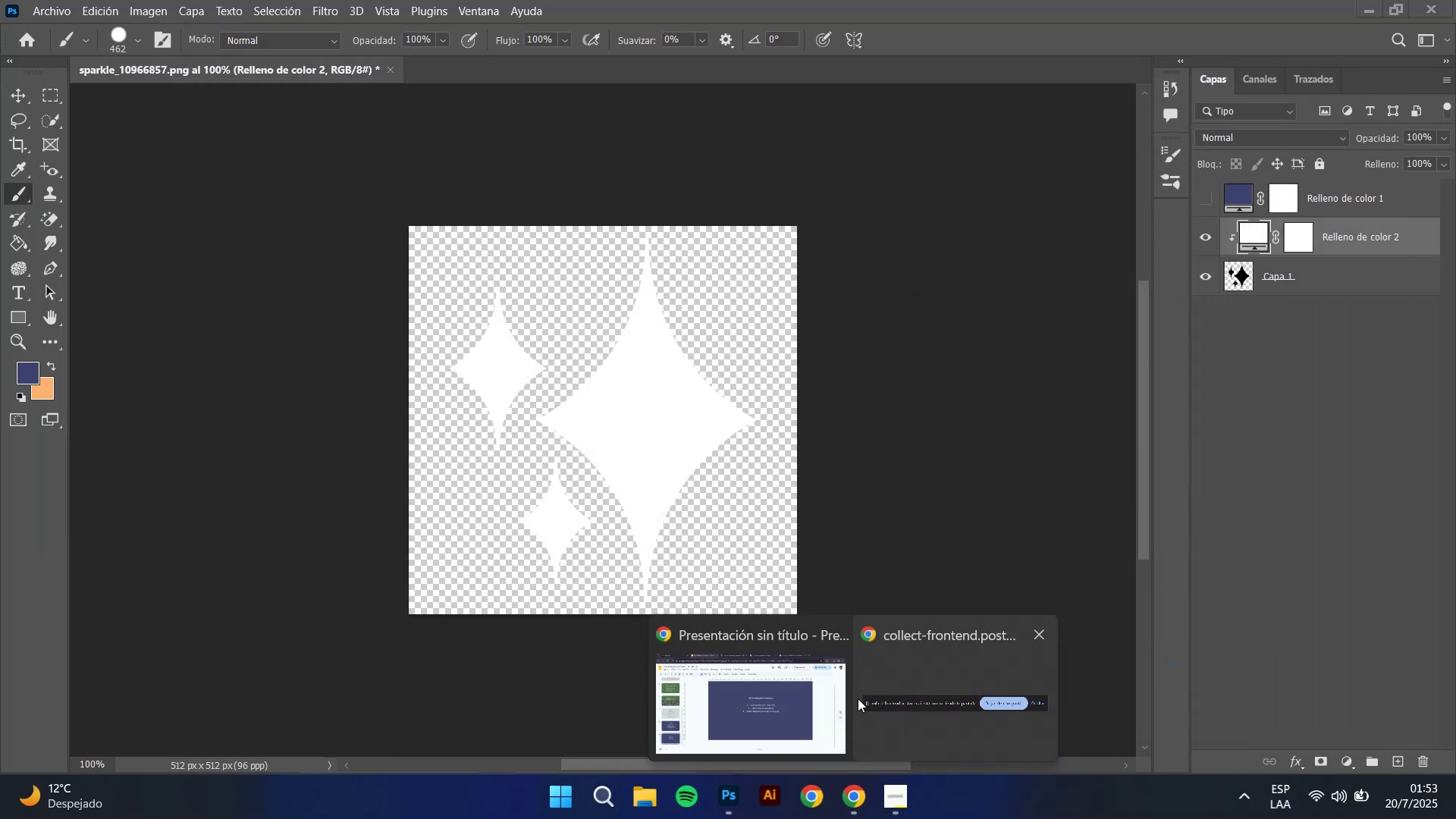 
left_click([787, 694])
 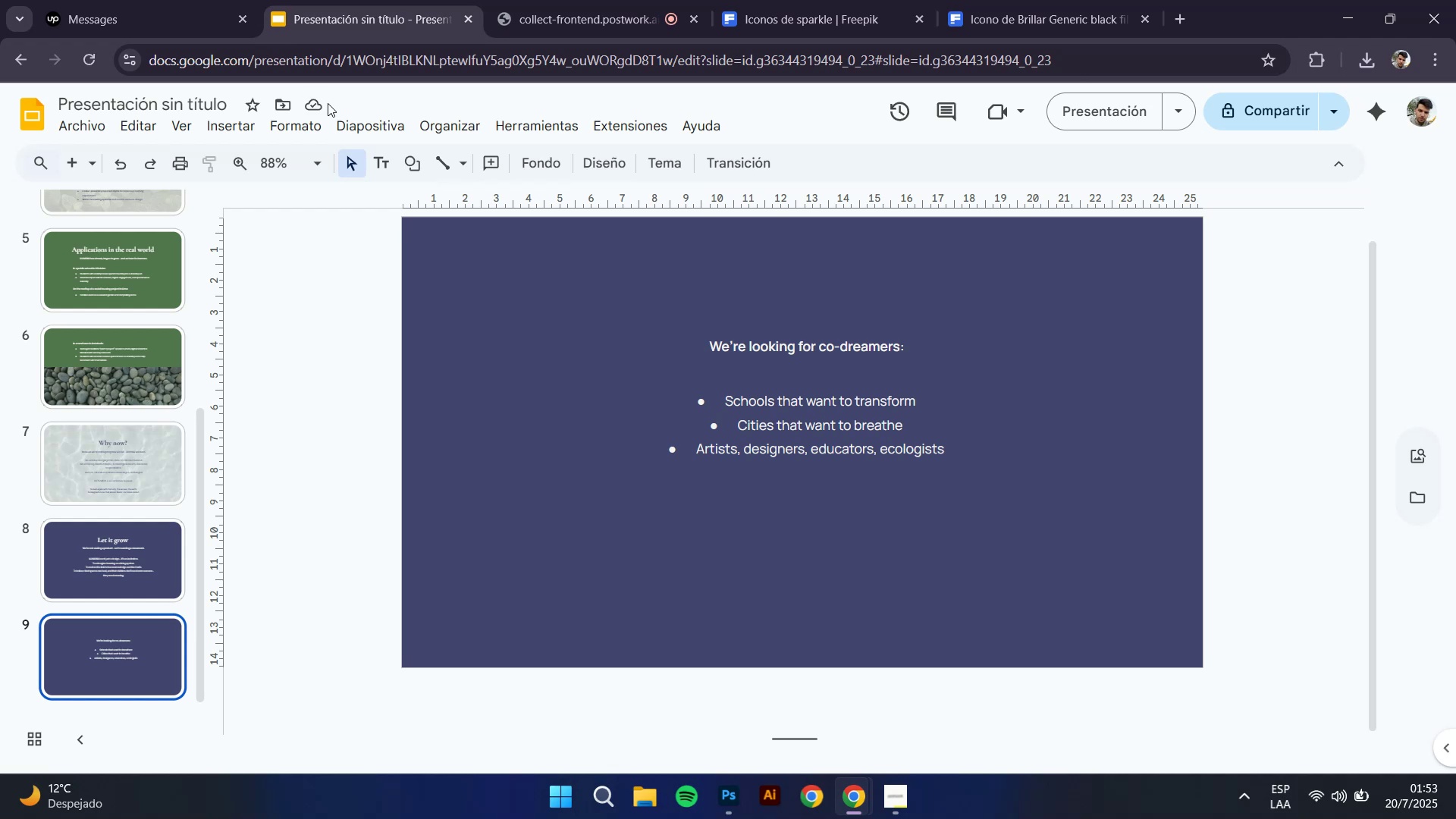 
left_click([241, 128])
 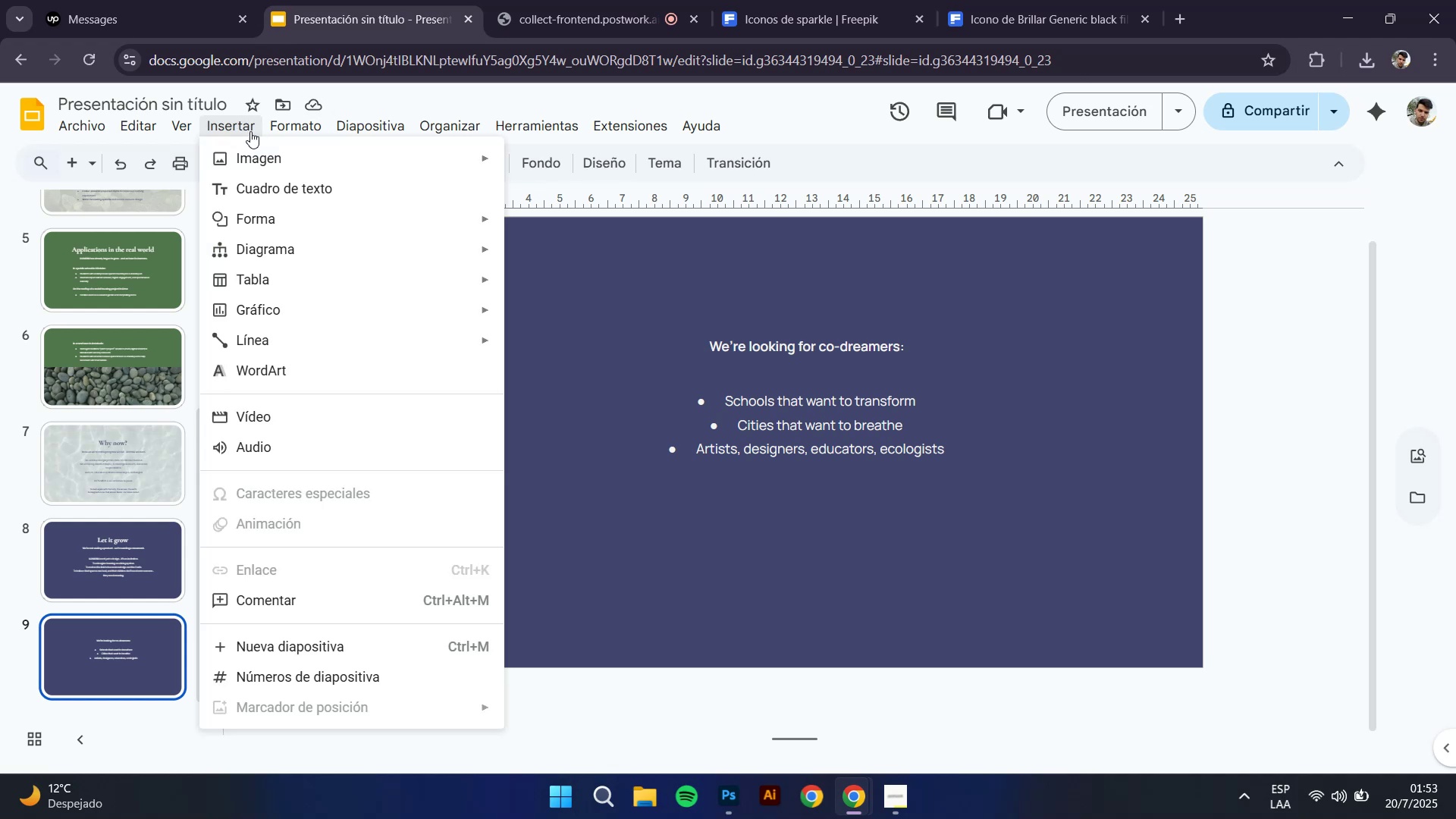 
mouse_move([278, 149])
 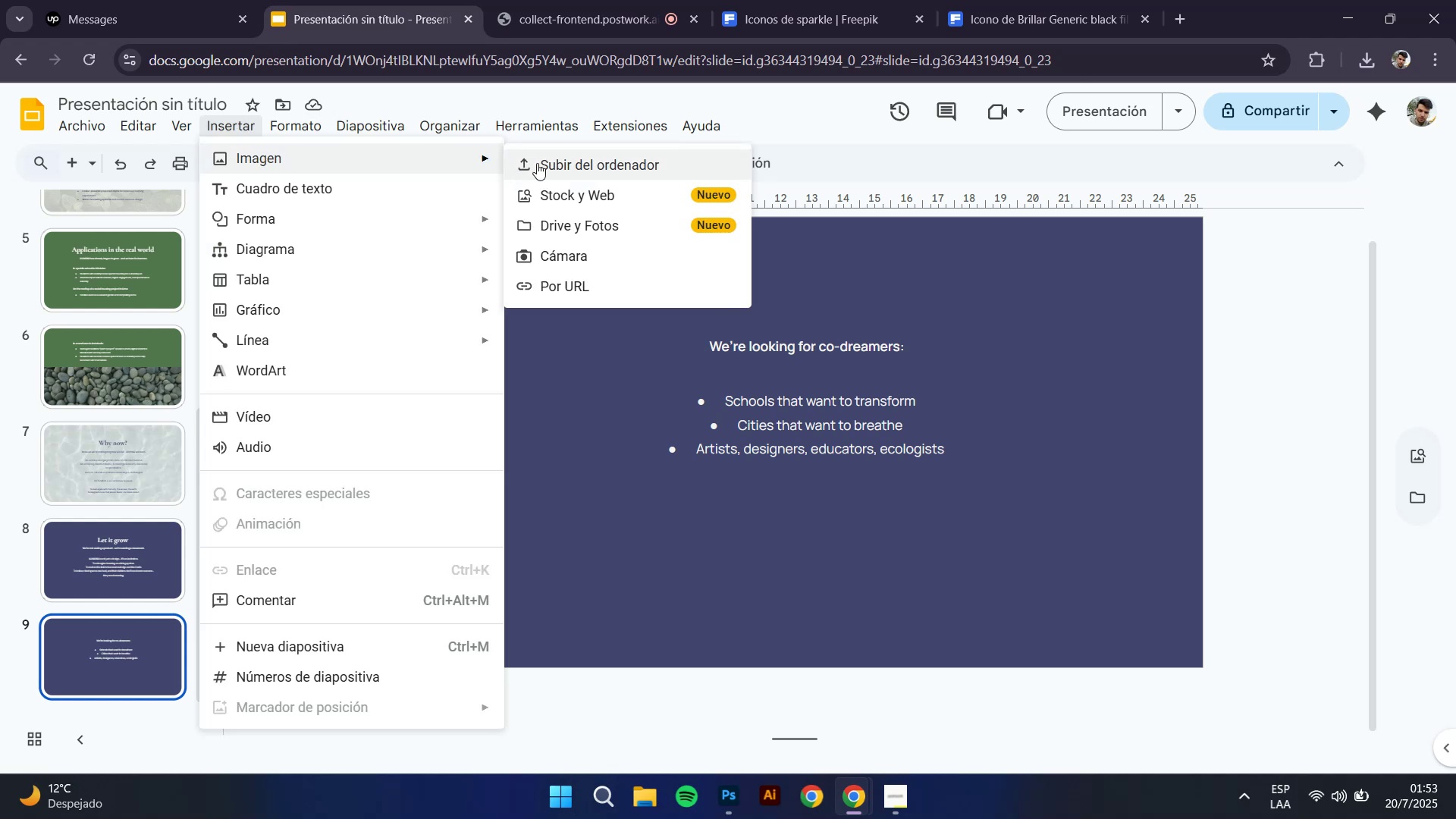 
left_click([539, 164])
 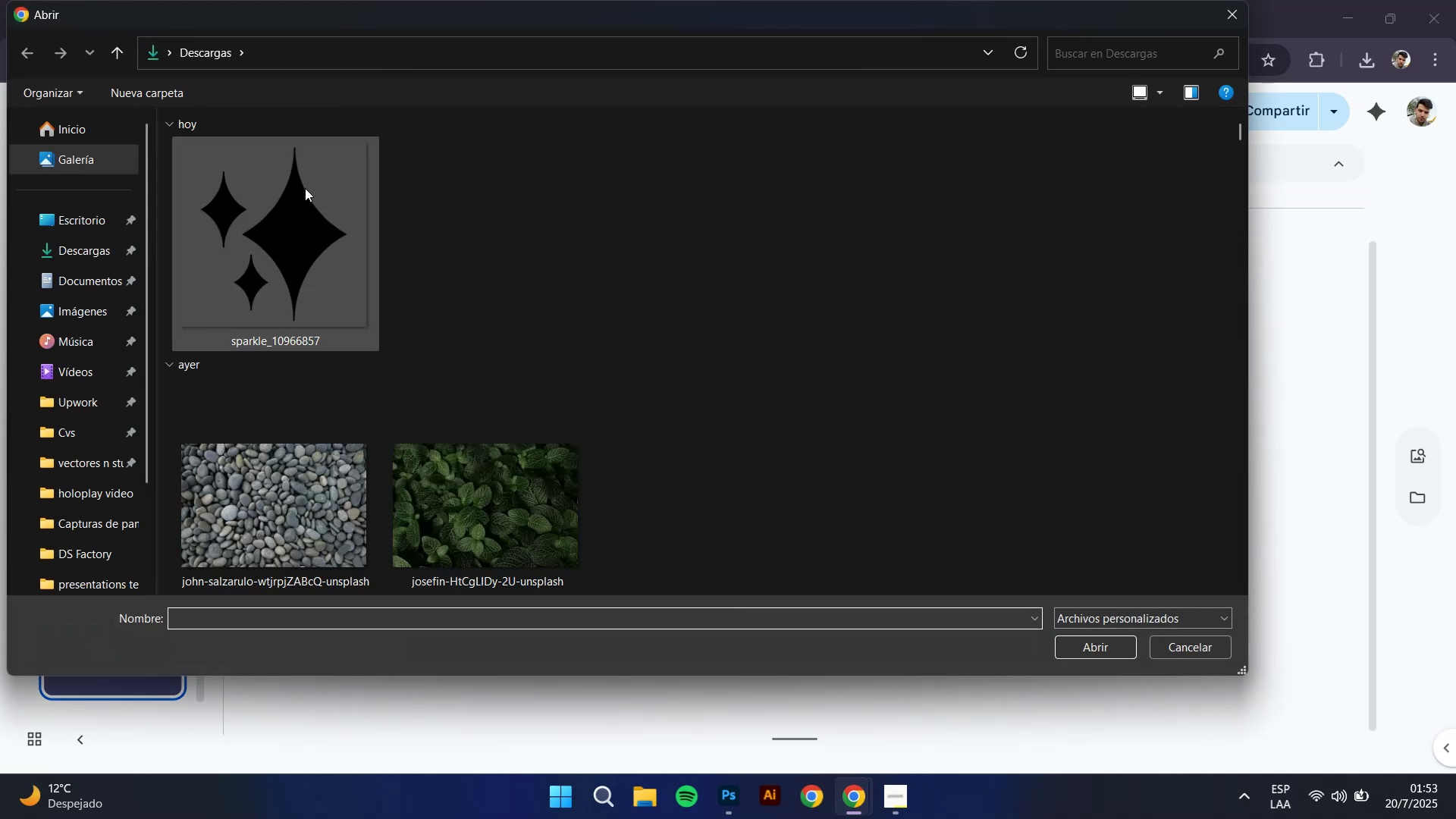 
scroll: coordinate [449, 310], scroll_direction: down, amount: 1.0
 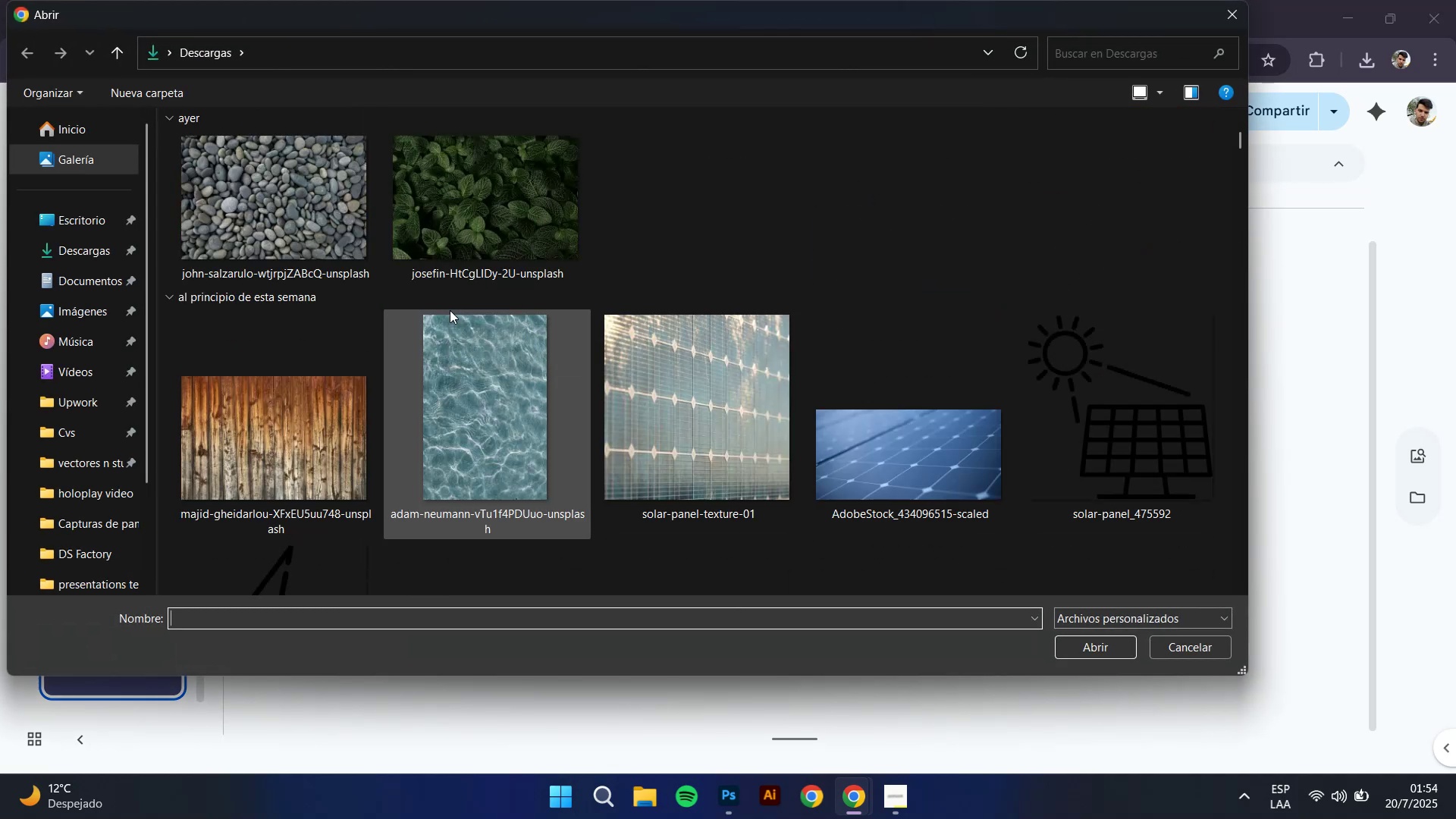 
scroll: coordinate [770, 325], scroll_direction: up, amount: 3.0
 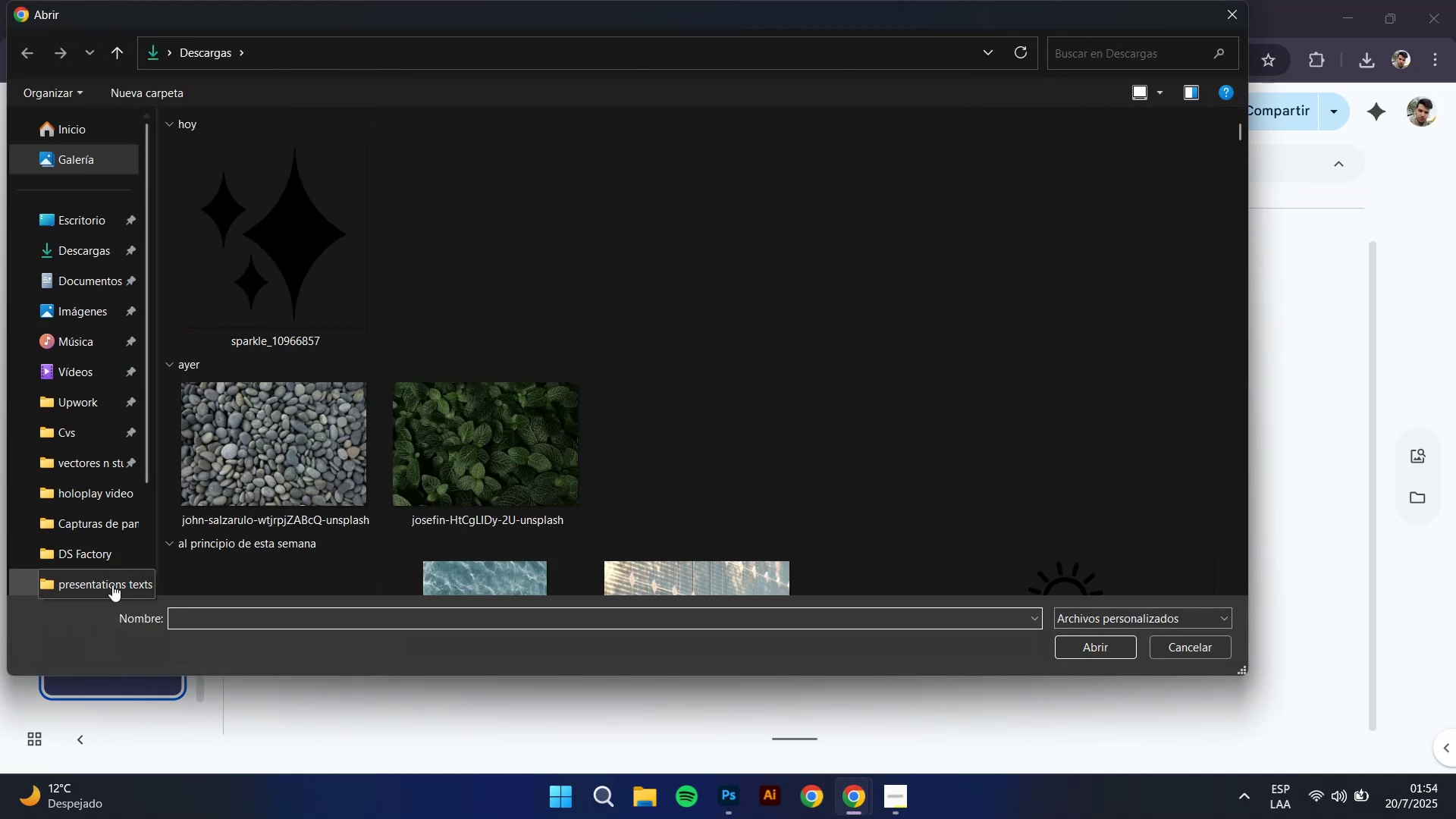 
left_click([109, 585])
 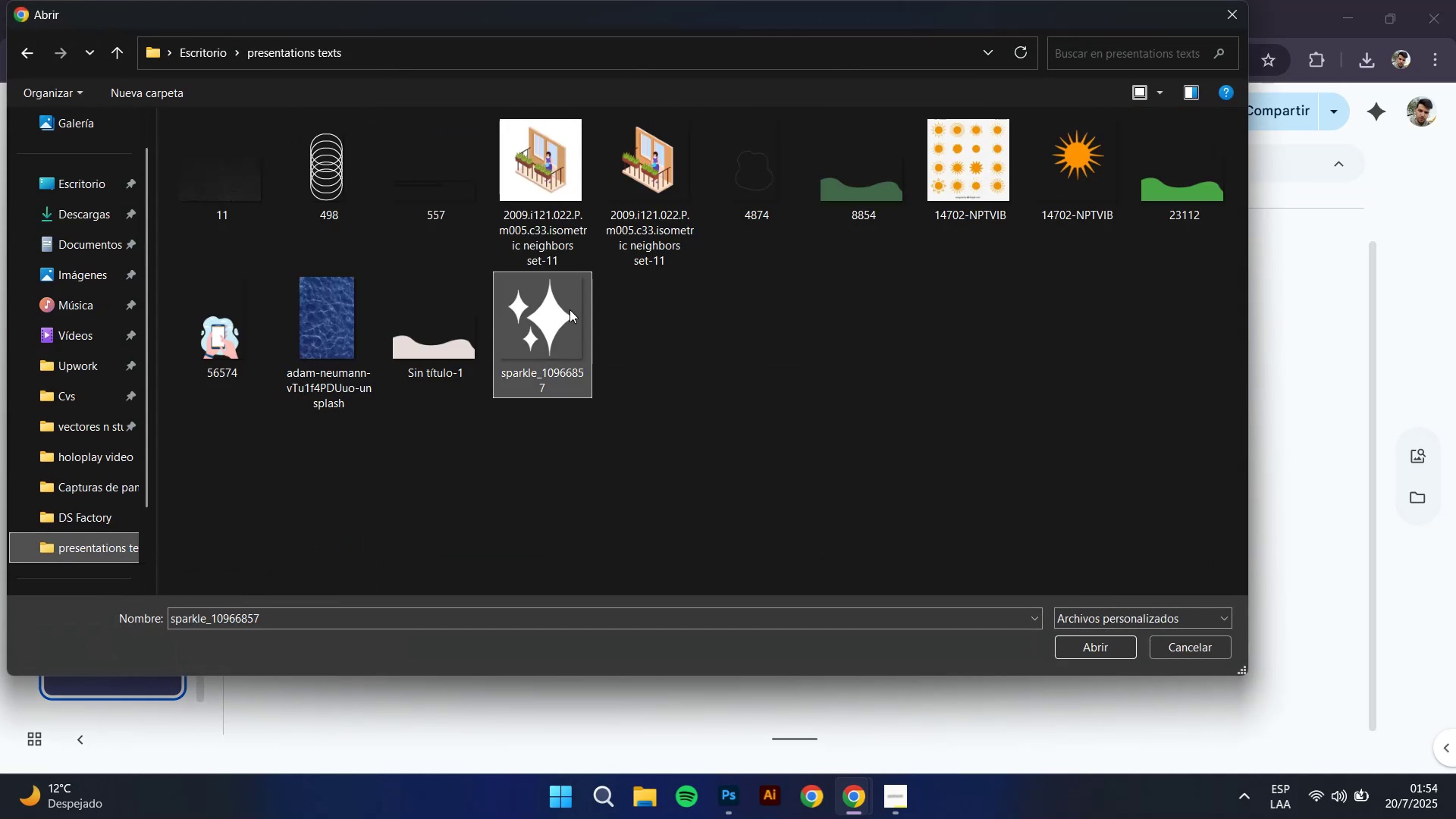 
double_click([570, 309])
 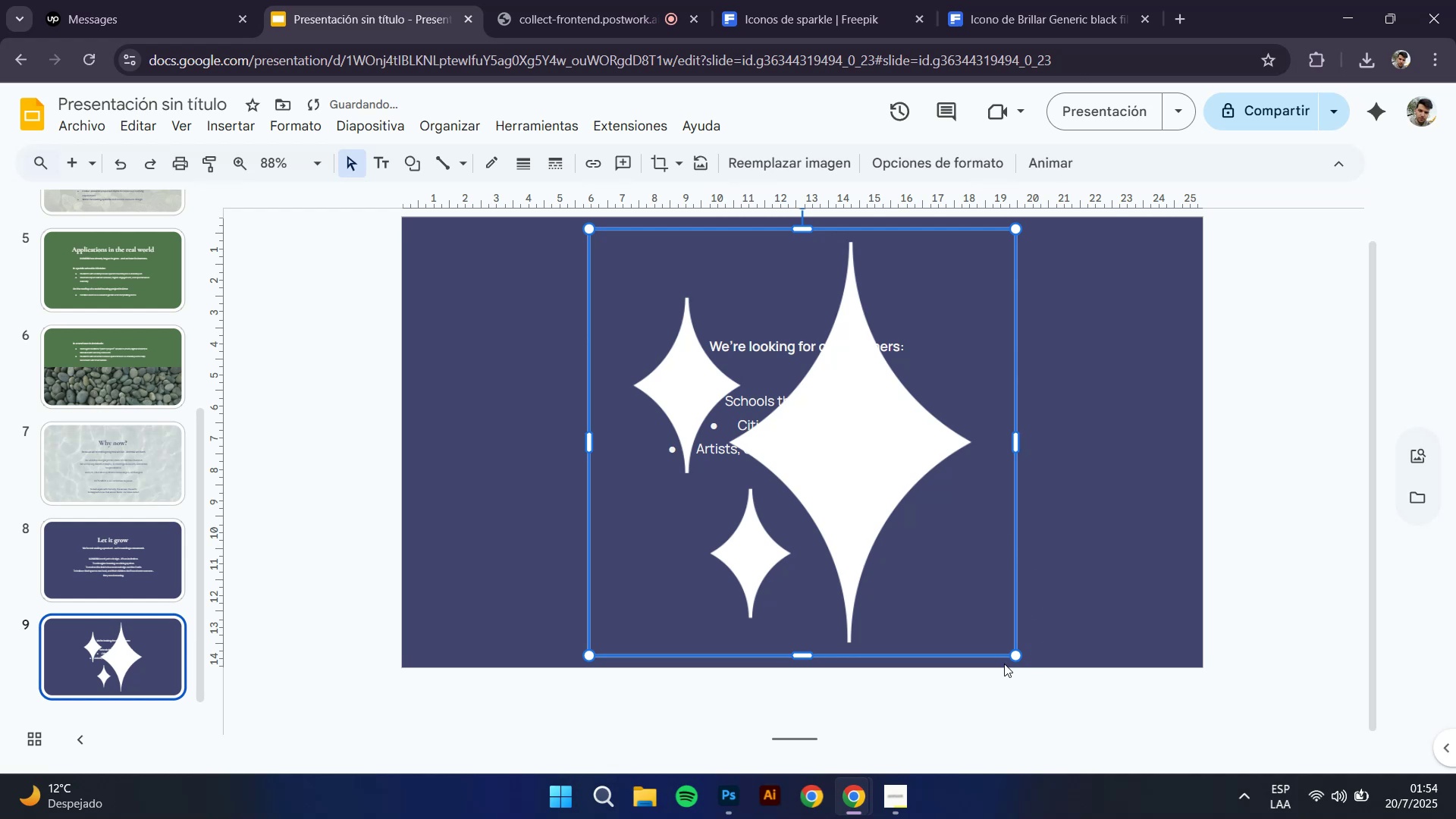 
left_click_drag(start_coordinate=[1018, 655], to_coordinate=[645, 254])
 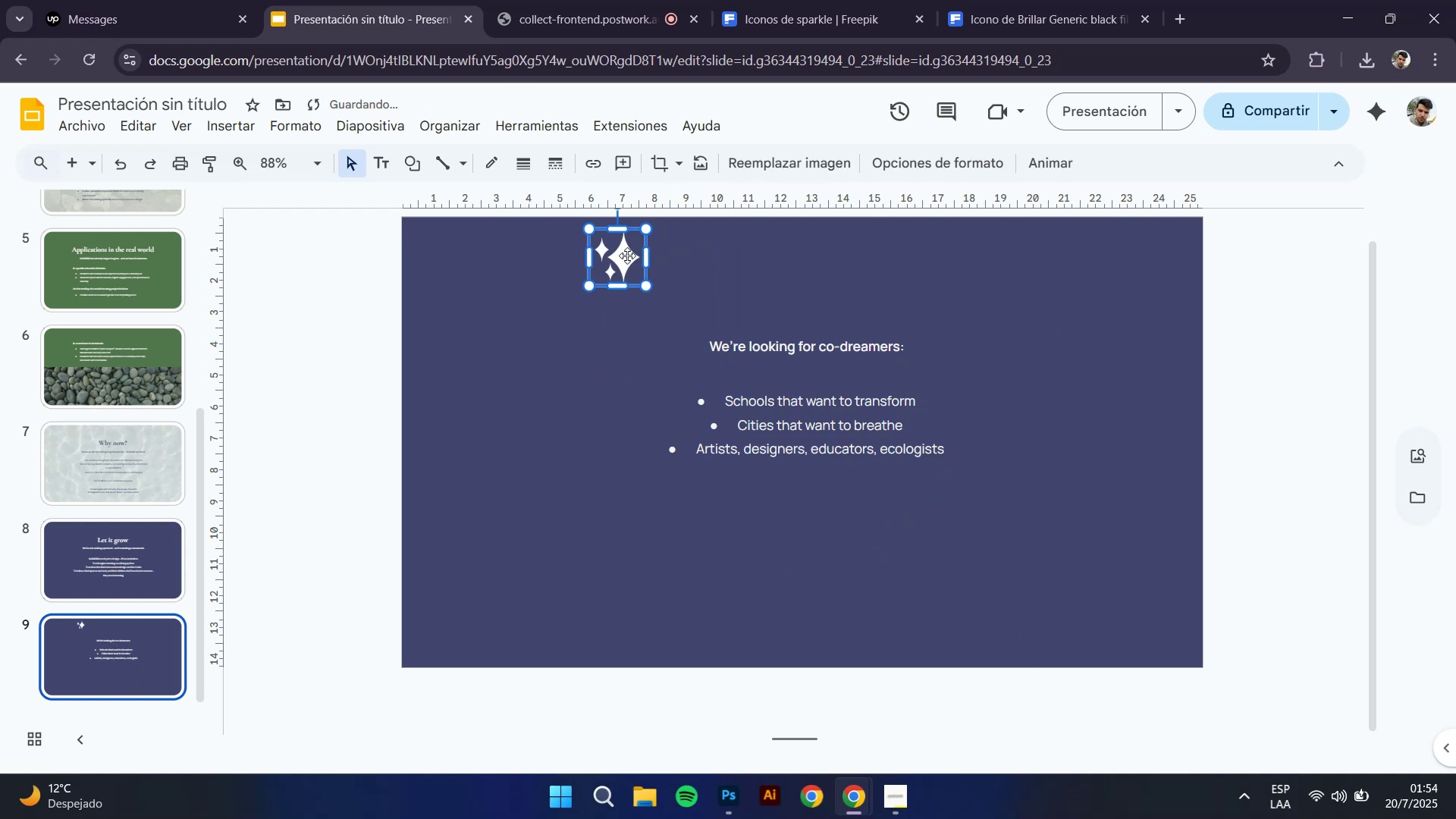 
left_click_drag(start_coordinate=[626, 256], to_coordinate=[563, 360])
 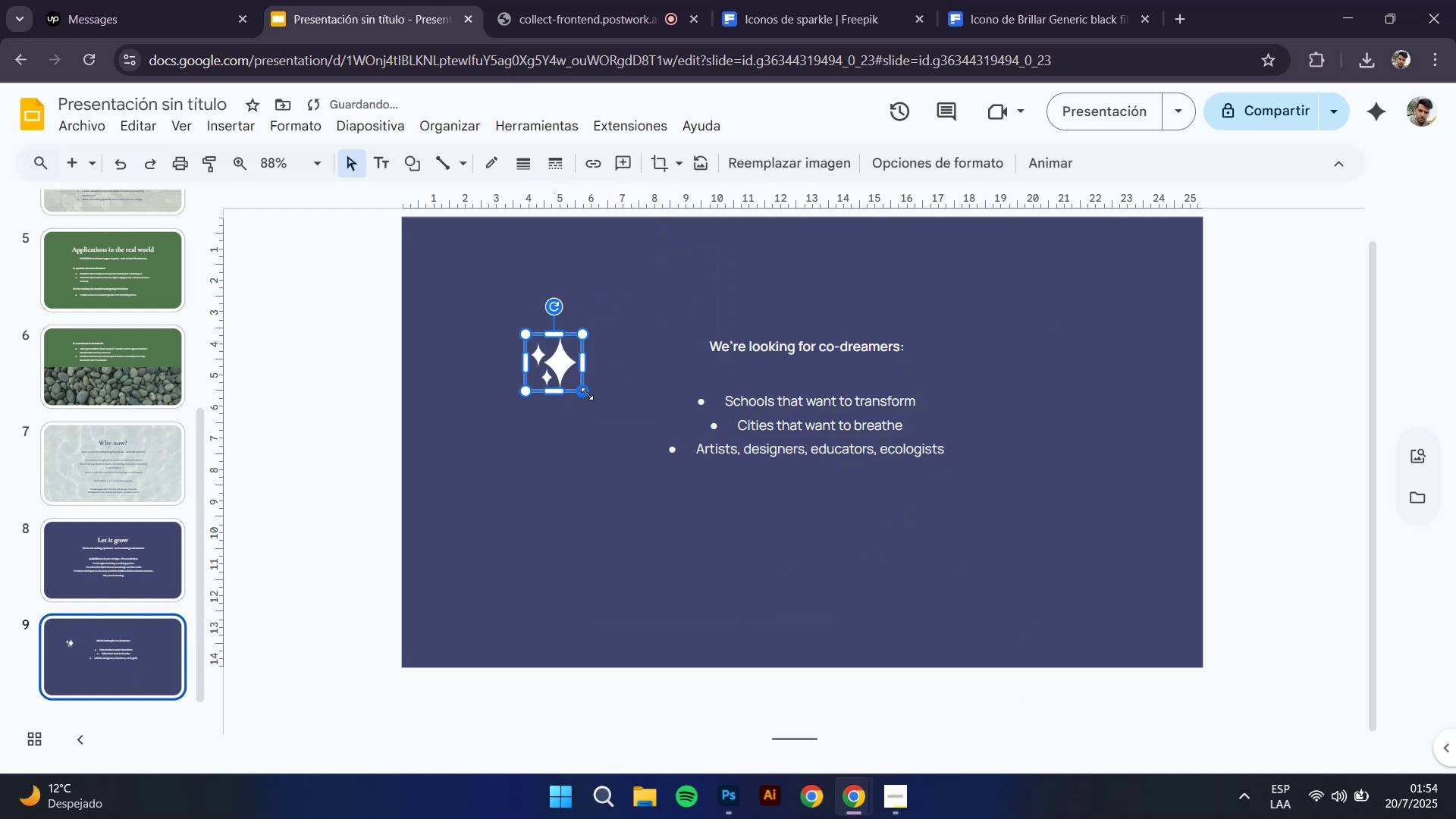 
left_click_drag(start_coordinate=[585, 391], to_coordinate=[554, 365])
 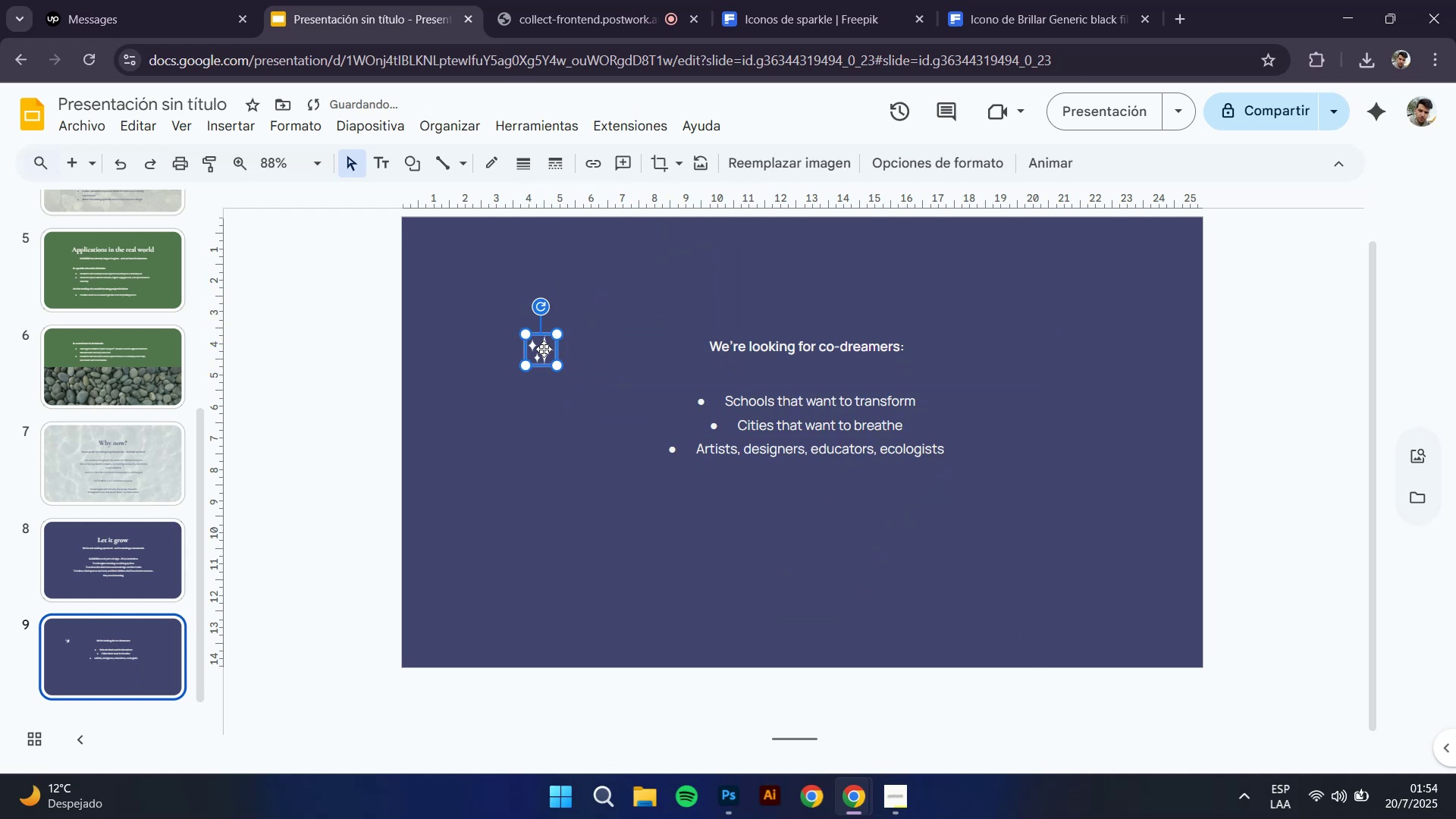 
left_click_drag(start_coordinate=[543, 349], to_coordinate=[662, 361])
 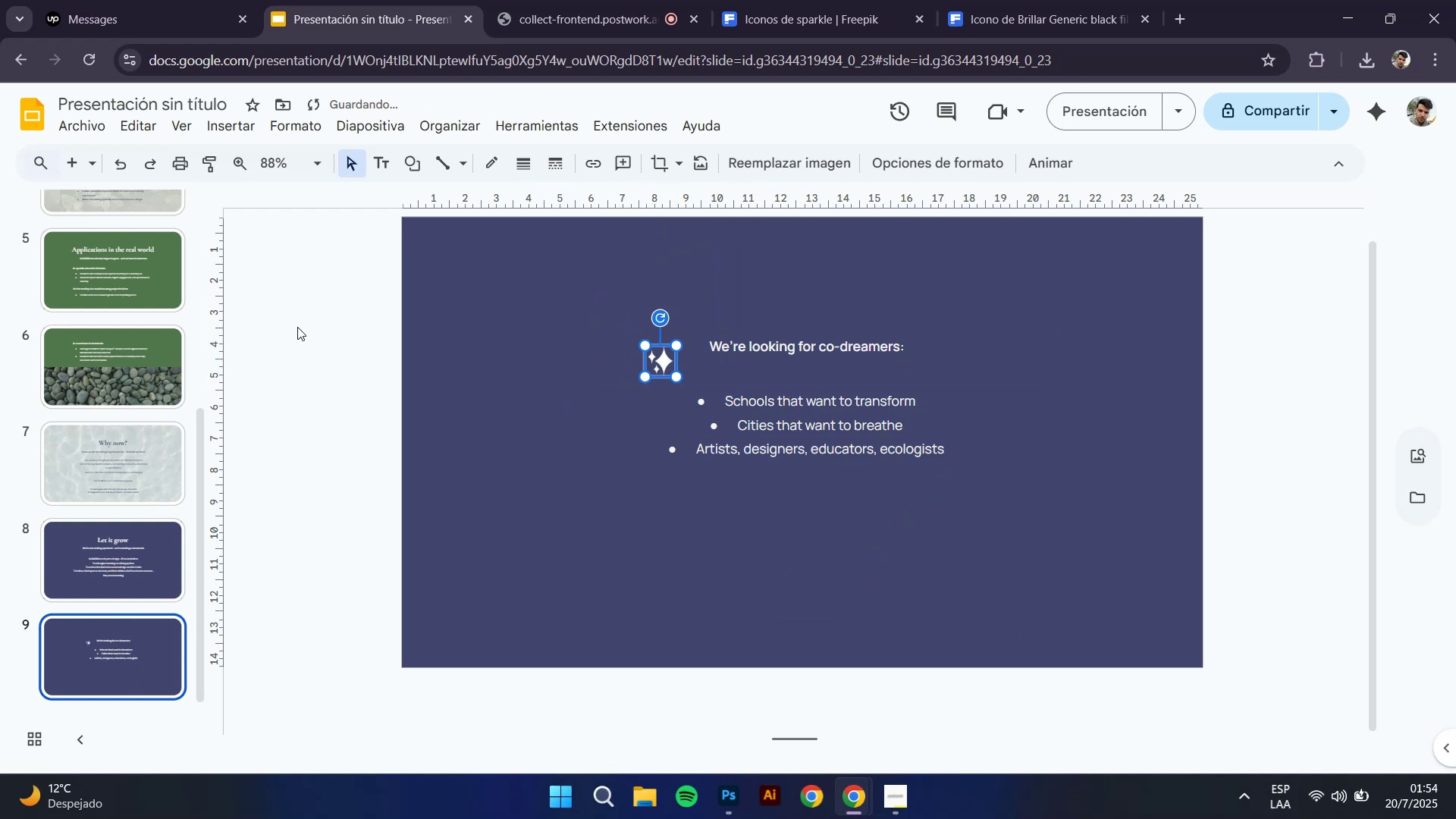 
left_click([297, 327])
 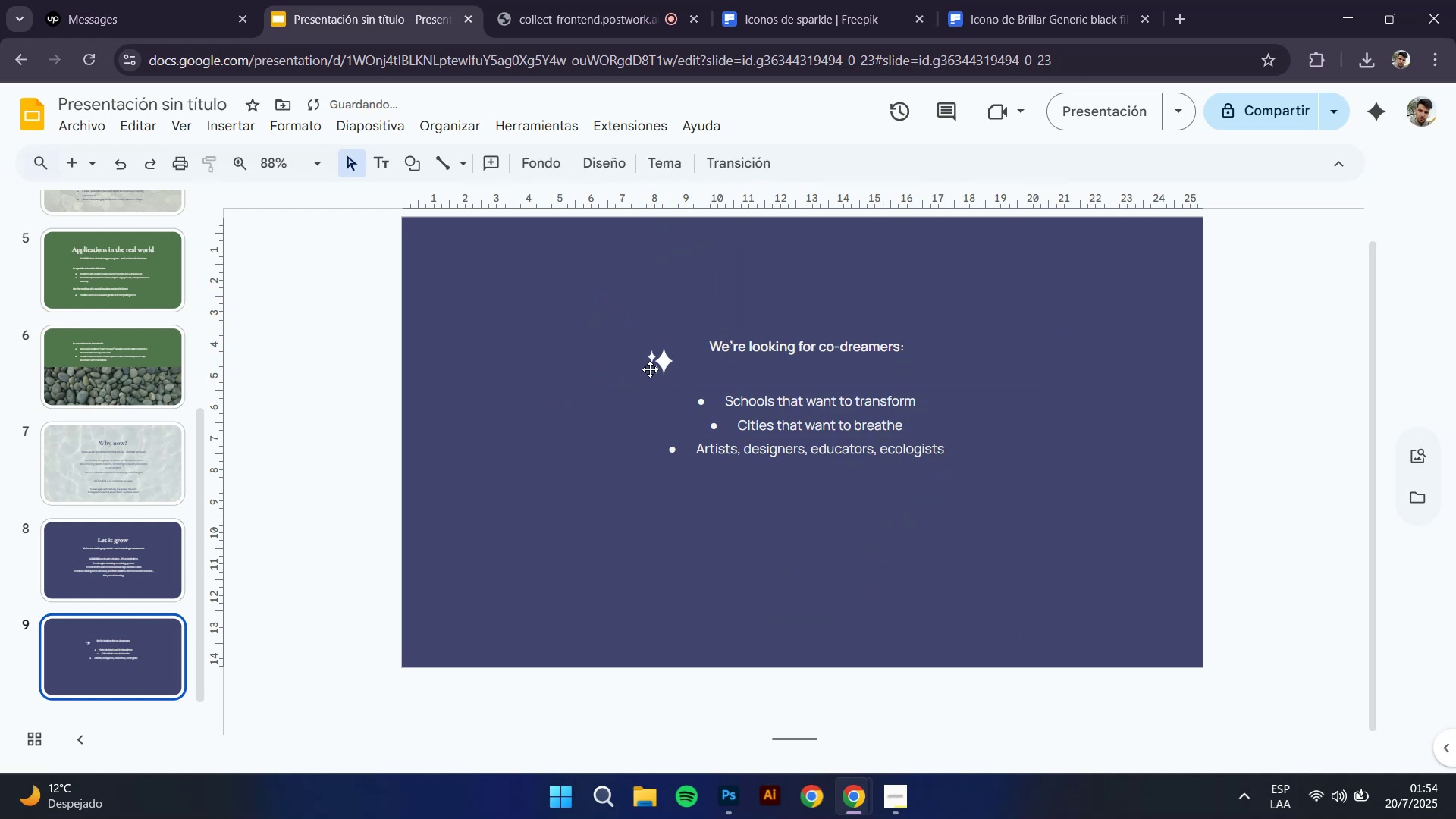 
left_click_drag(start_coordinate=[656, 363], to_coordinate=[644, 372])
 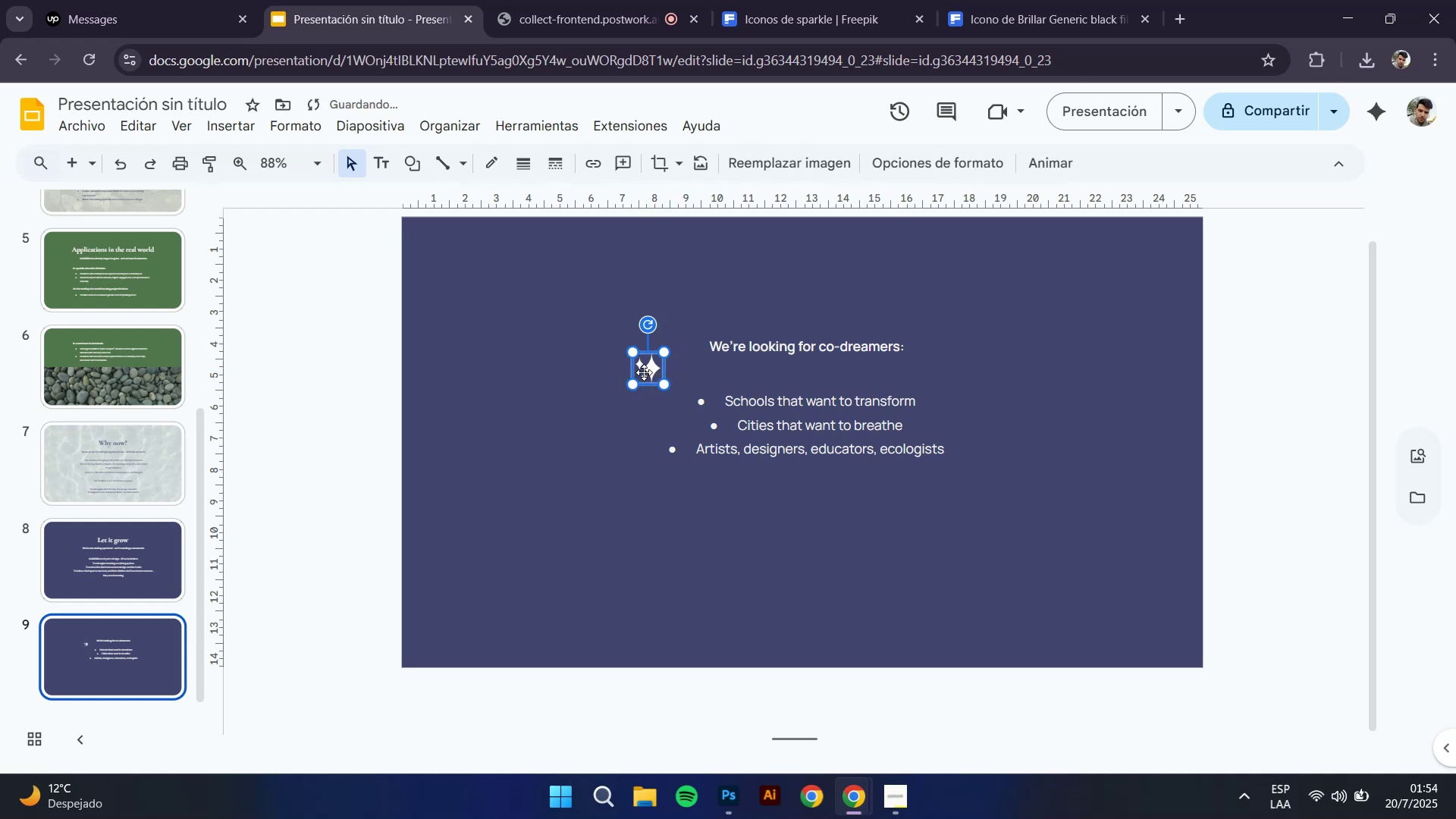 
key(Control+C)
 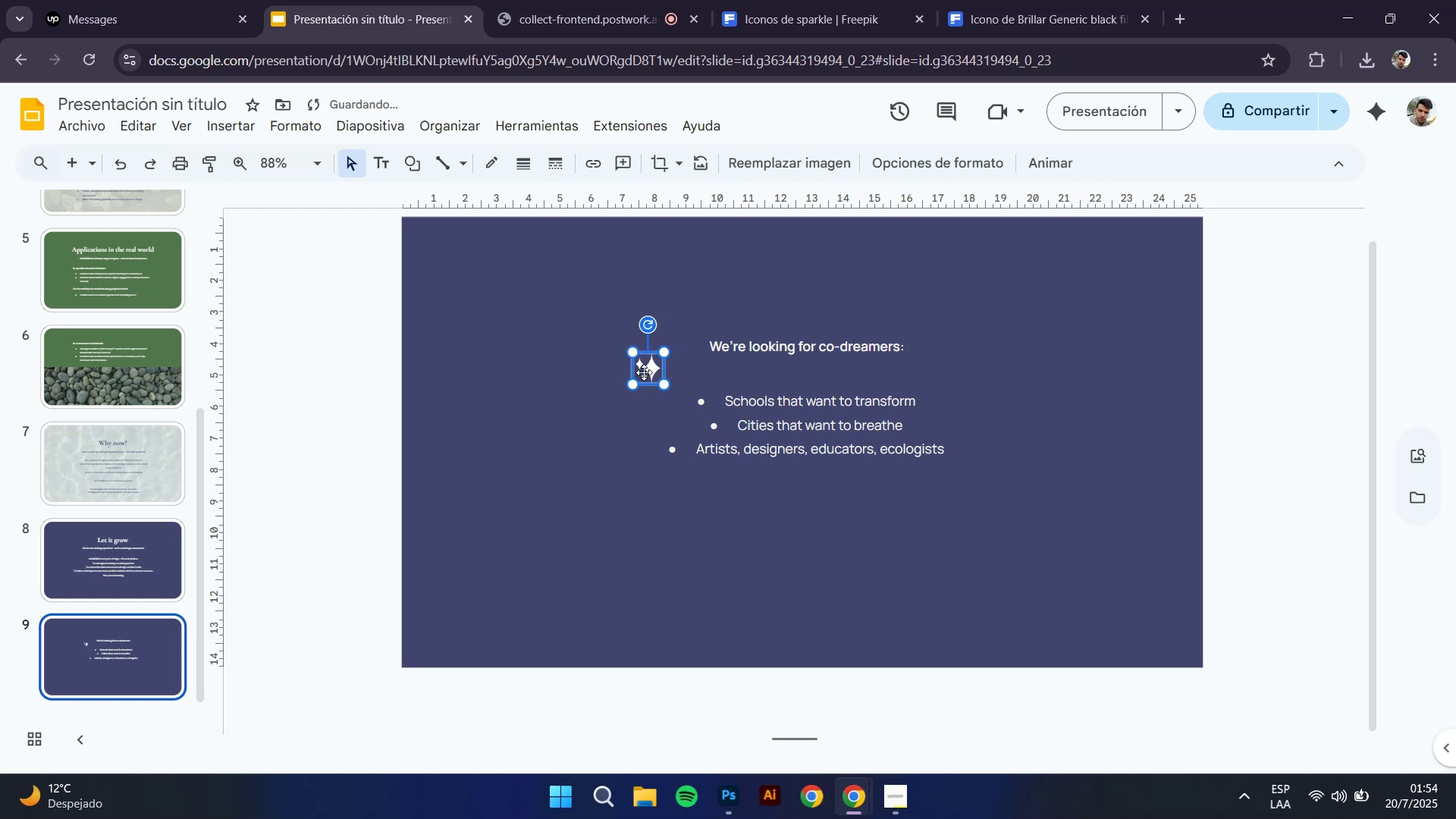 
key(Control+V)
 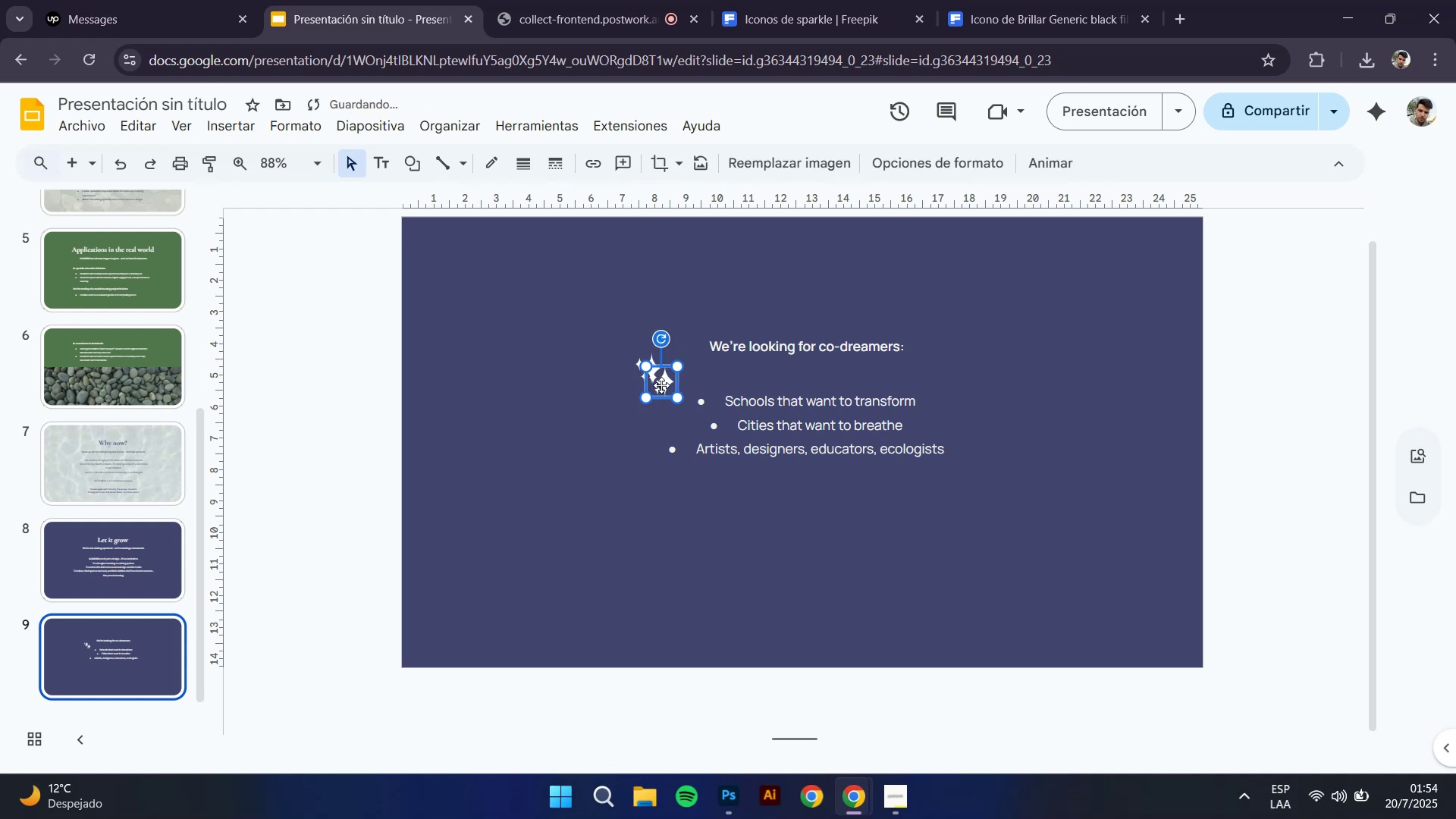 
left_click_drag(start_coordinate=[661, 385], to_coordinate=[966, 301])
 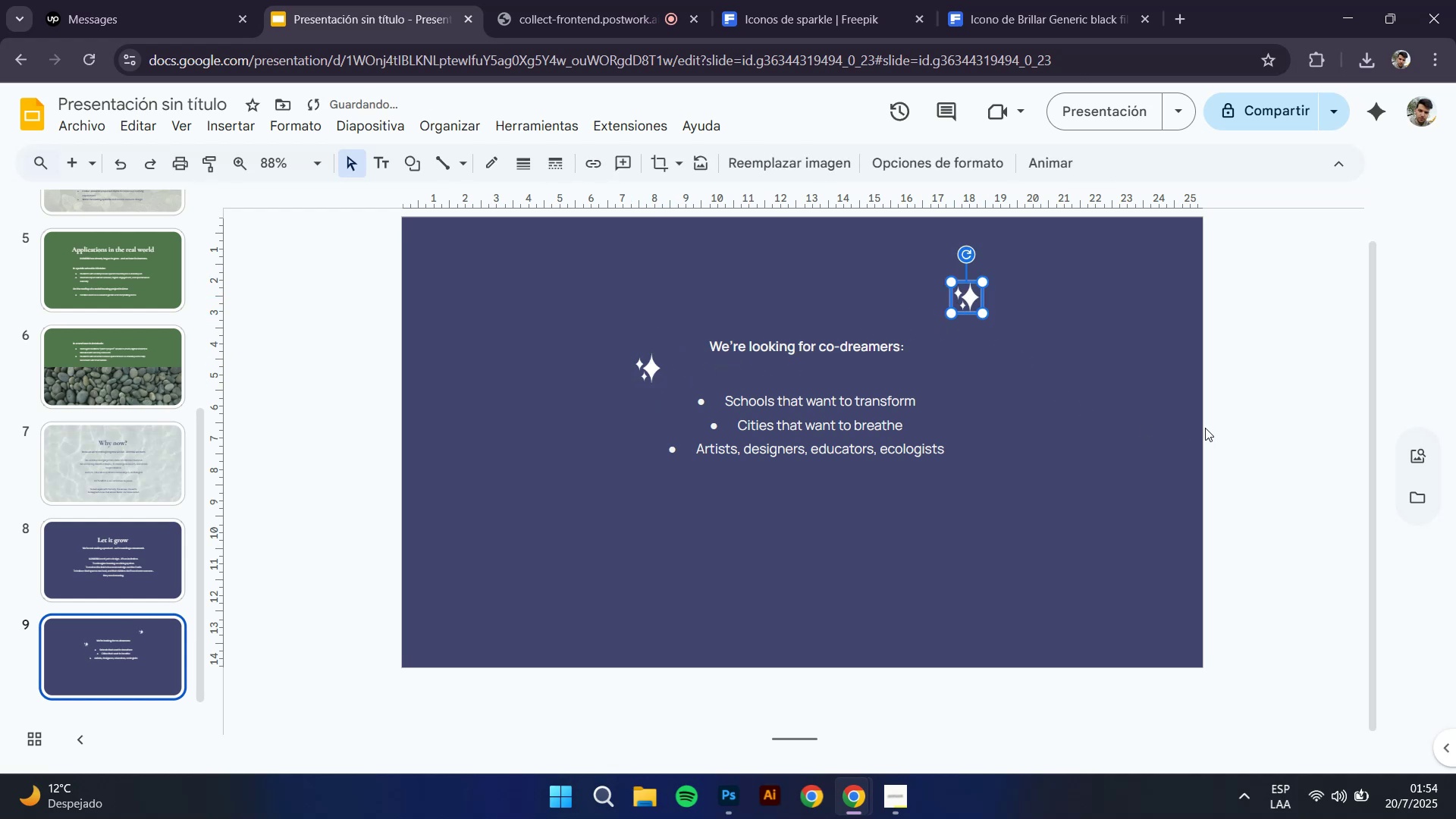 
left_click([1240, 423])
 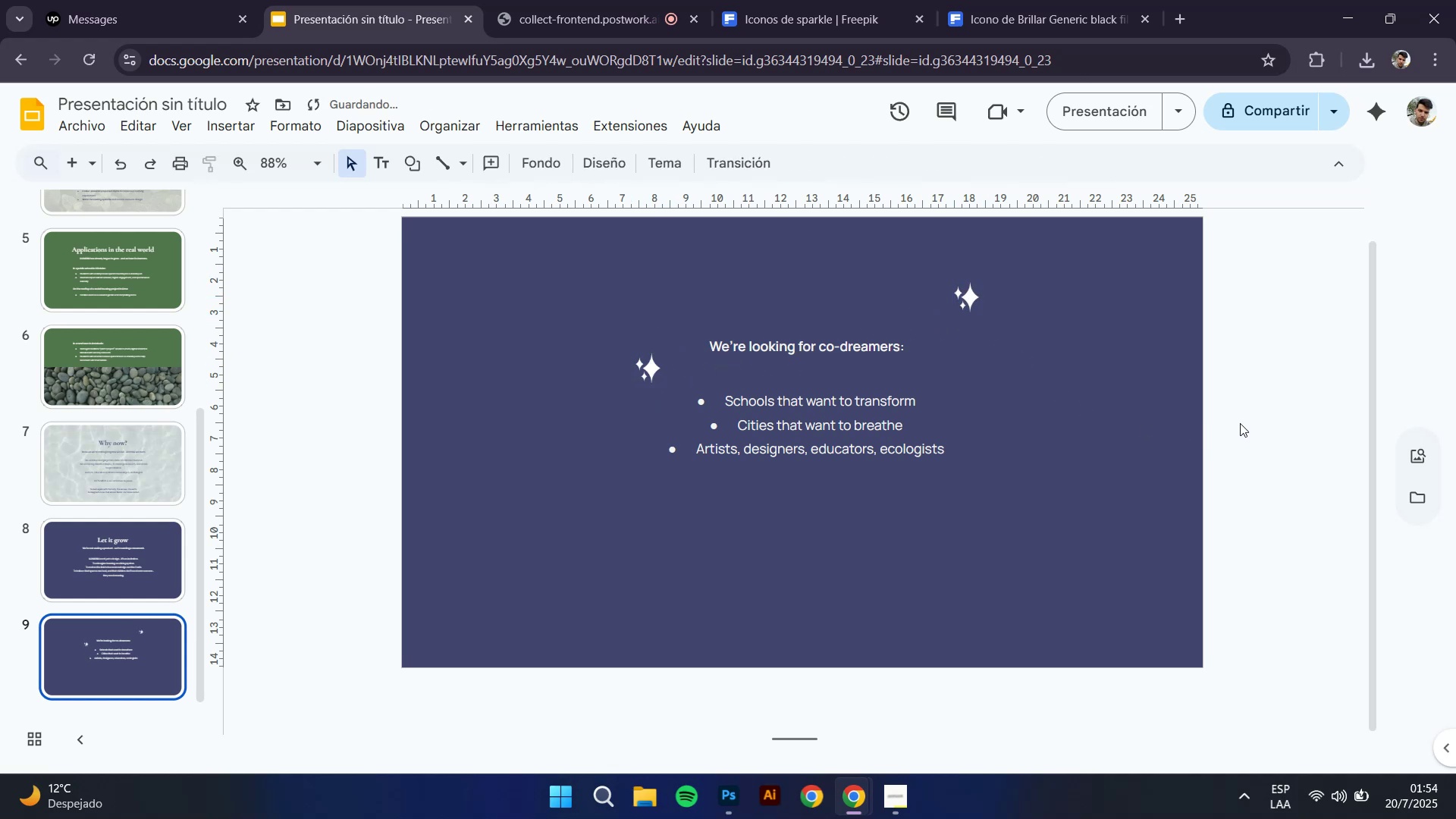 
key(Control+V)
 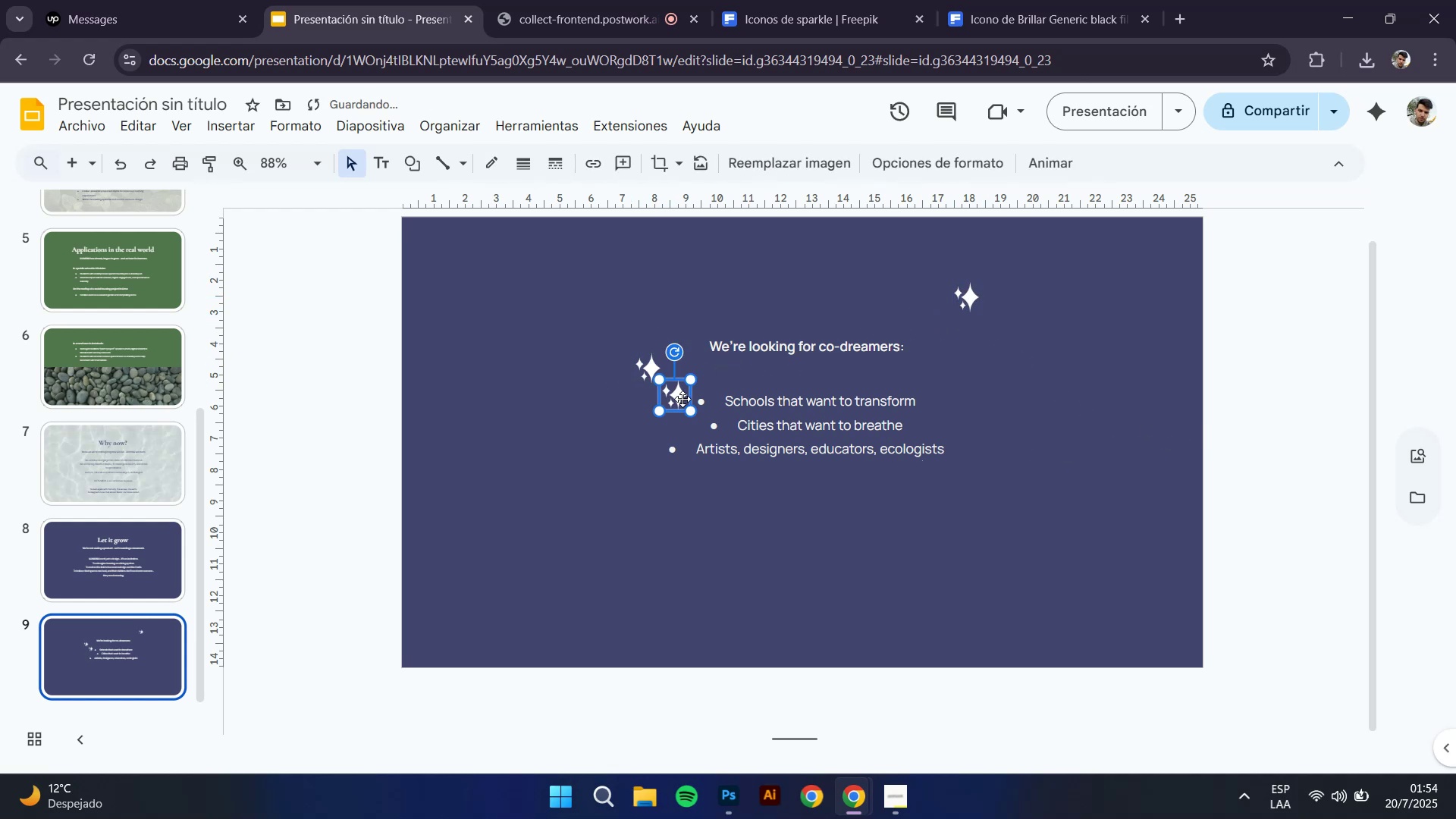 
left_click_drag(start_coordinate=[673, 399], to_coordinate=[958, 555])
 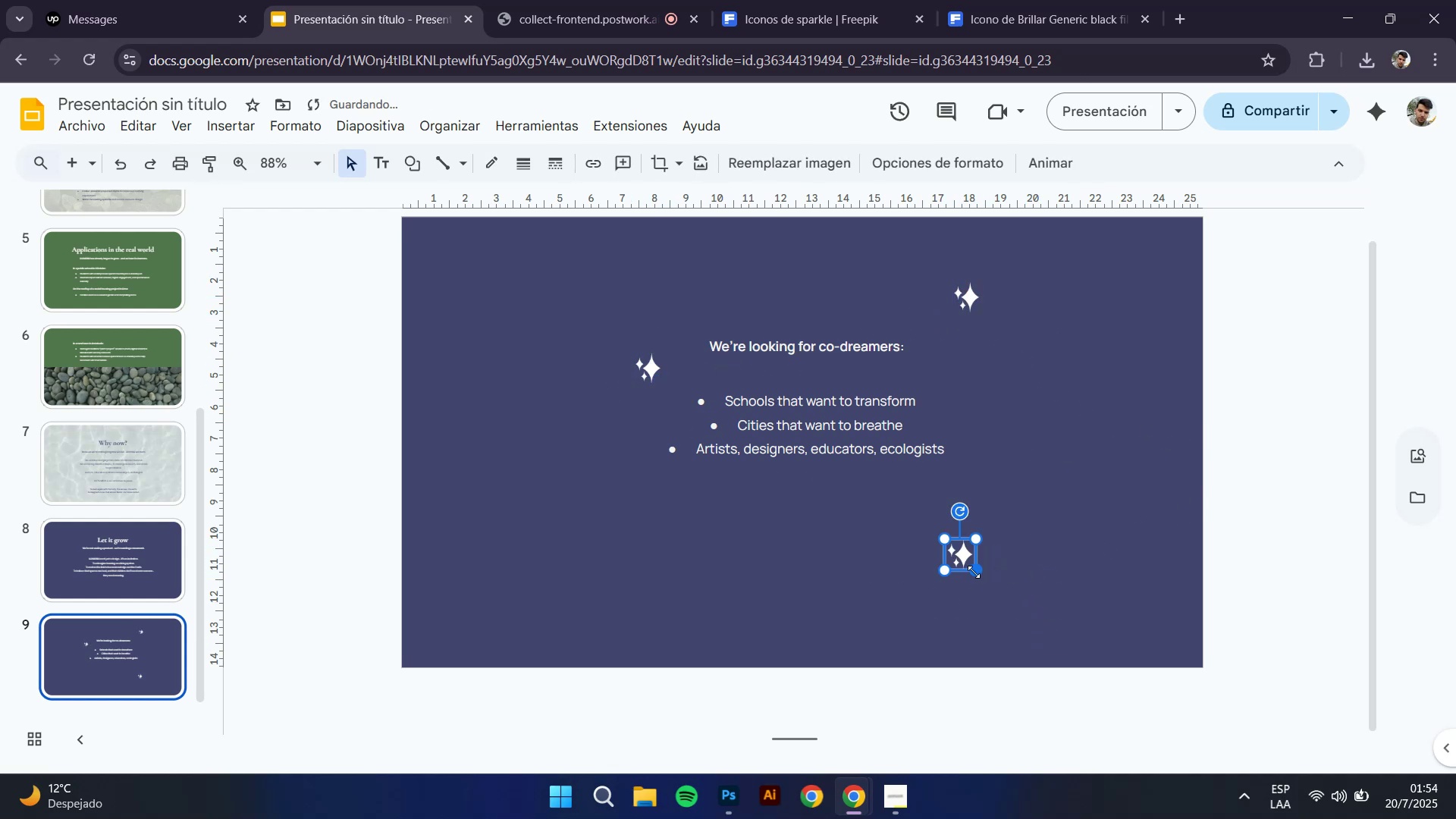 
left_click_drag(start_coordinate=[974, 570], to_coordinate=[993, 582])
 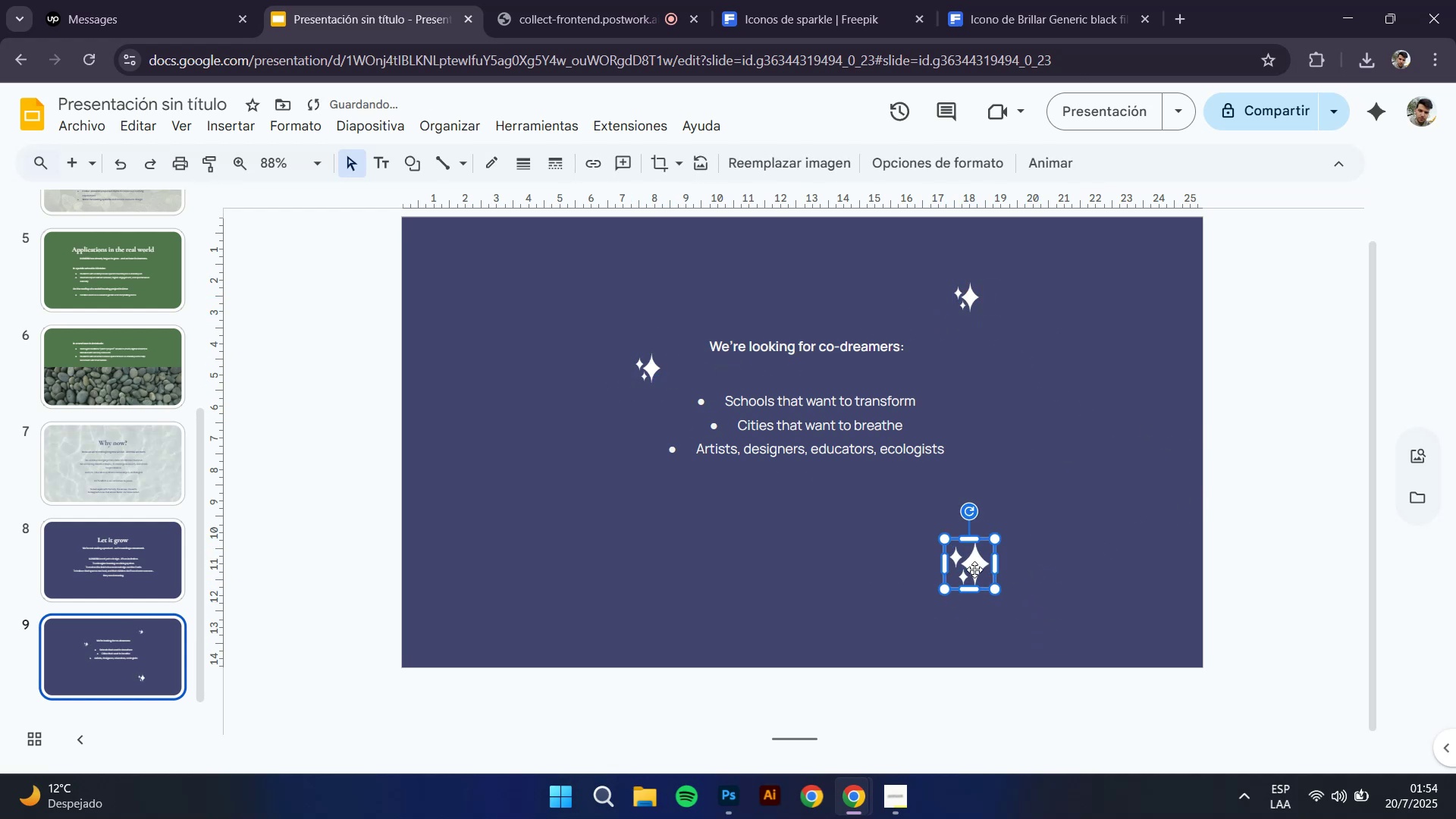 
left_click_drag(start_coordinate=[973, 566], to_coordinate=[958, 530])
 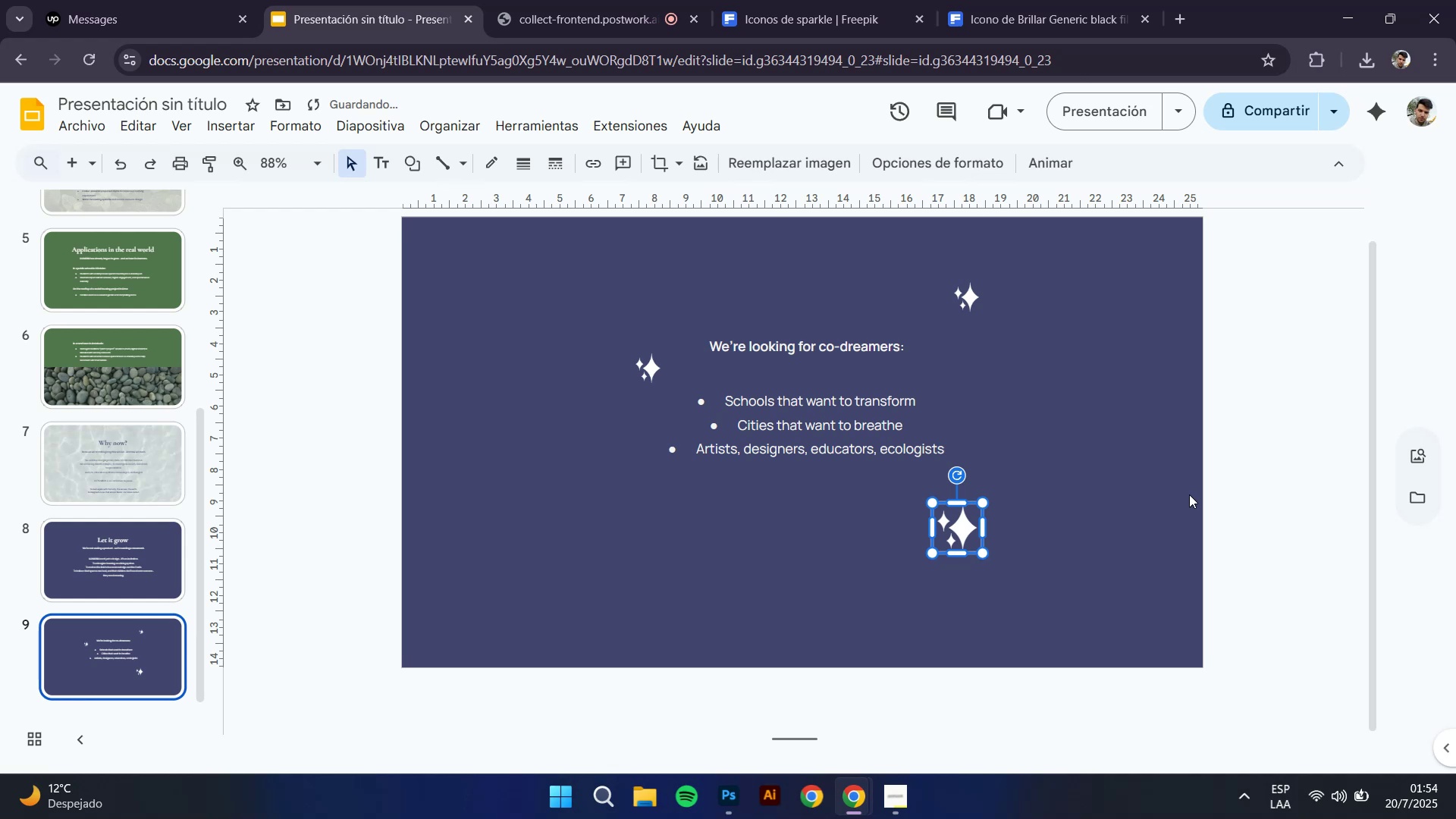 
left_click([1189, 494])
 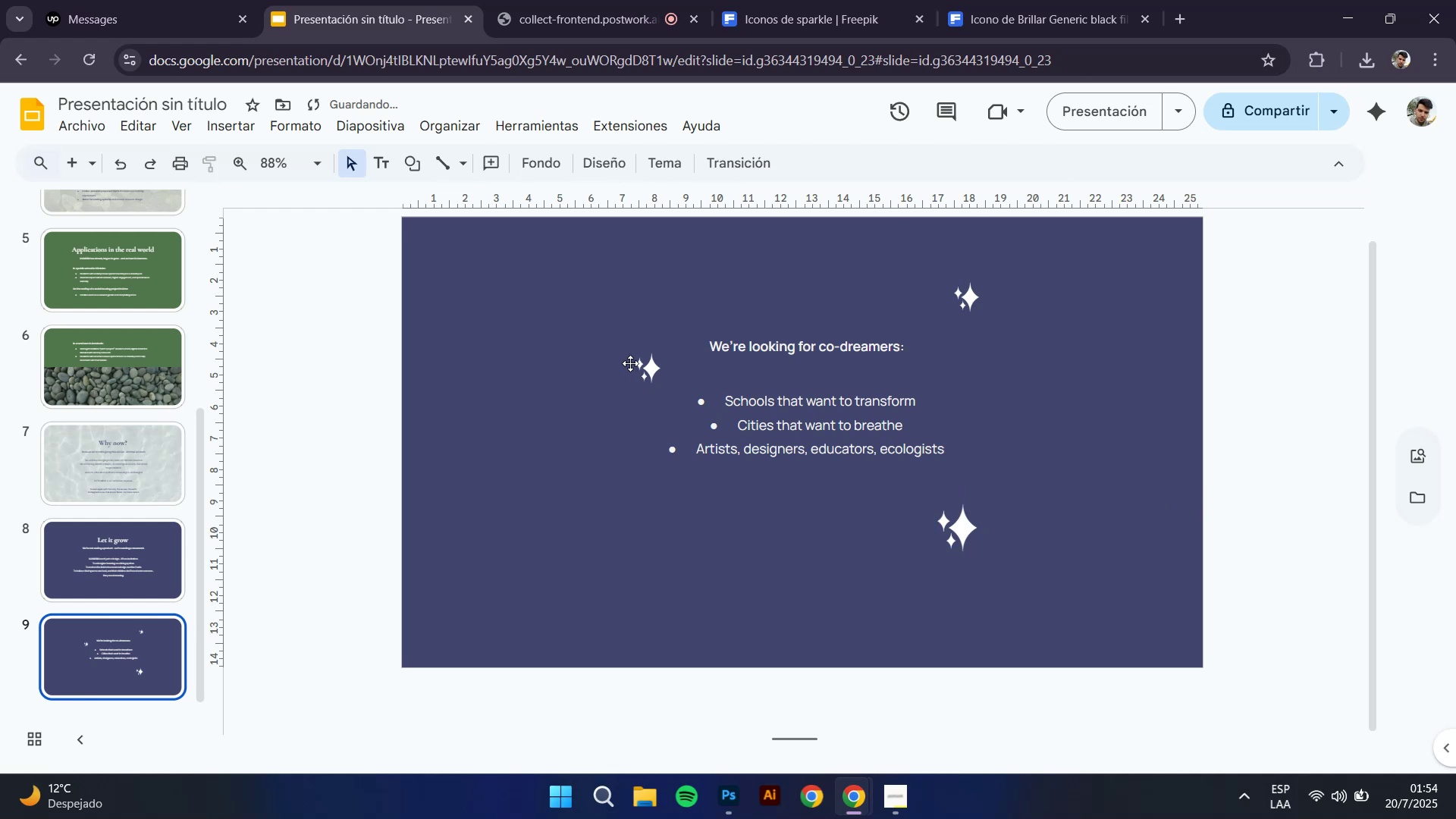 
left_click([648, 365])
 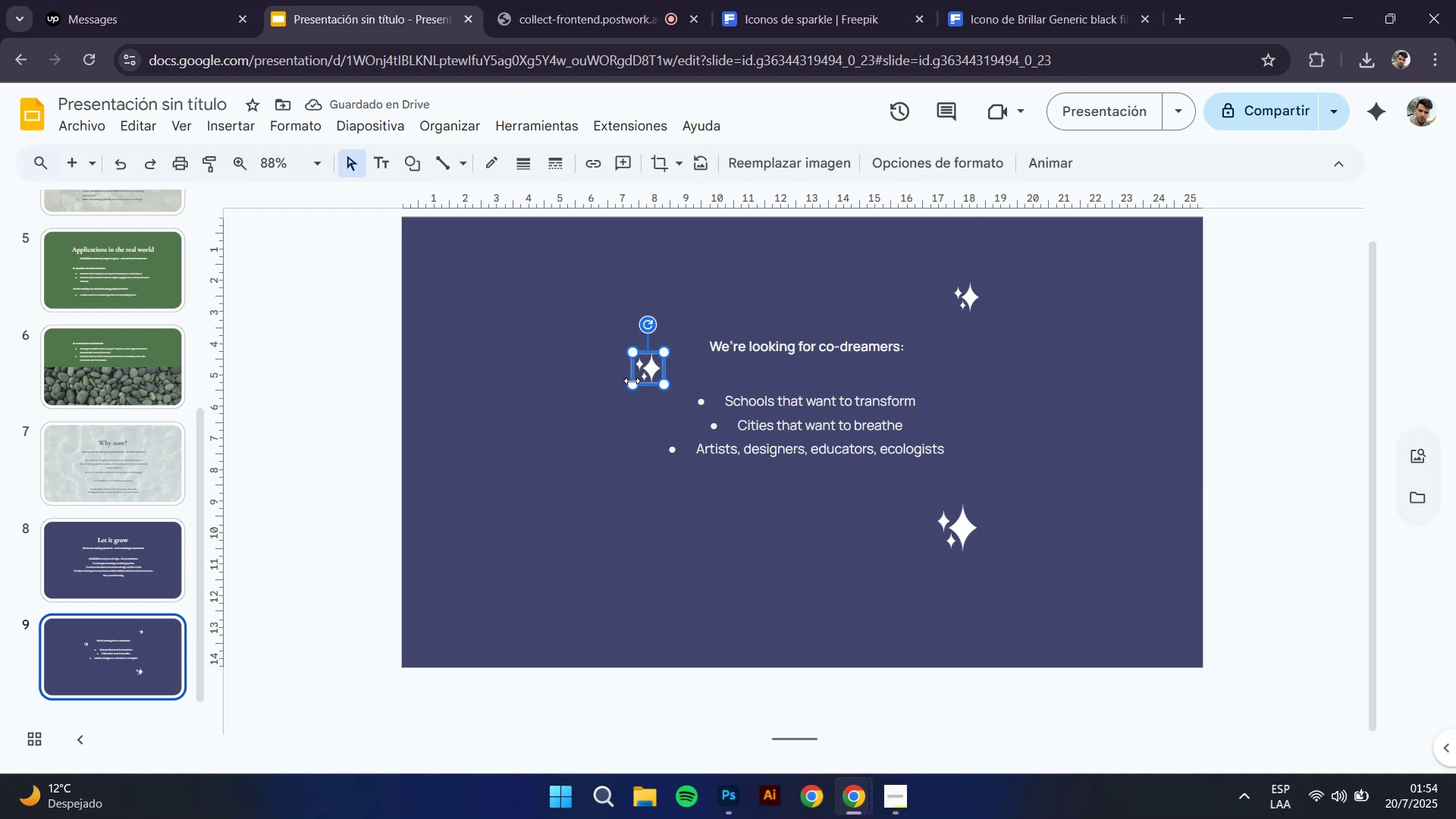 
left_click_drag(start_coordinate=[632, 386], to_coordinate=[624, 397])
 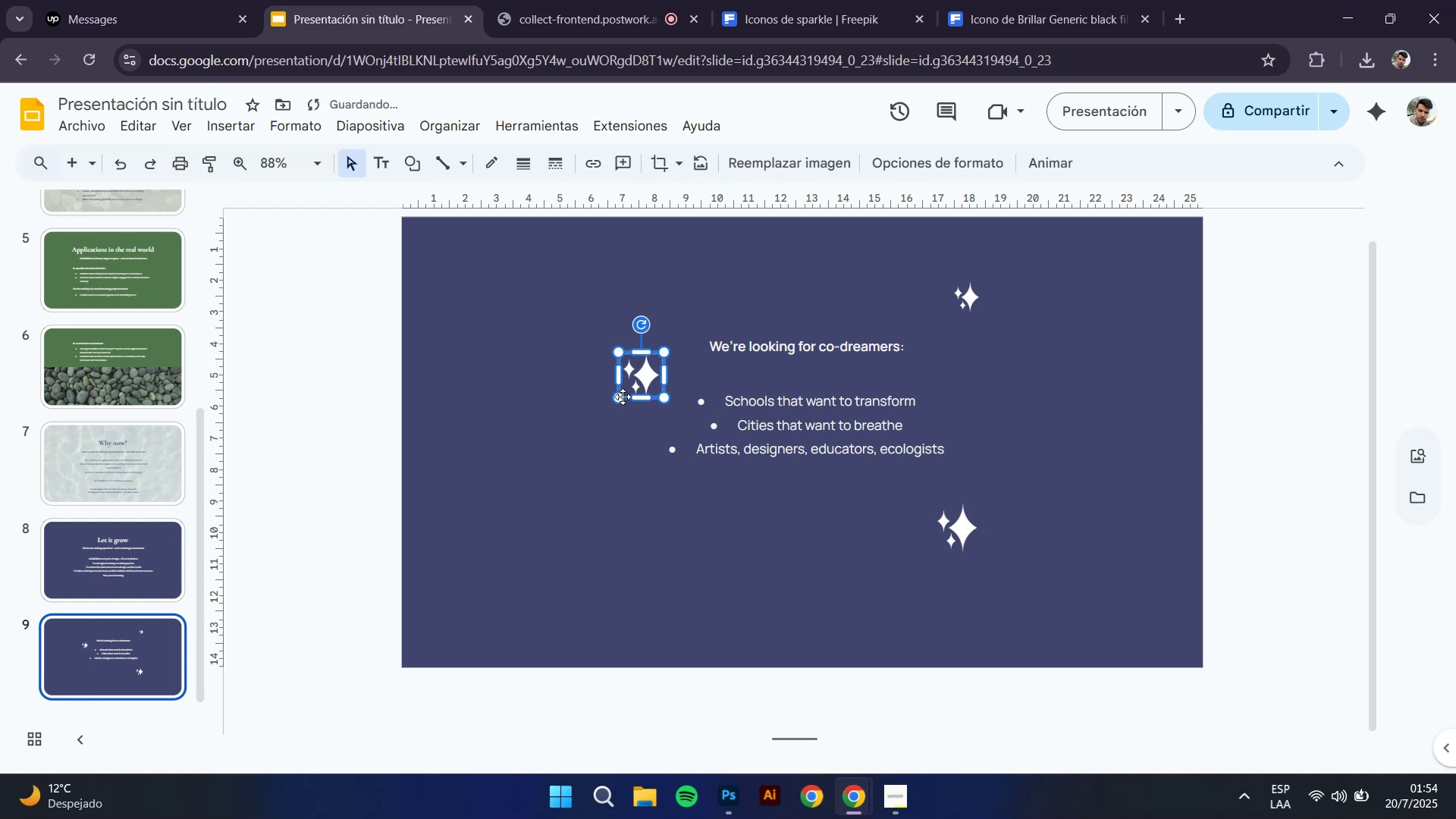 
left_click_drag(start_coordinate=[617, 400], to_coordinate=[625, 395])
 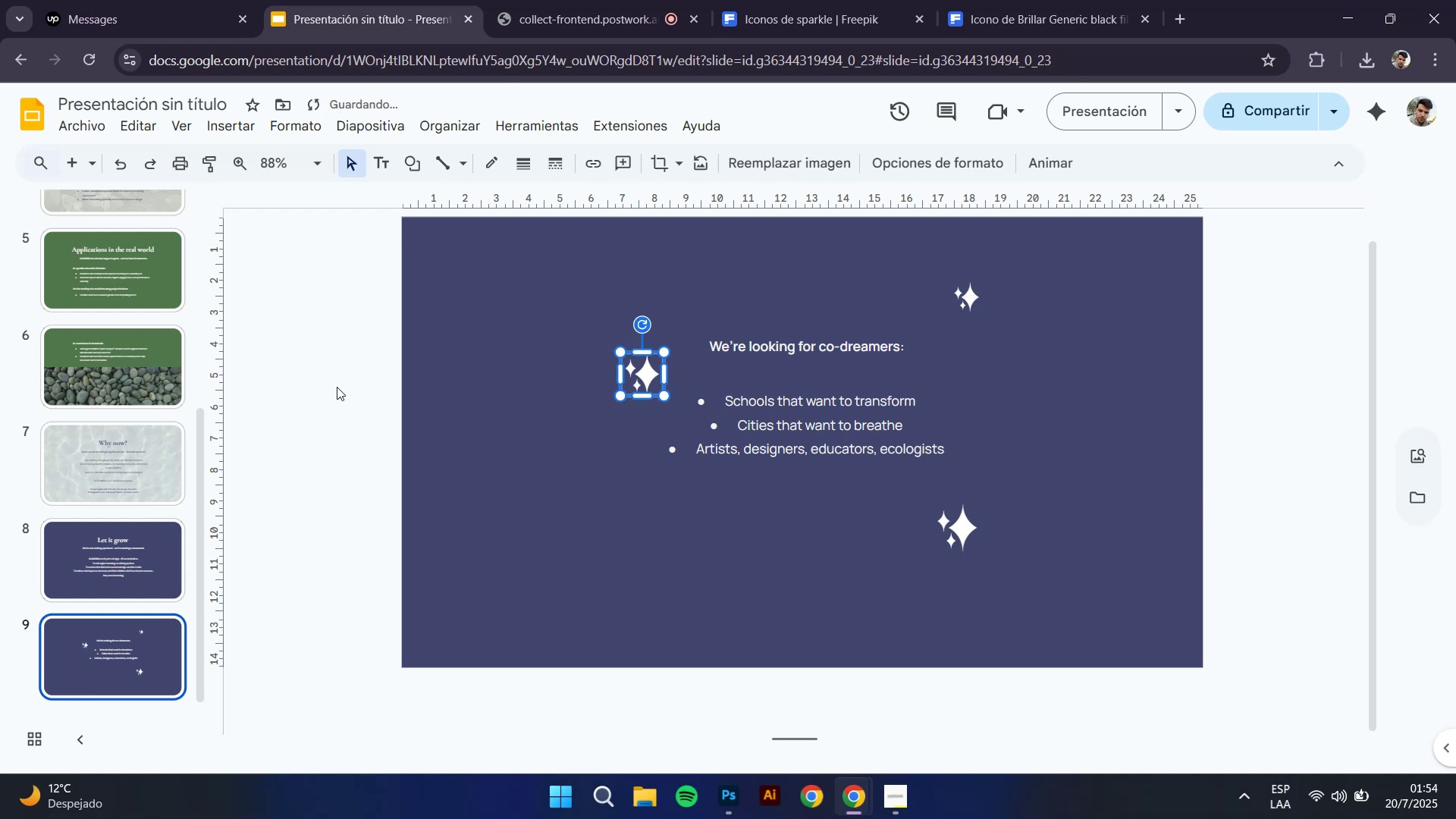 
left_click([337, 387])
 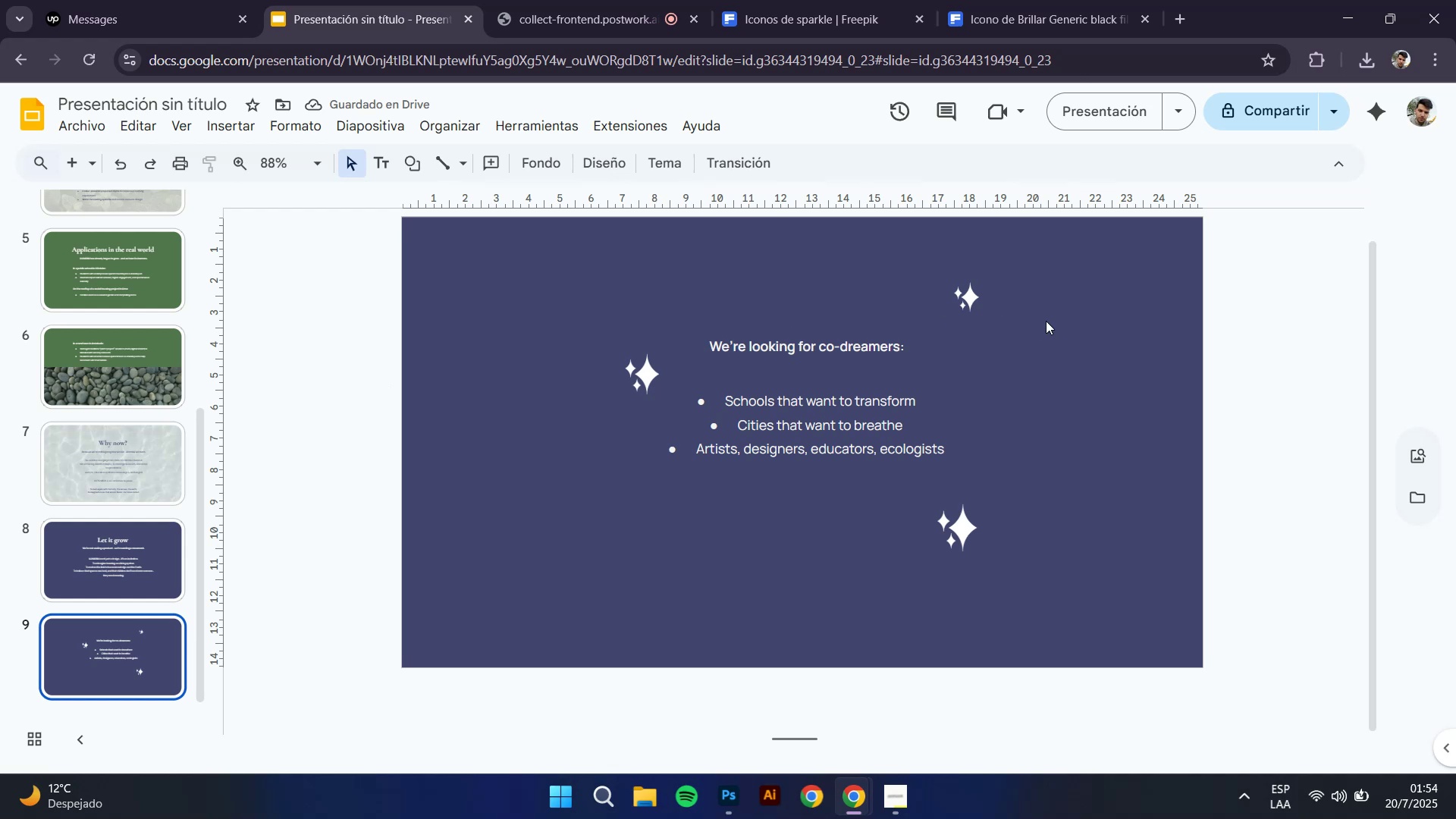 
wait(5.53)
 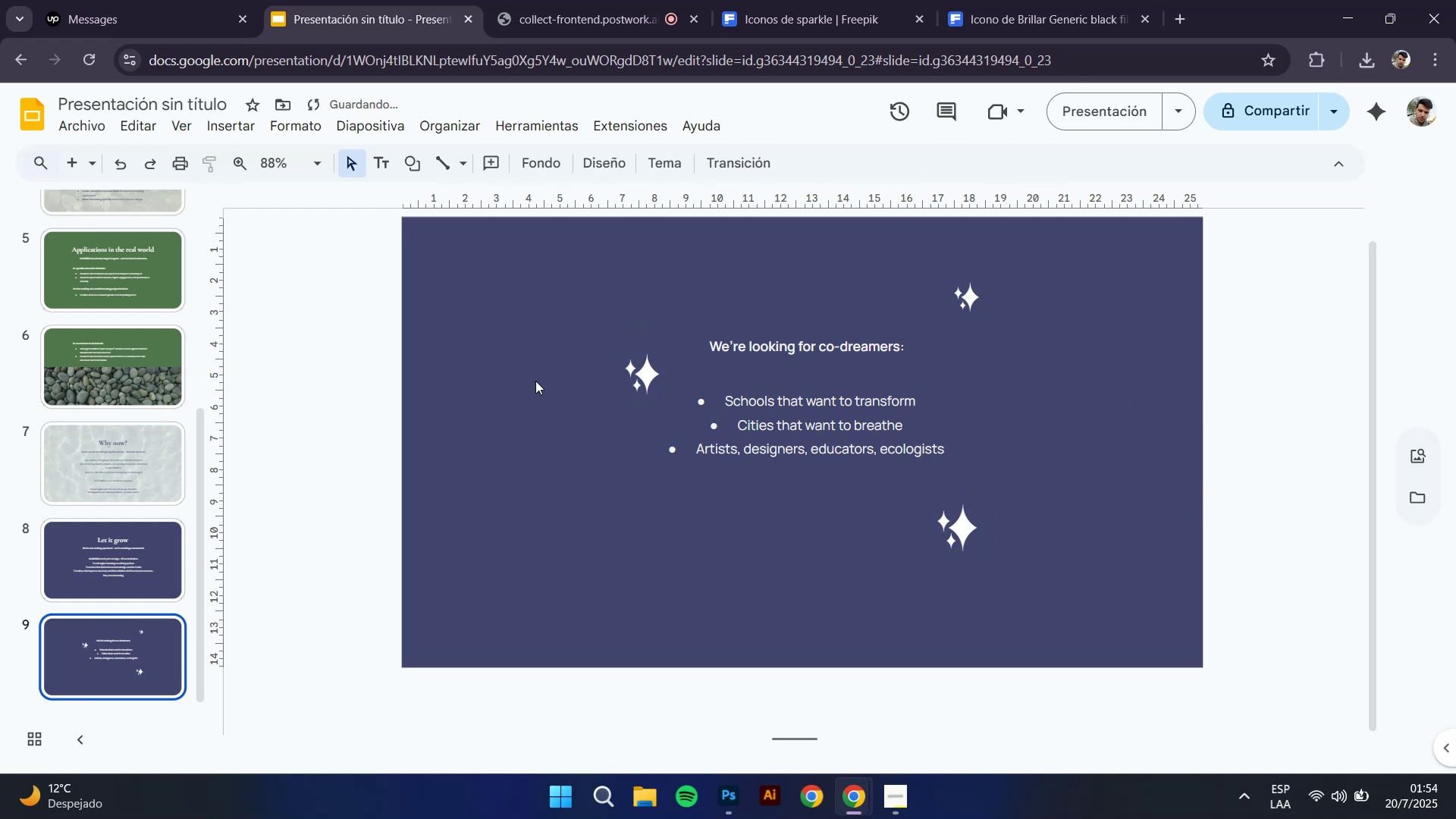 
left_click_drag(start_coordinate=[966, 296], to_coordinate=[941, 298])
 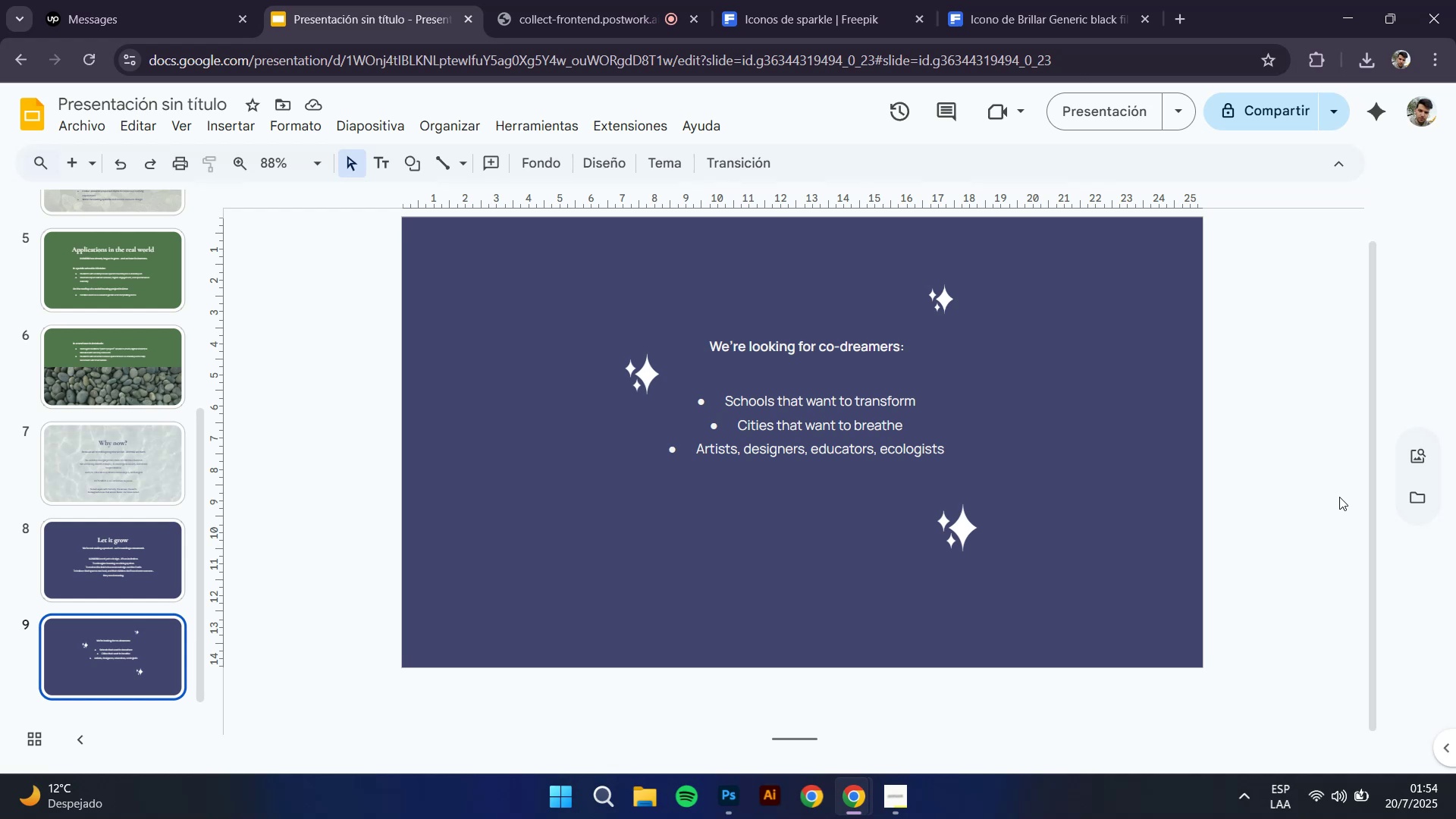 
wait(16.5)
 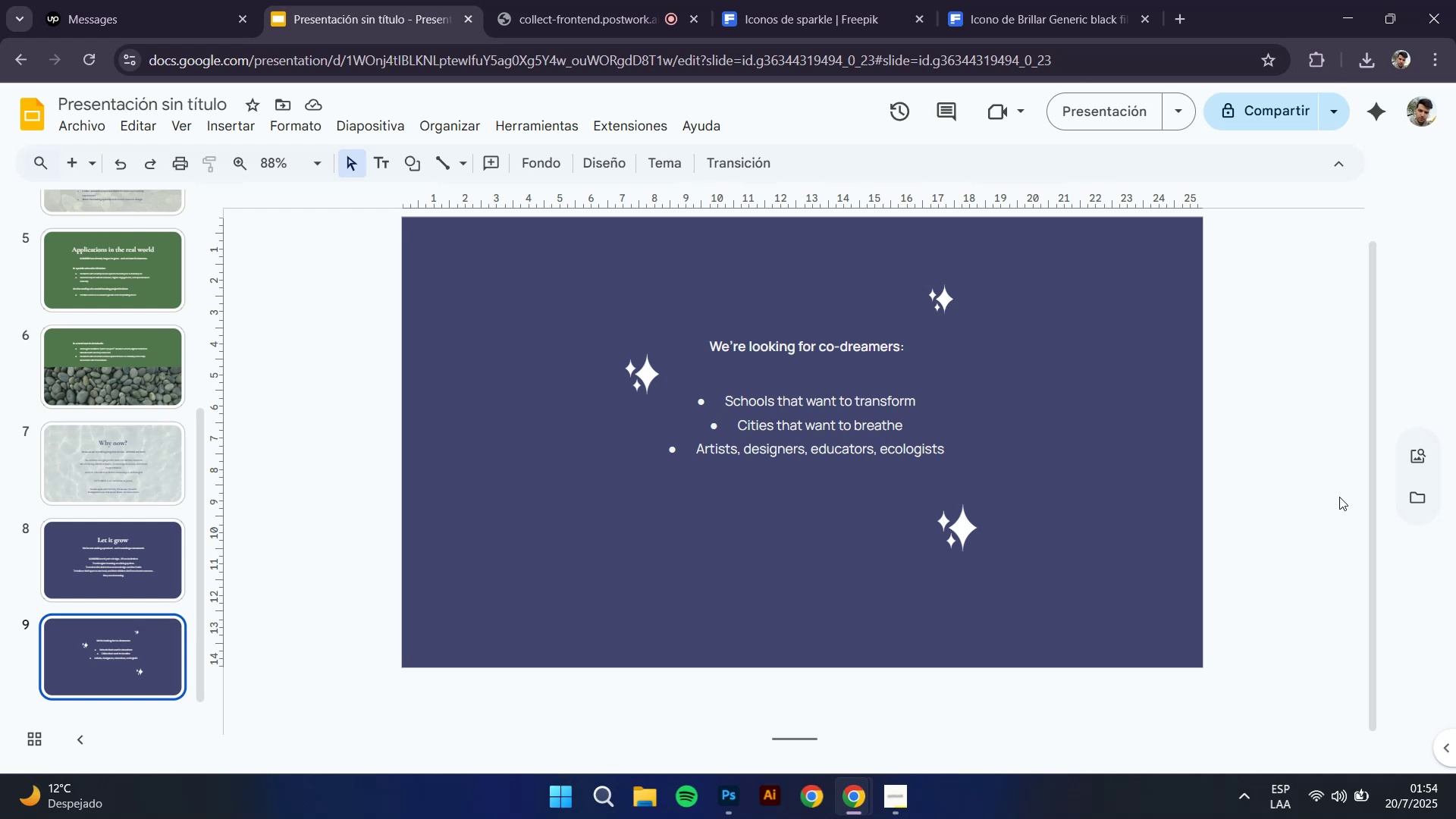 
left_click([99, 549])
 